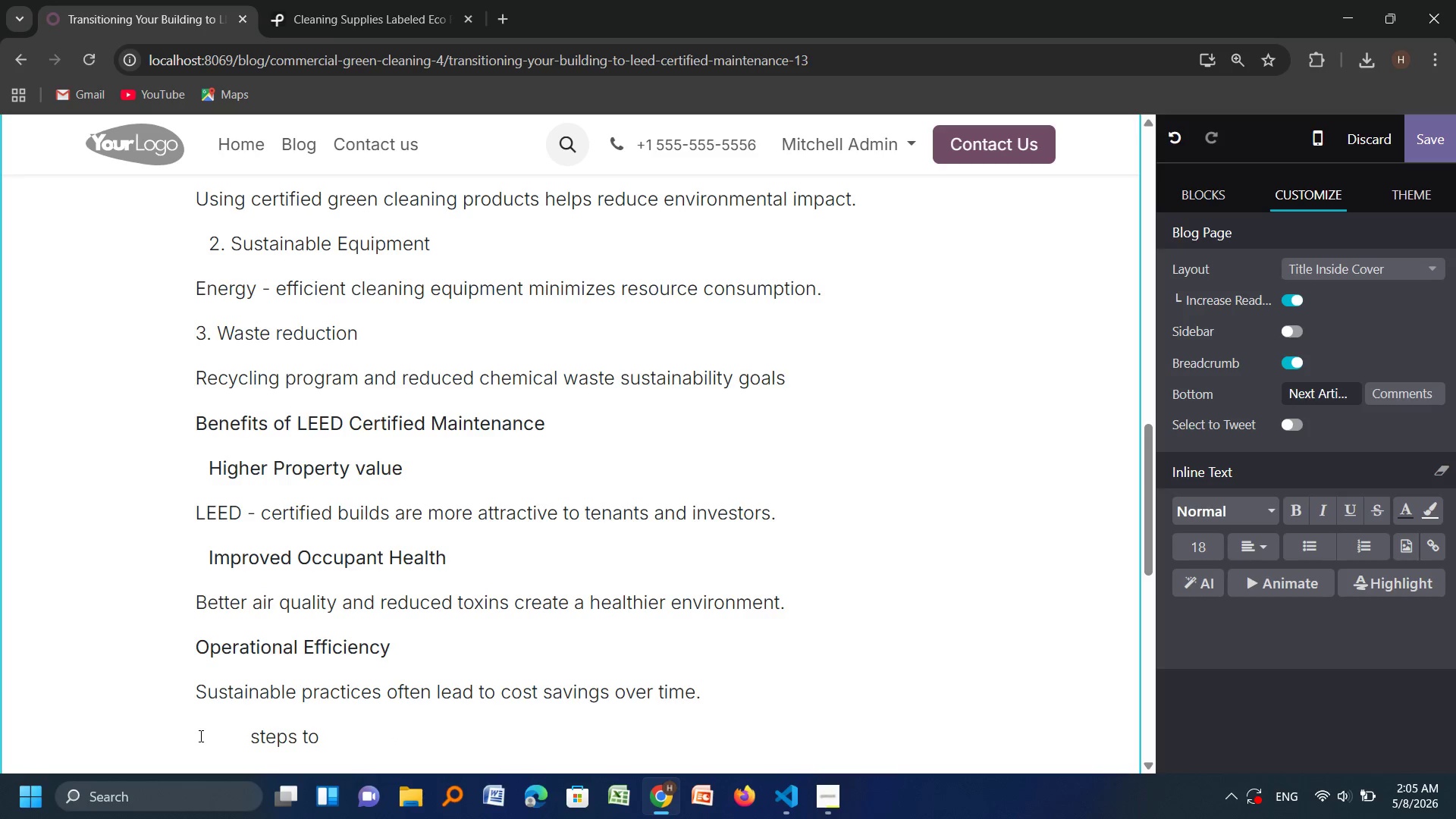 
key(Tab)
 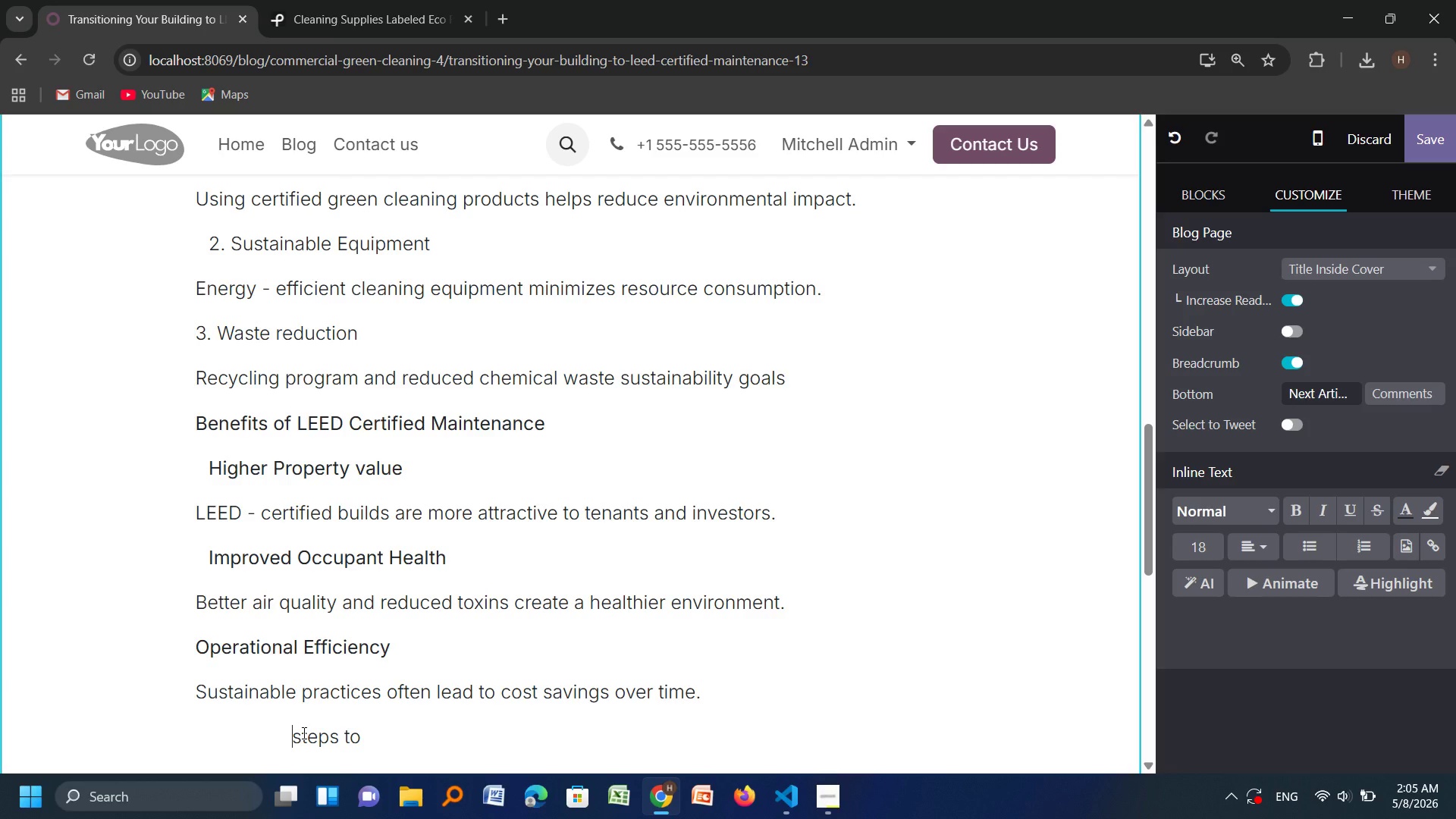 
key(ArrowRight)
 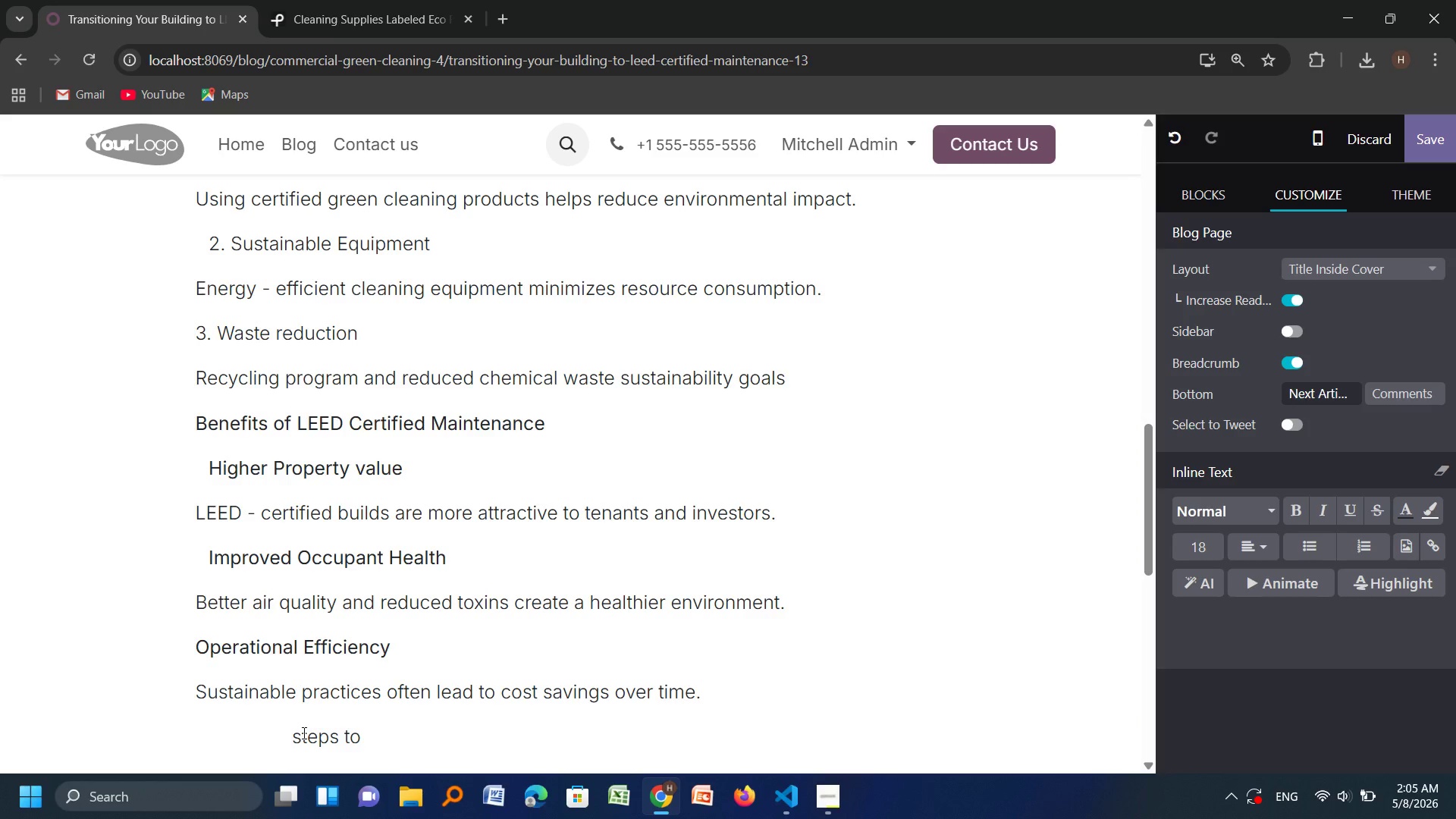 
key(Backspace)
 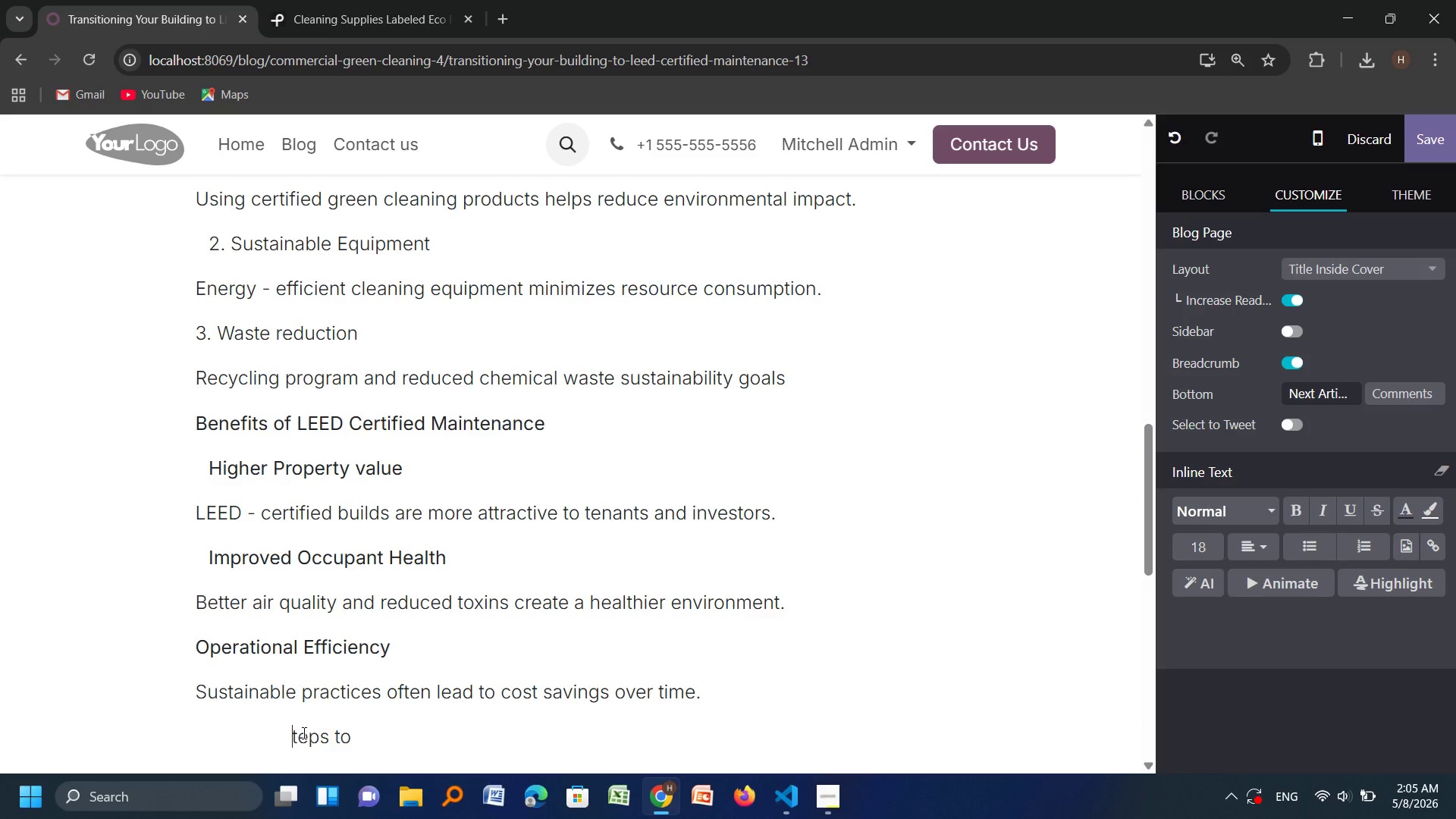 
key(CapsLock)
 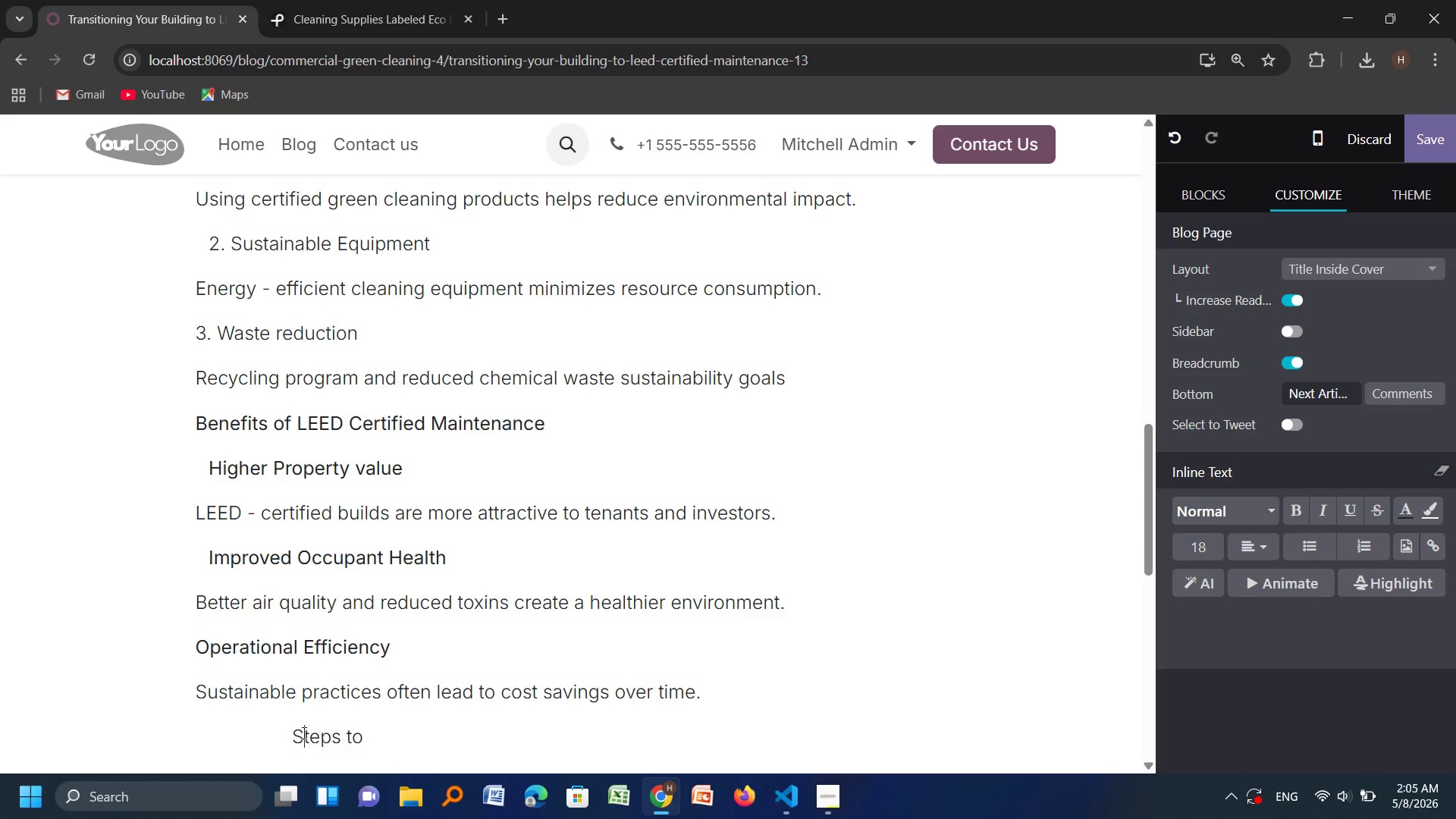 
key(S)
 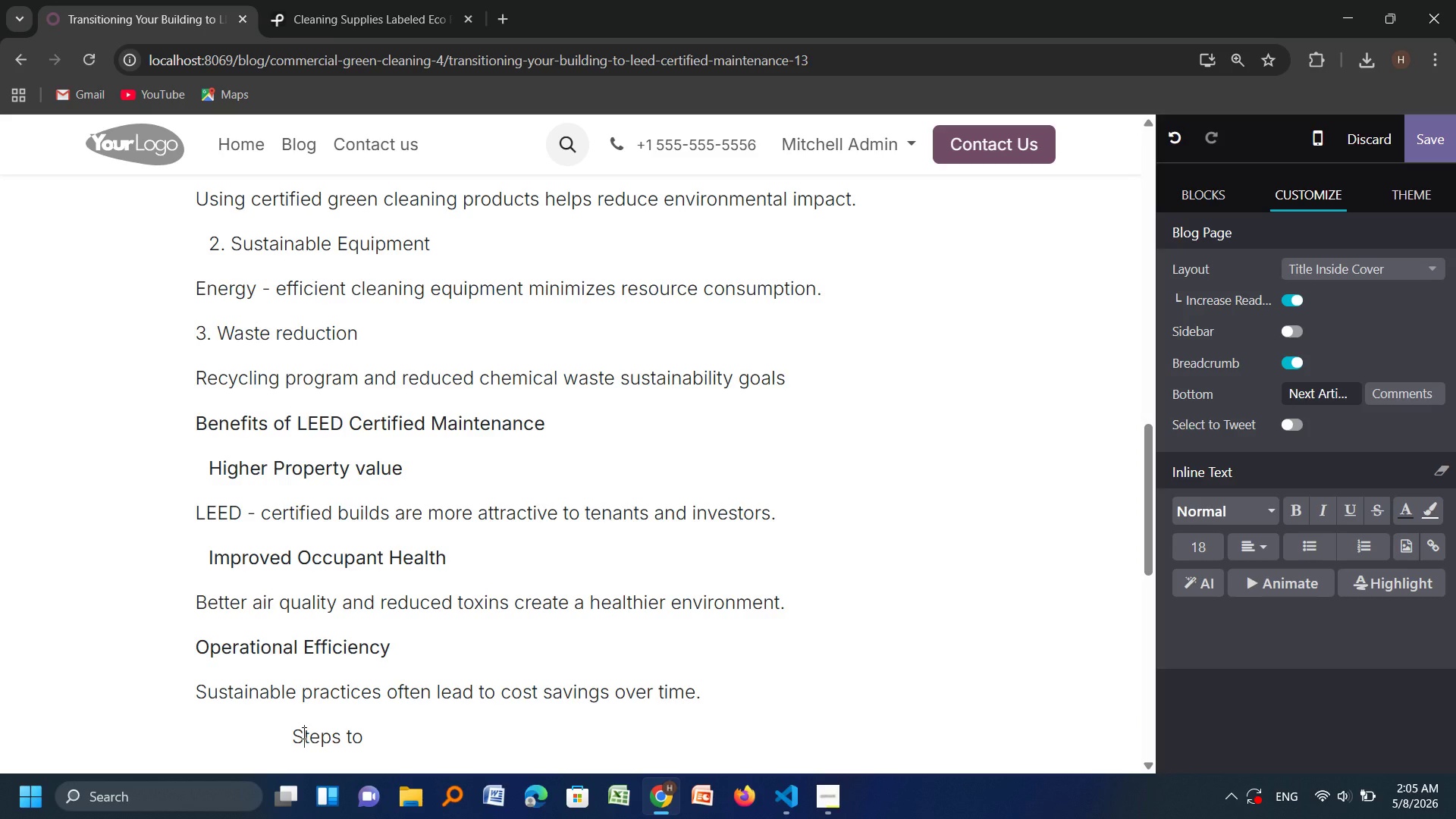 
key(CapsLock)
 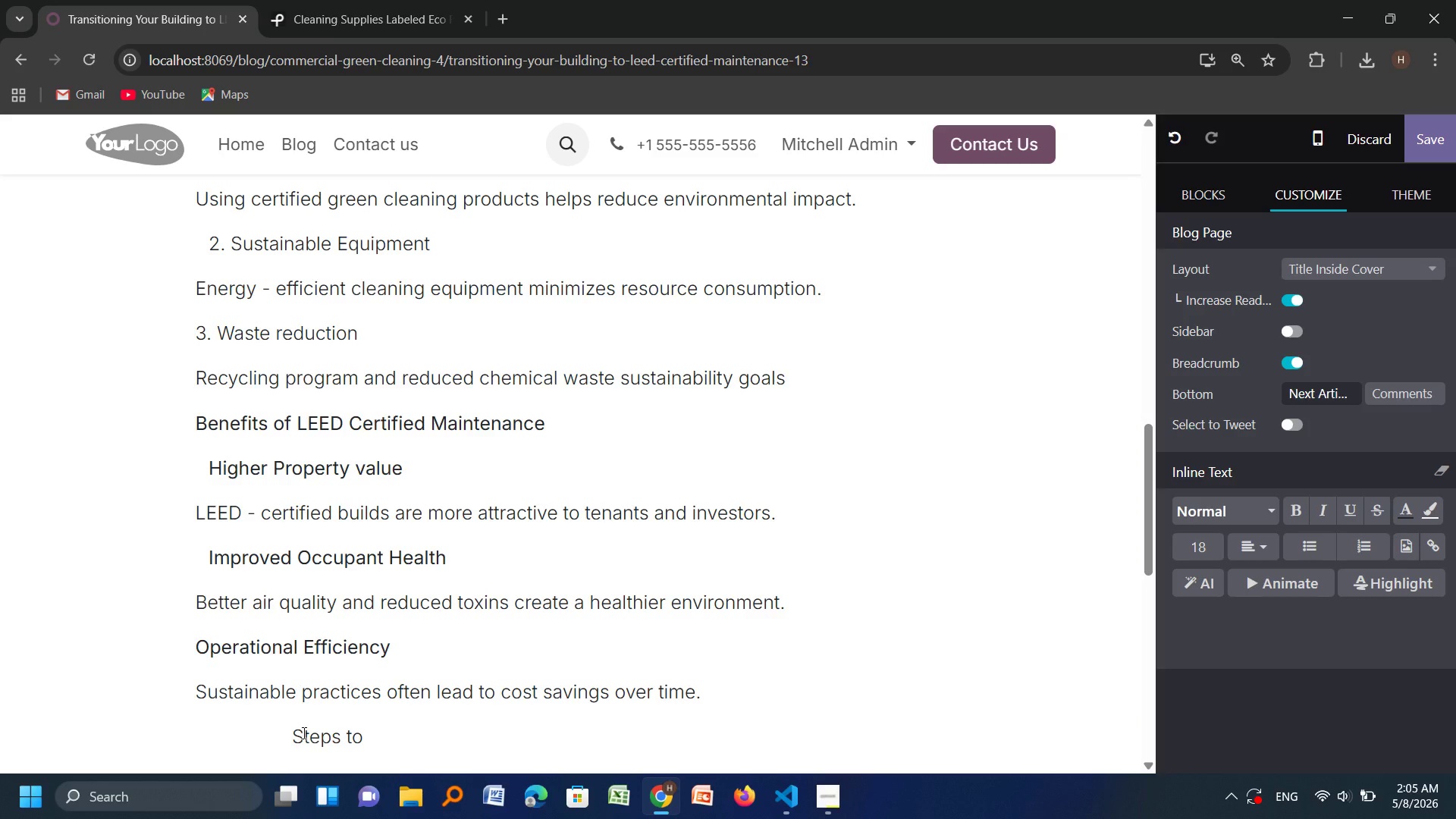 
key(ArrowRight)
 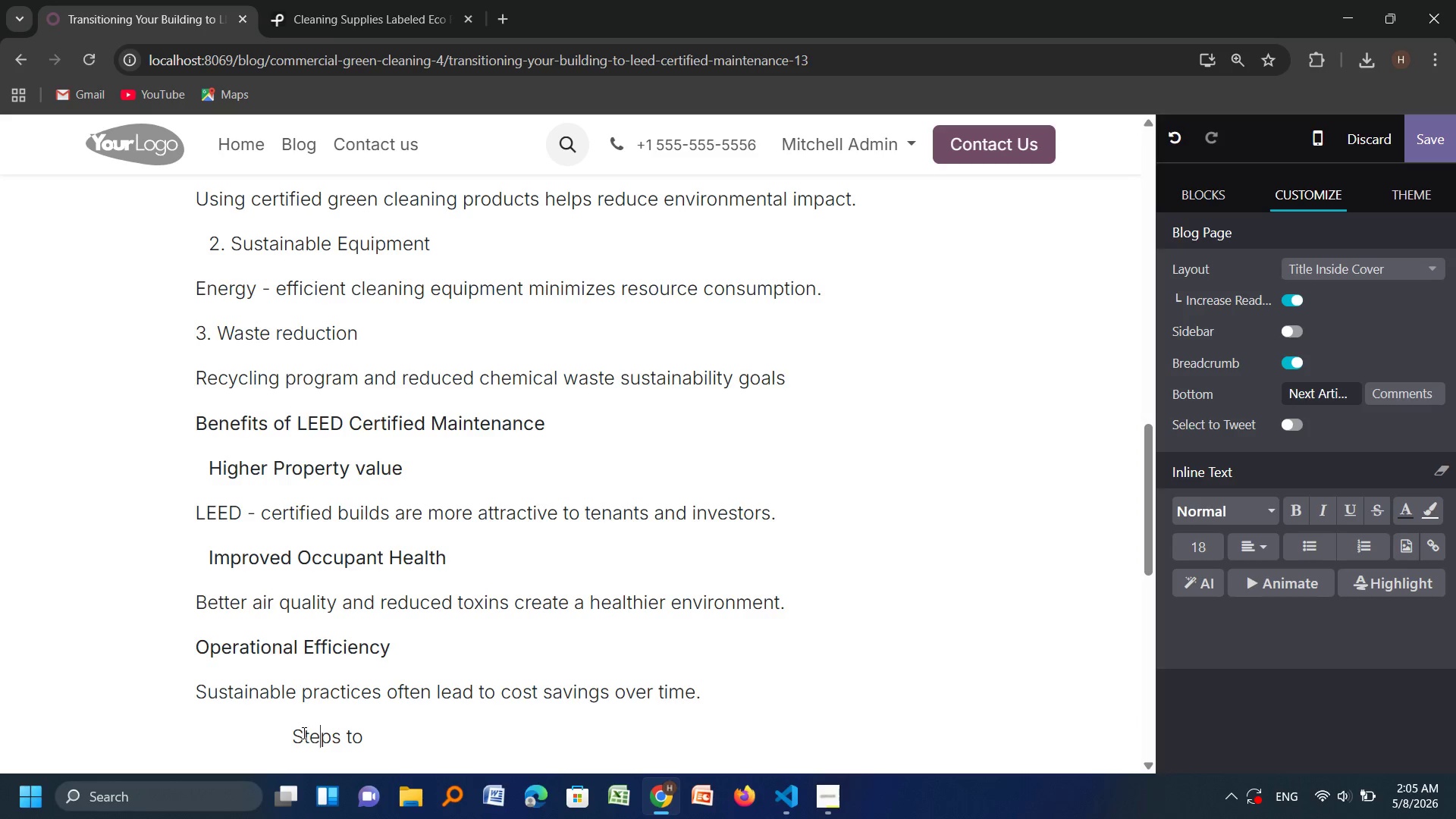 
key(ArrowRight)
 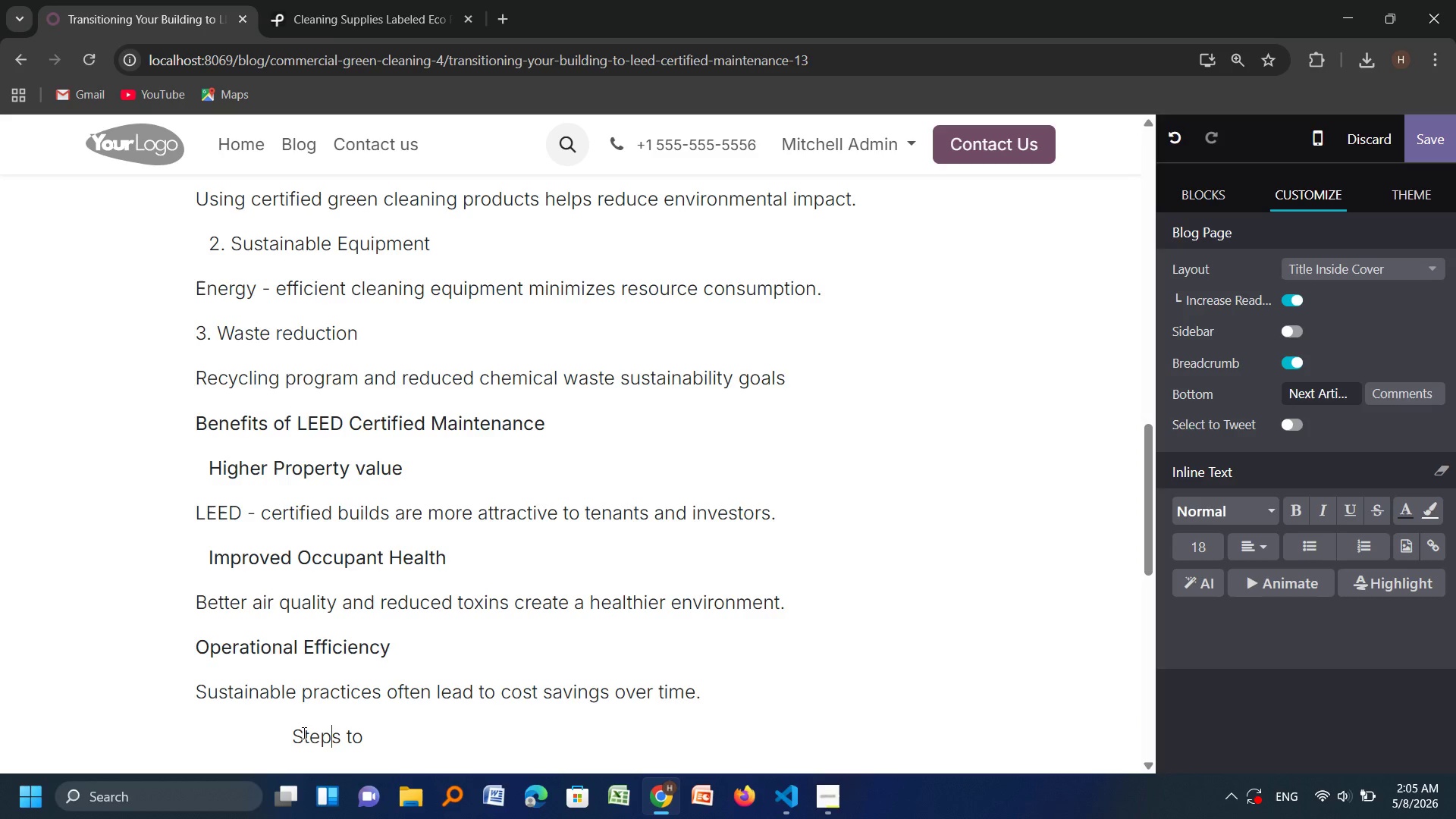 
key(ArrowRight)
 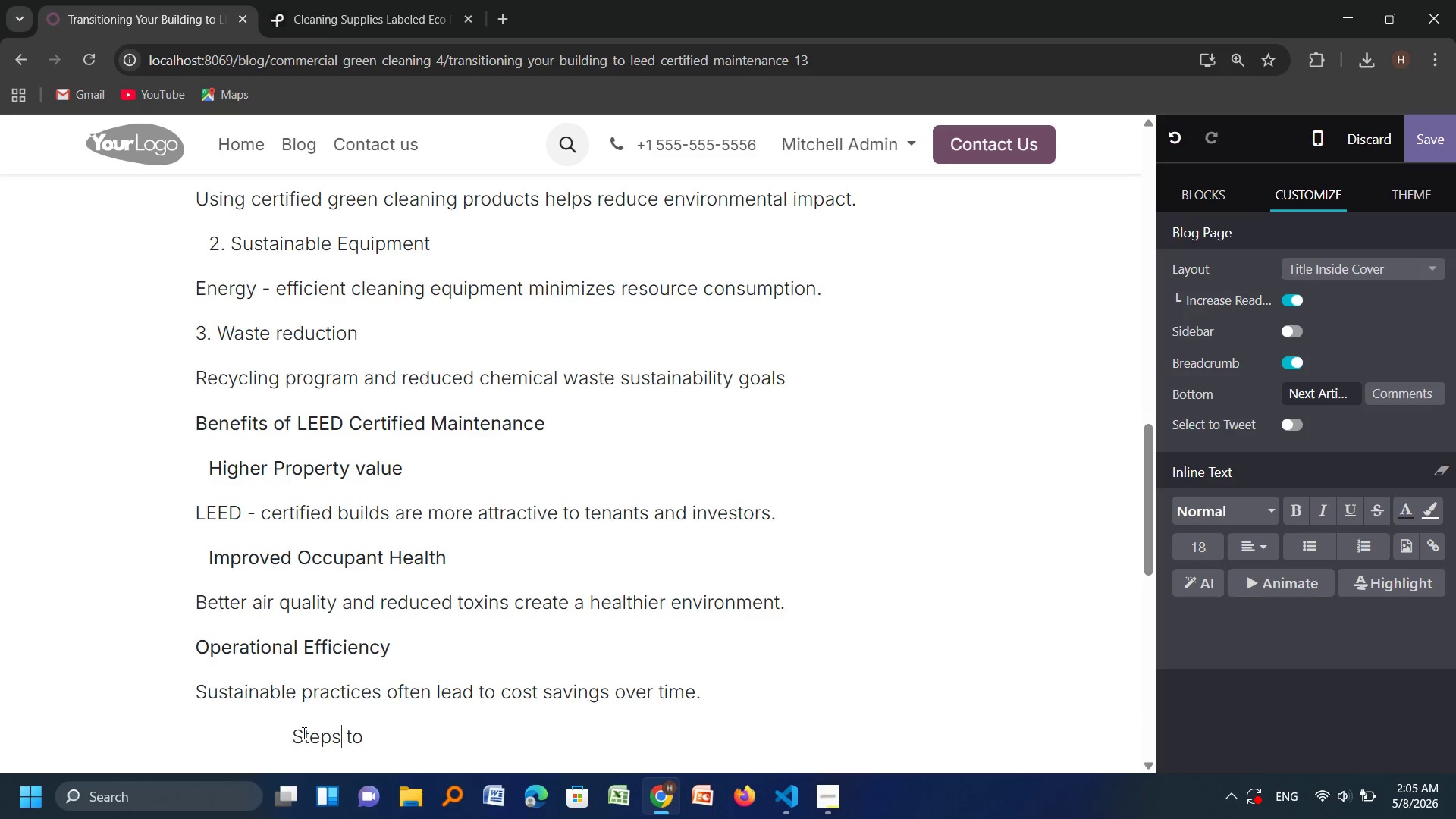 
key(ArrowRight)
 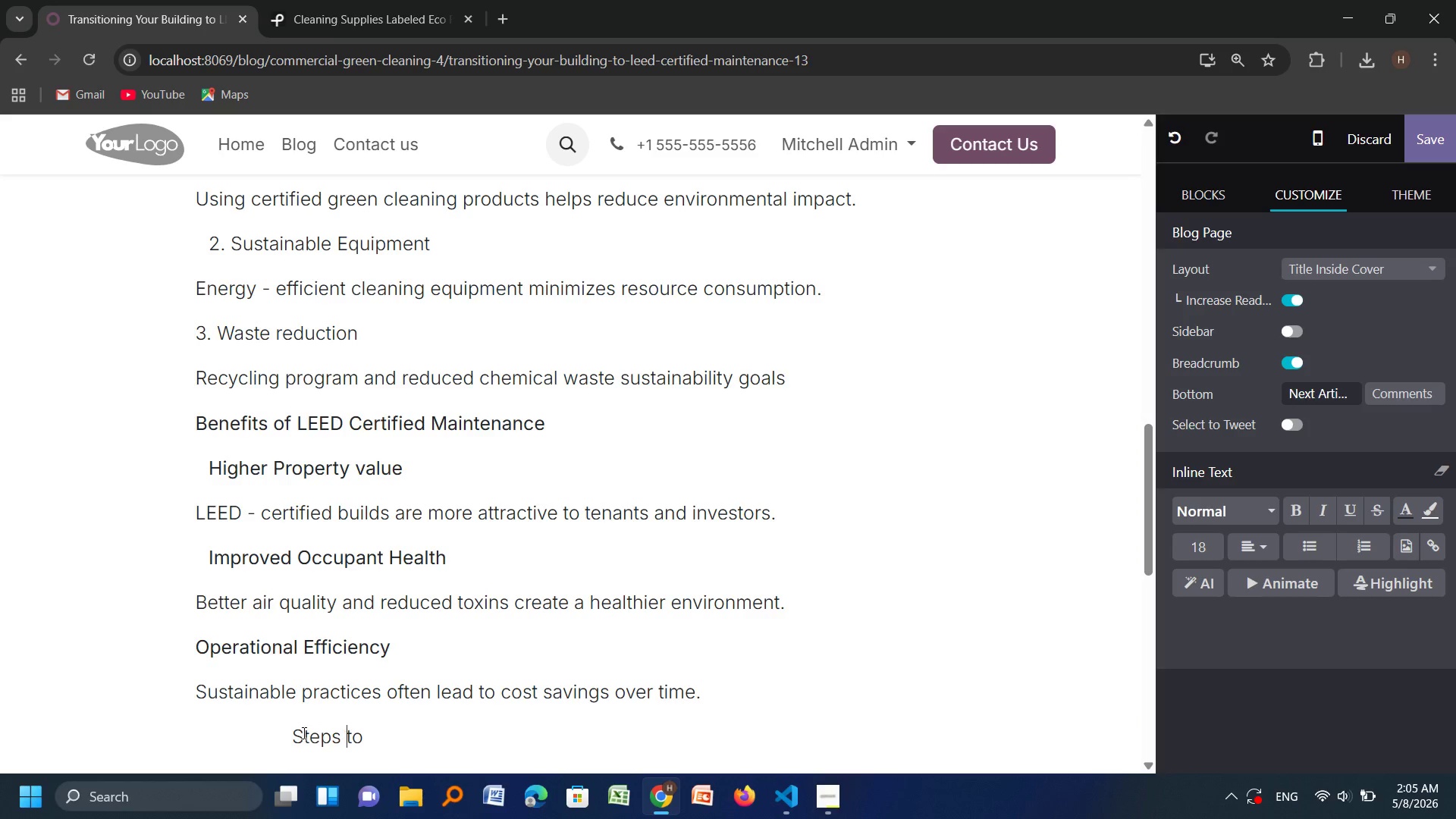 
key(ArrowRight)
 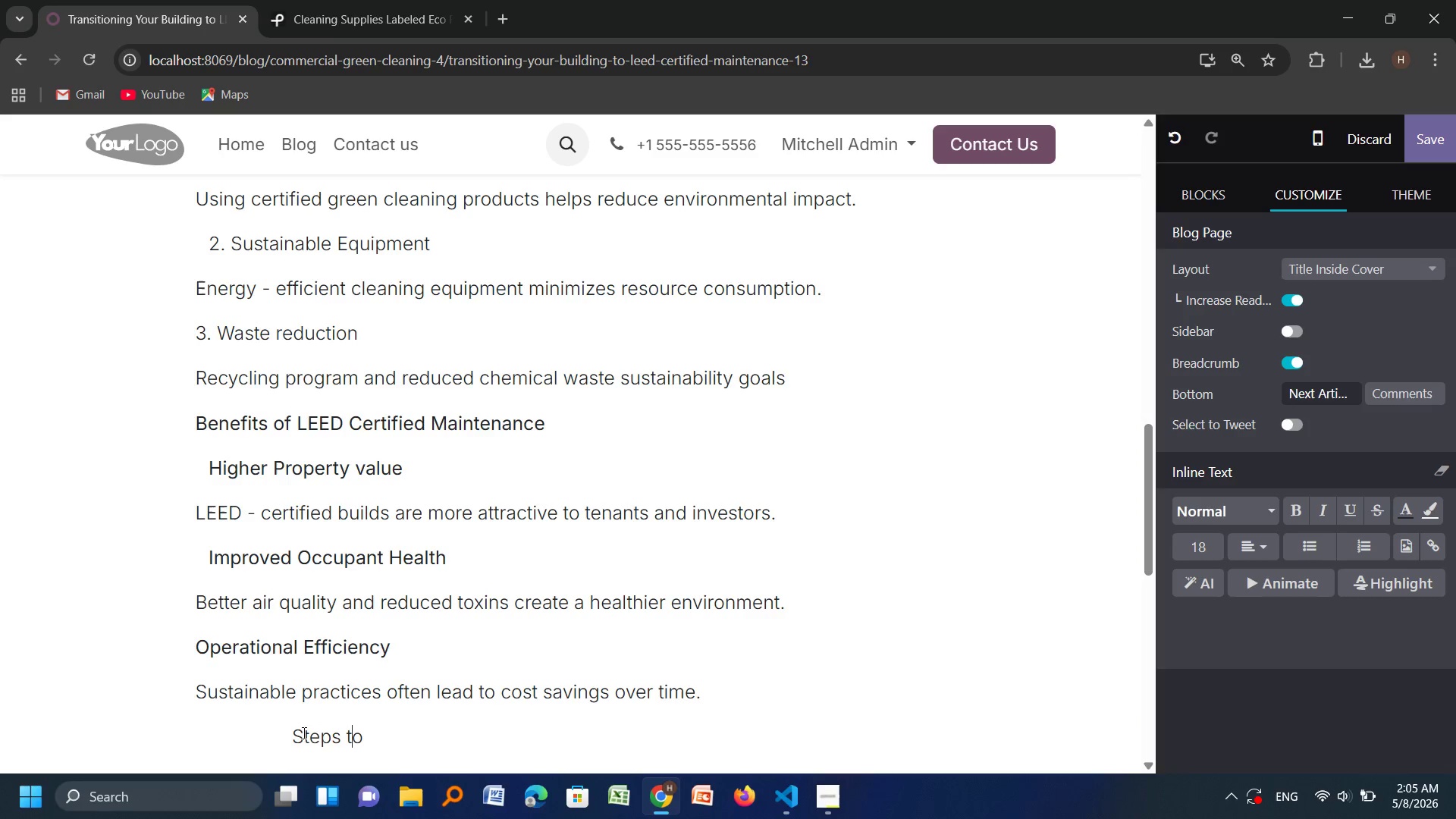 
key(ArrowRight)
 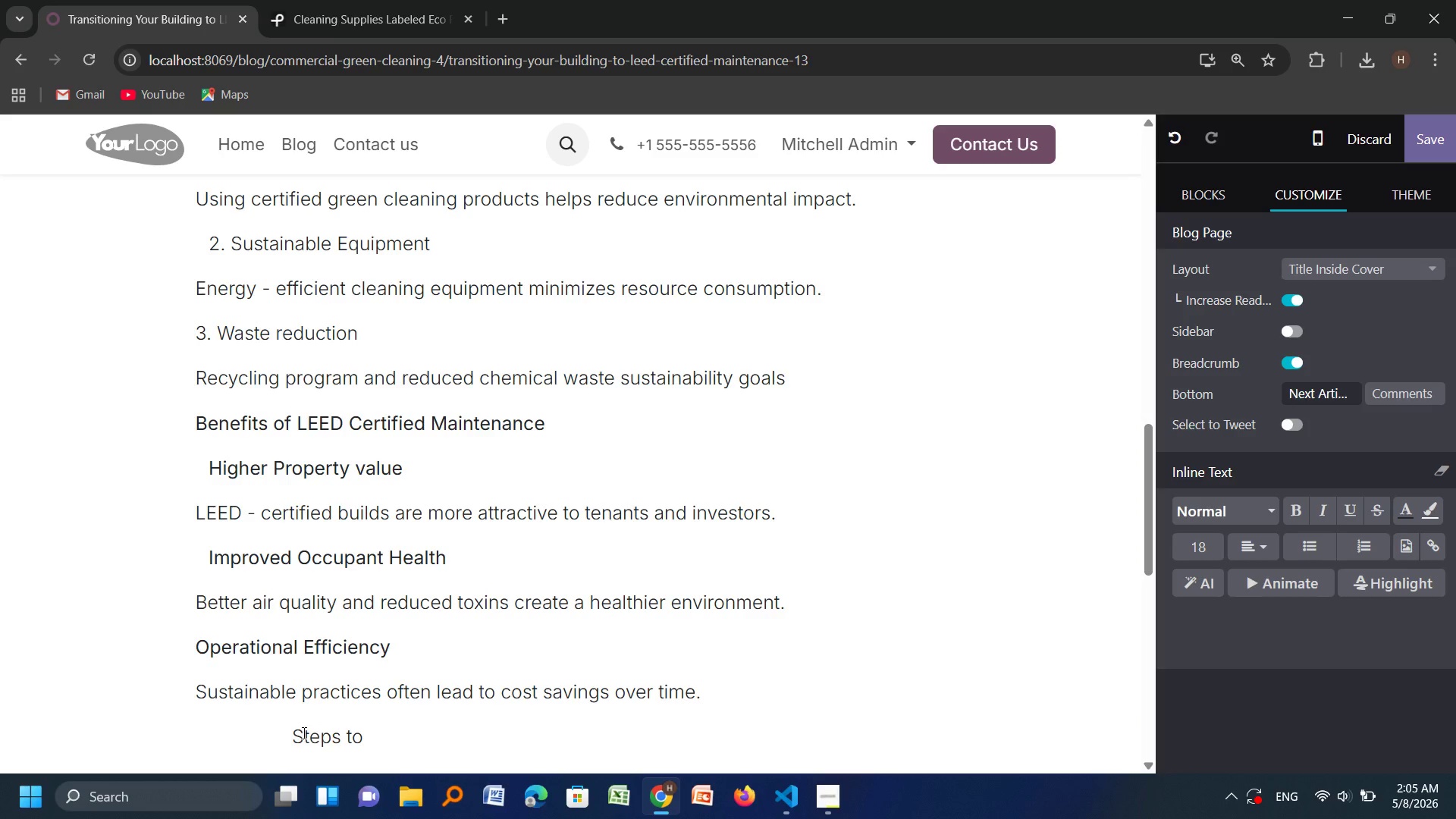 
key(ArrowRight)
 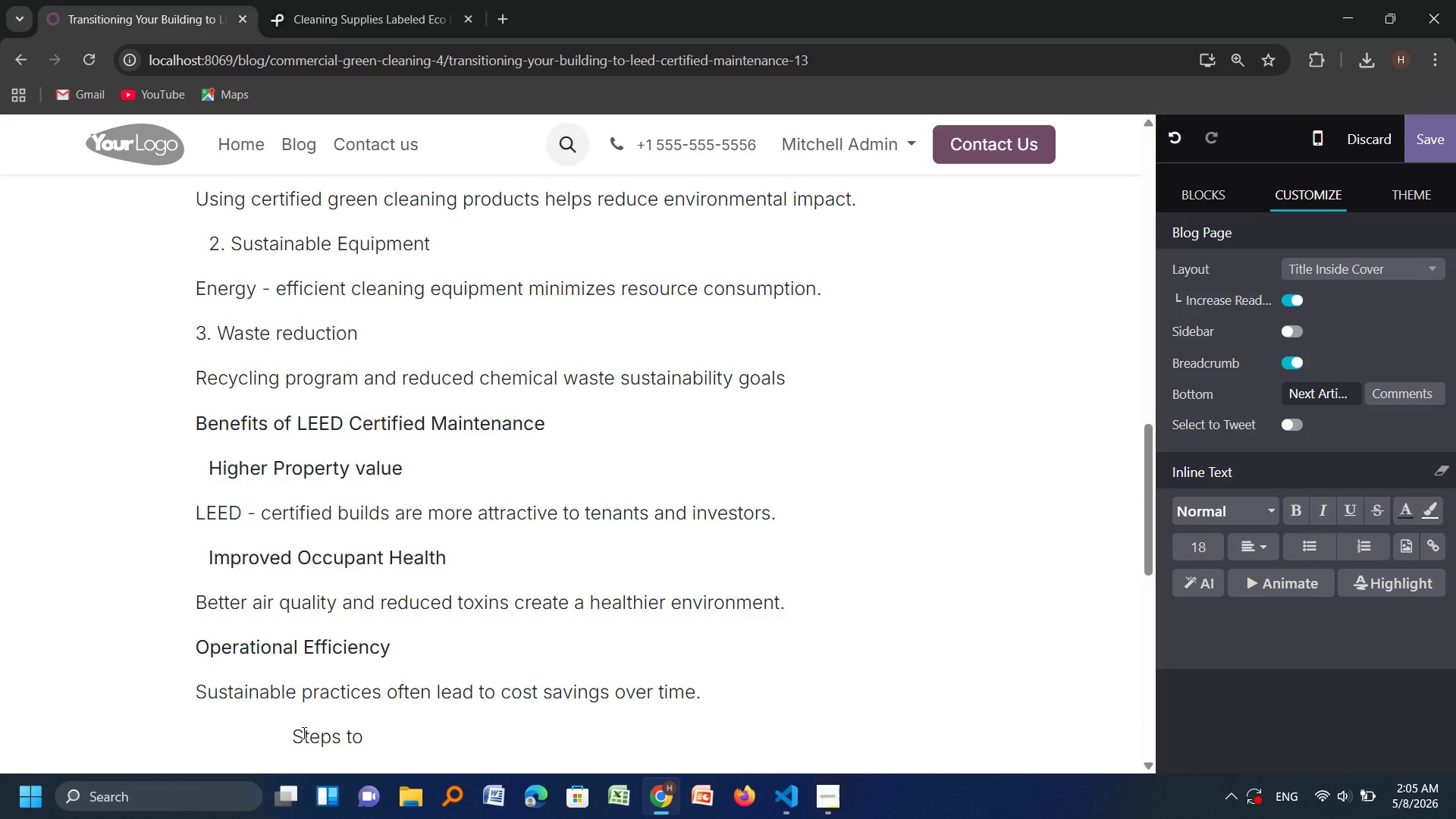 
type( Trab)
key(Backspace)
type(nsistion)
 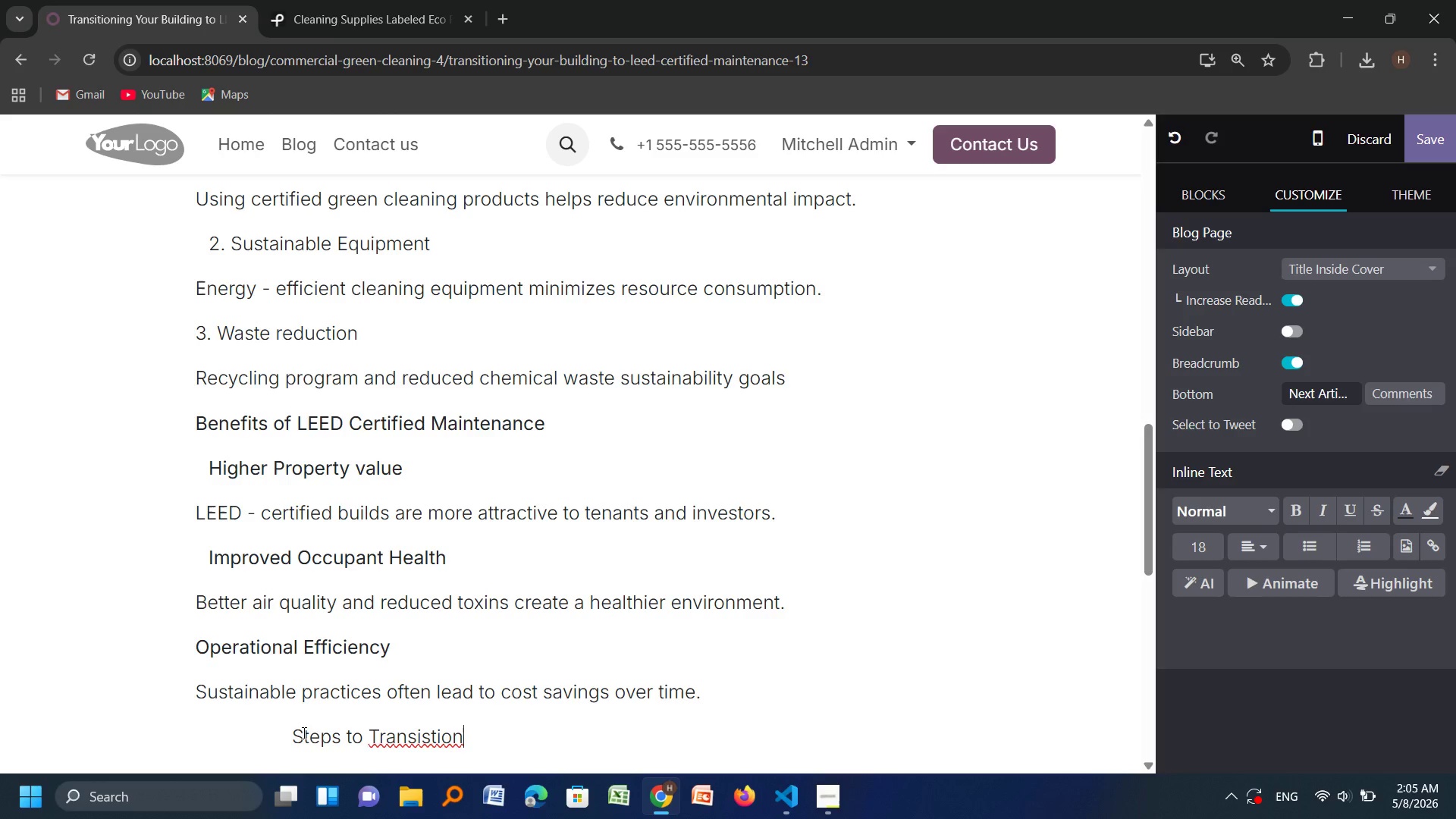 
key(Enter)
 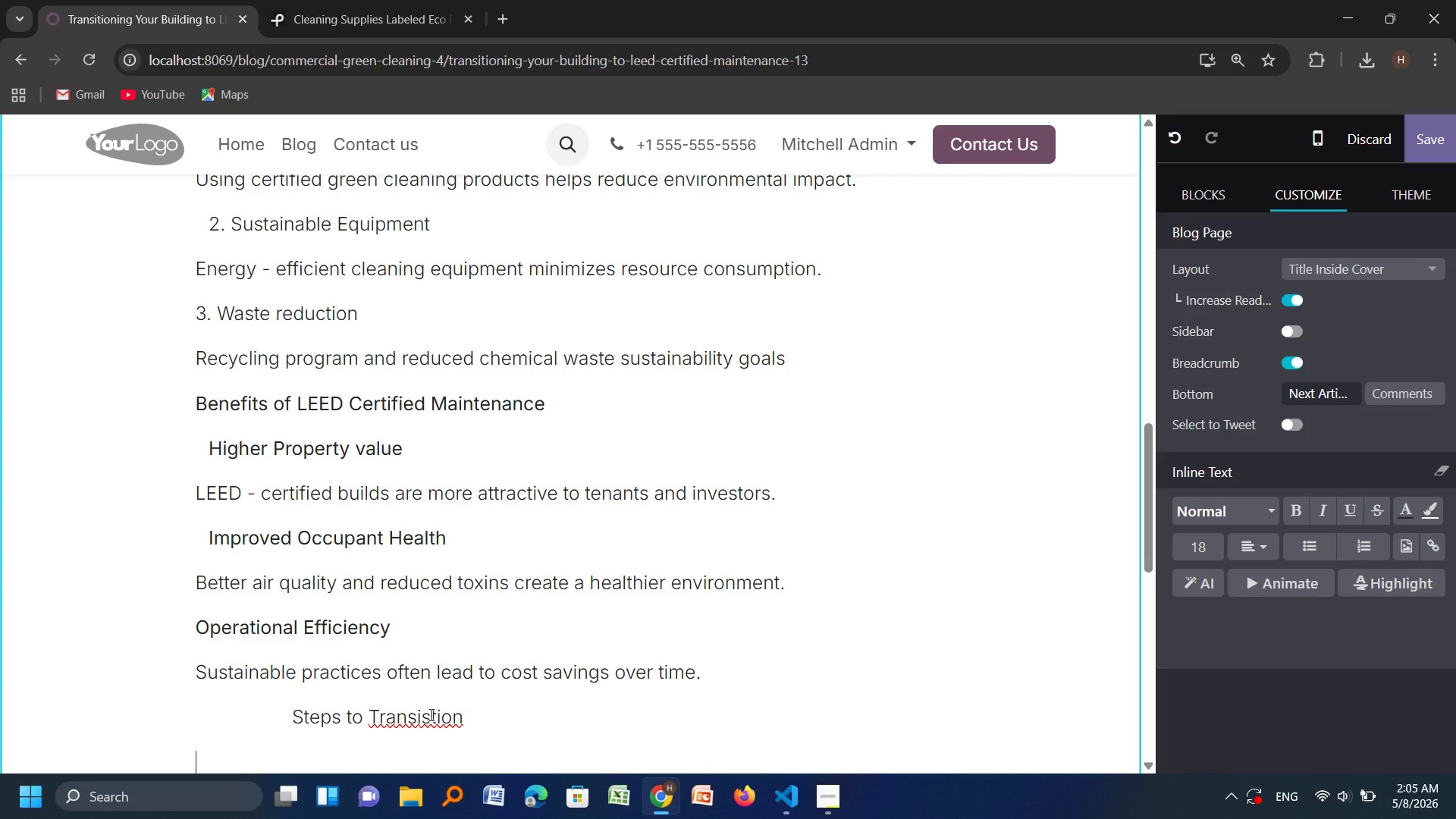 
left_click([430, 714])
 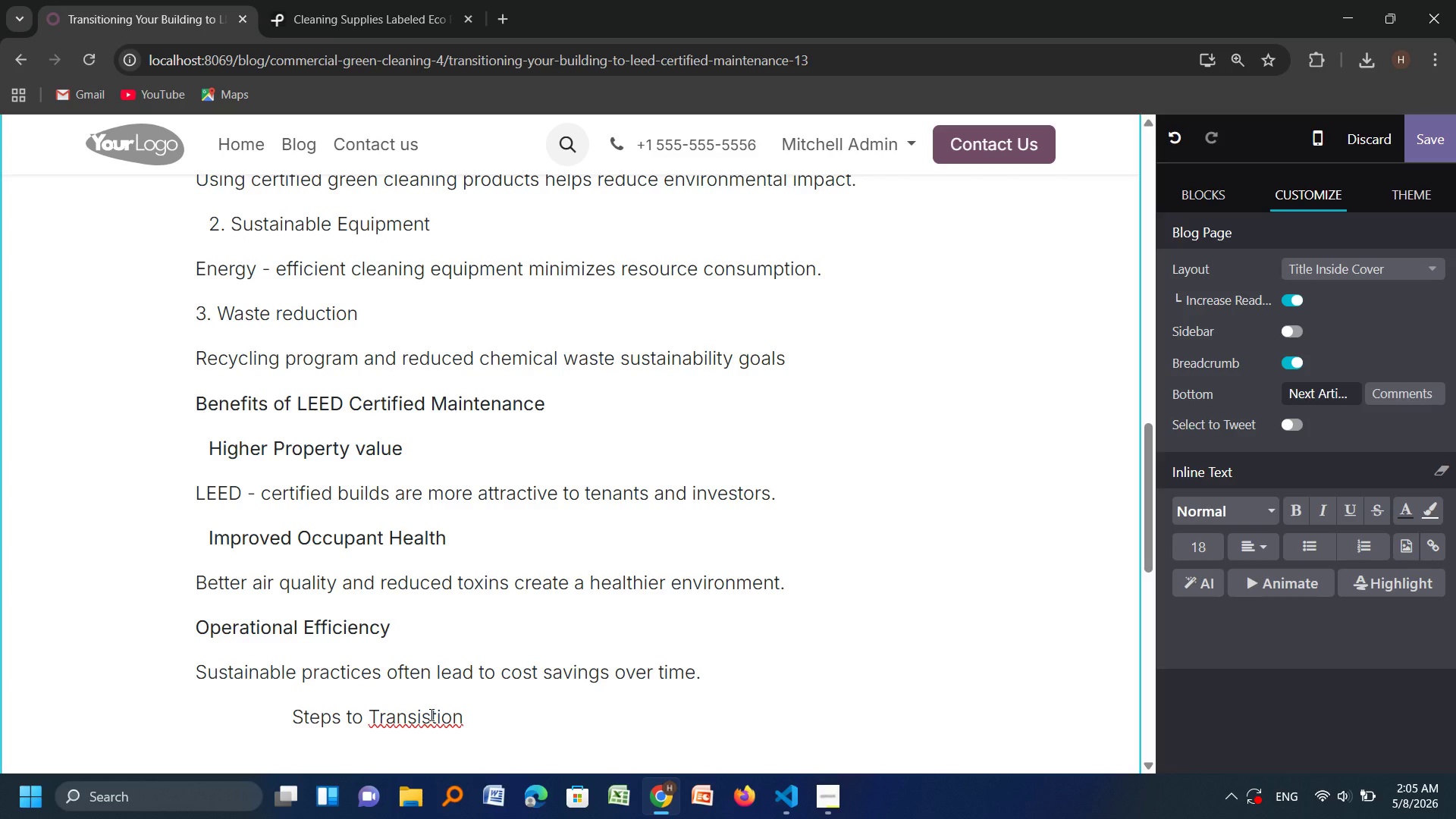 
key(Backspace)
 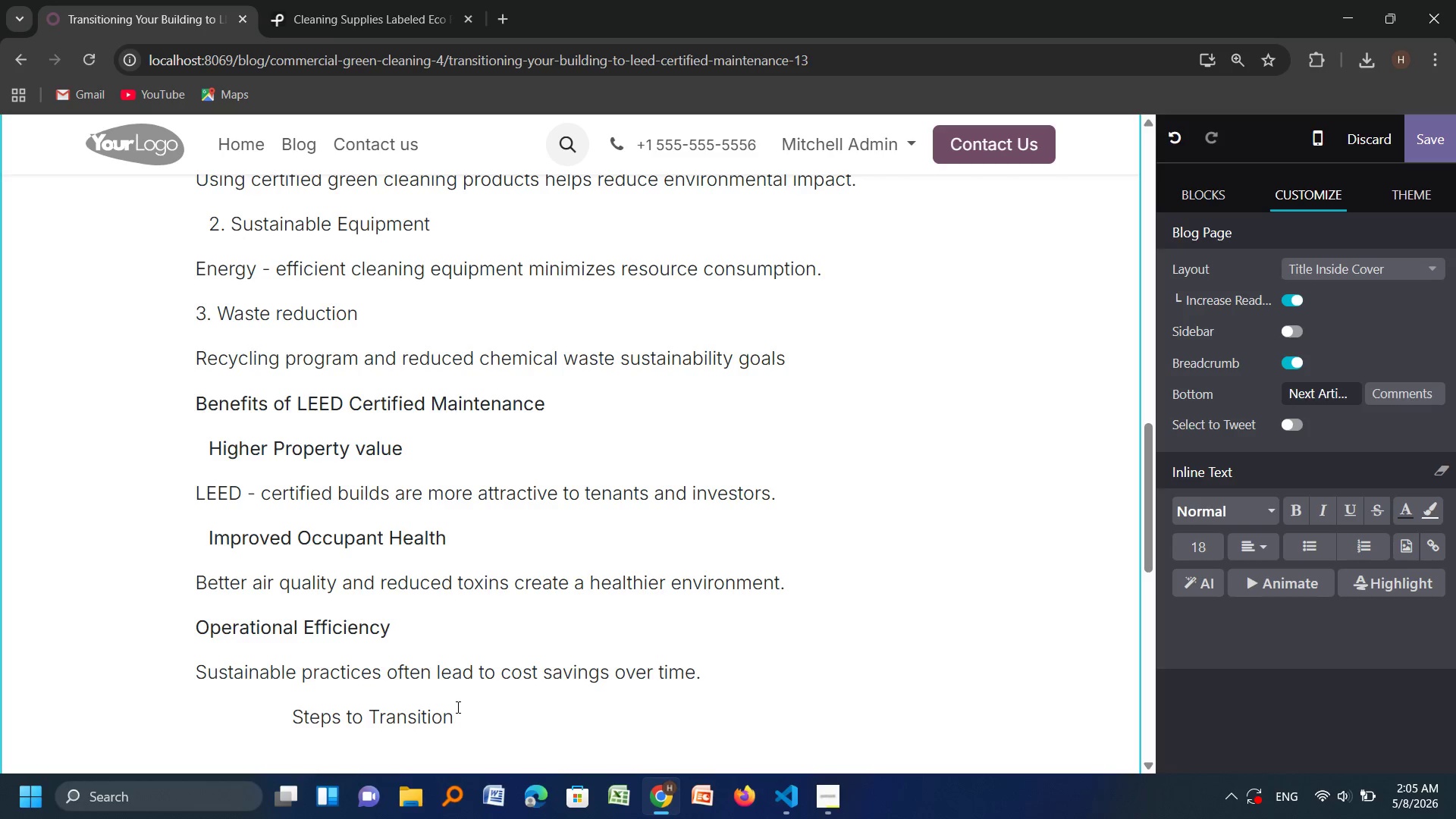 
left_click([457, 707])
 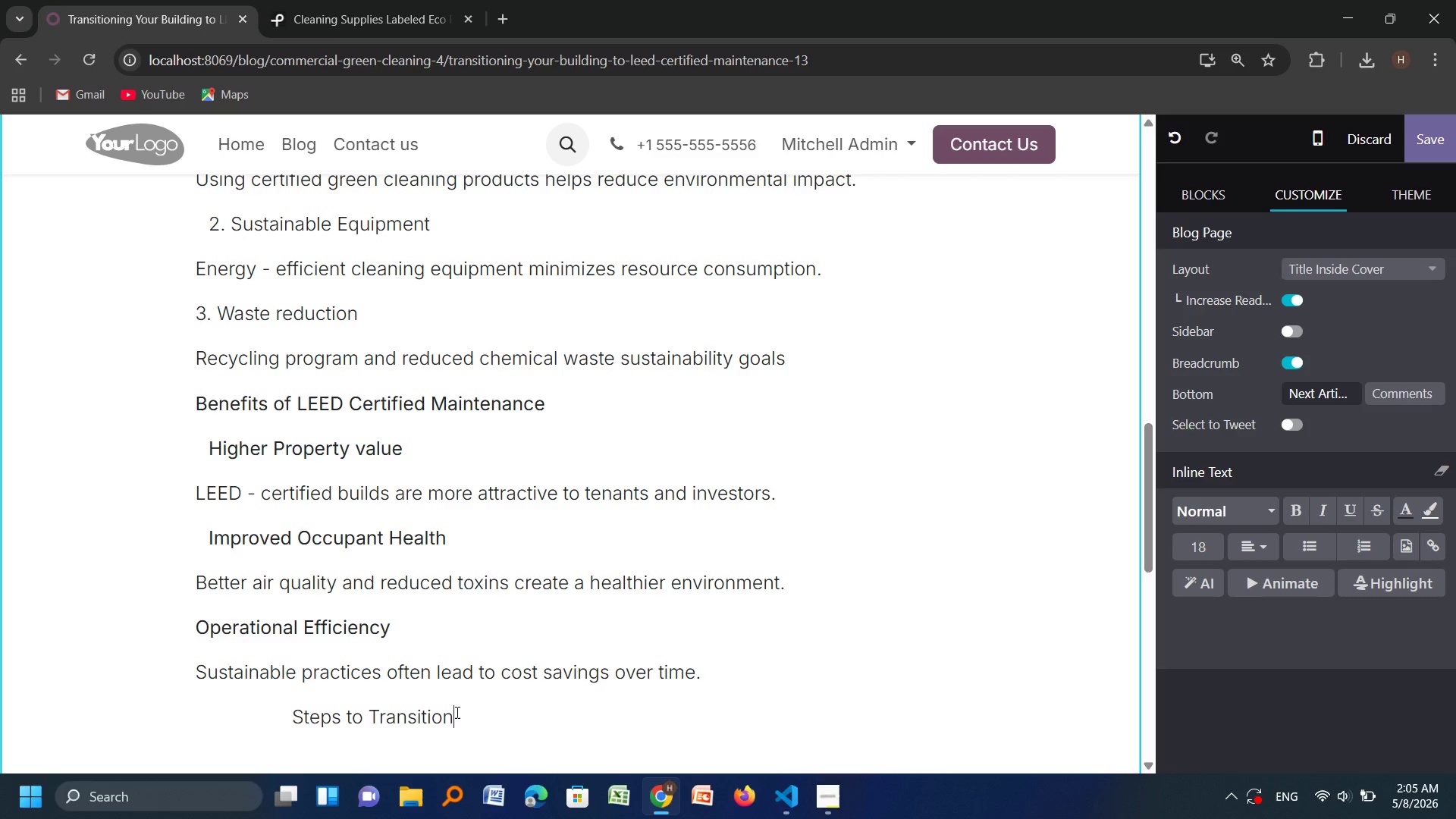 
key(Shift+Enter)
 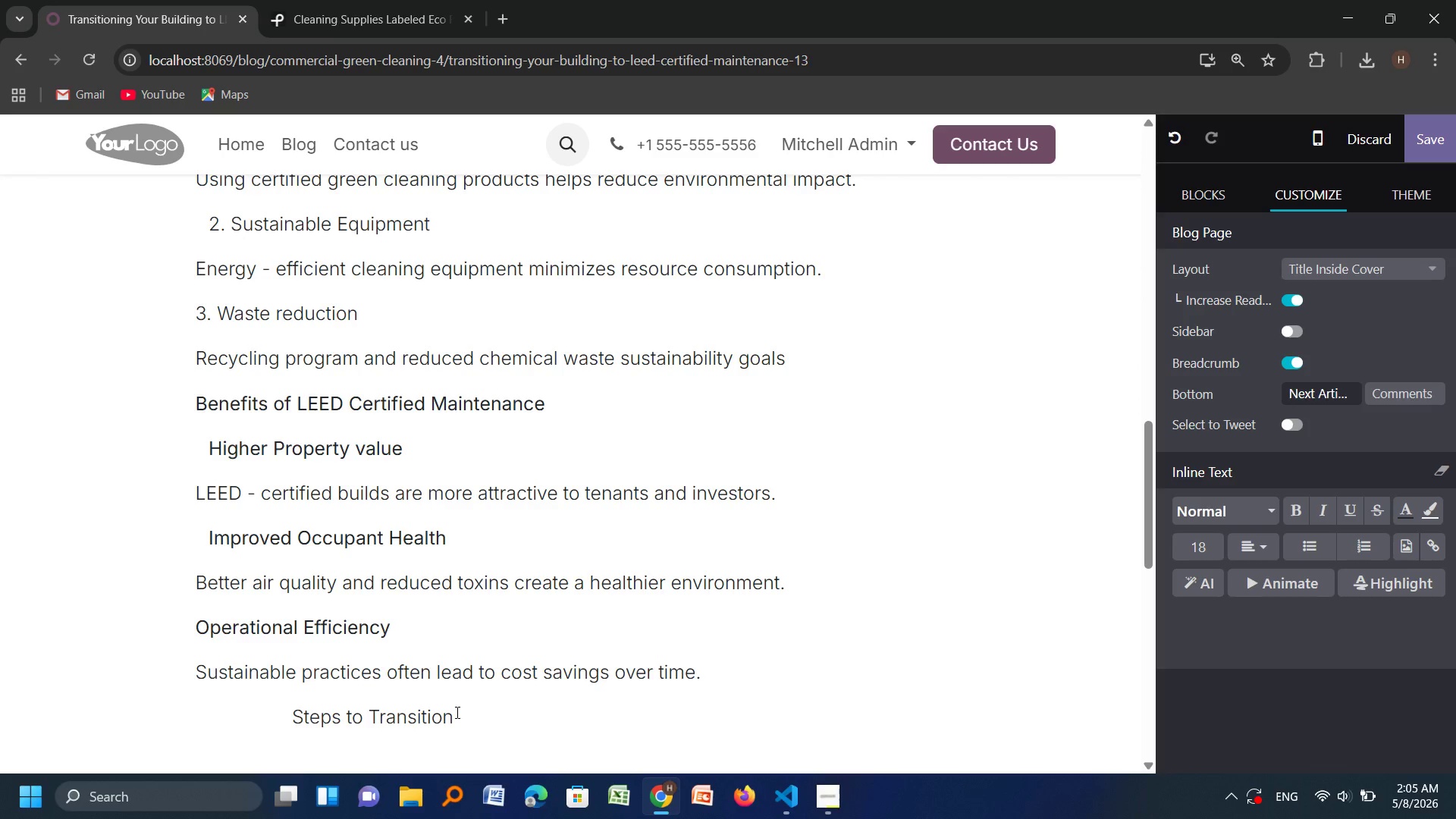 
type(1. Asses current cleaning proa)
key(Backspace)
key(Backspace)
type(a)
 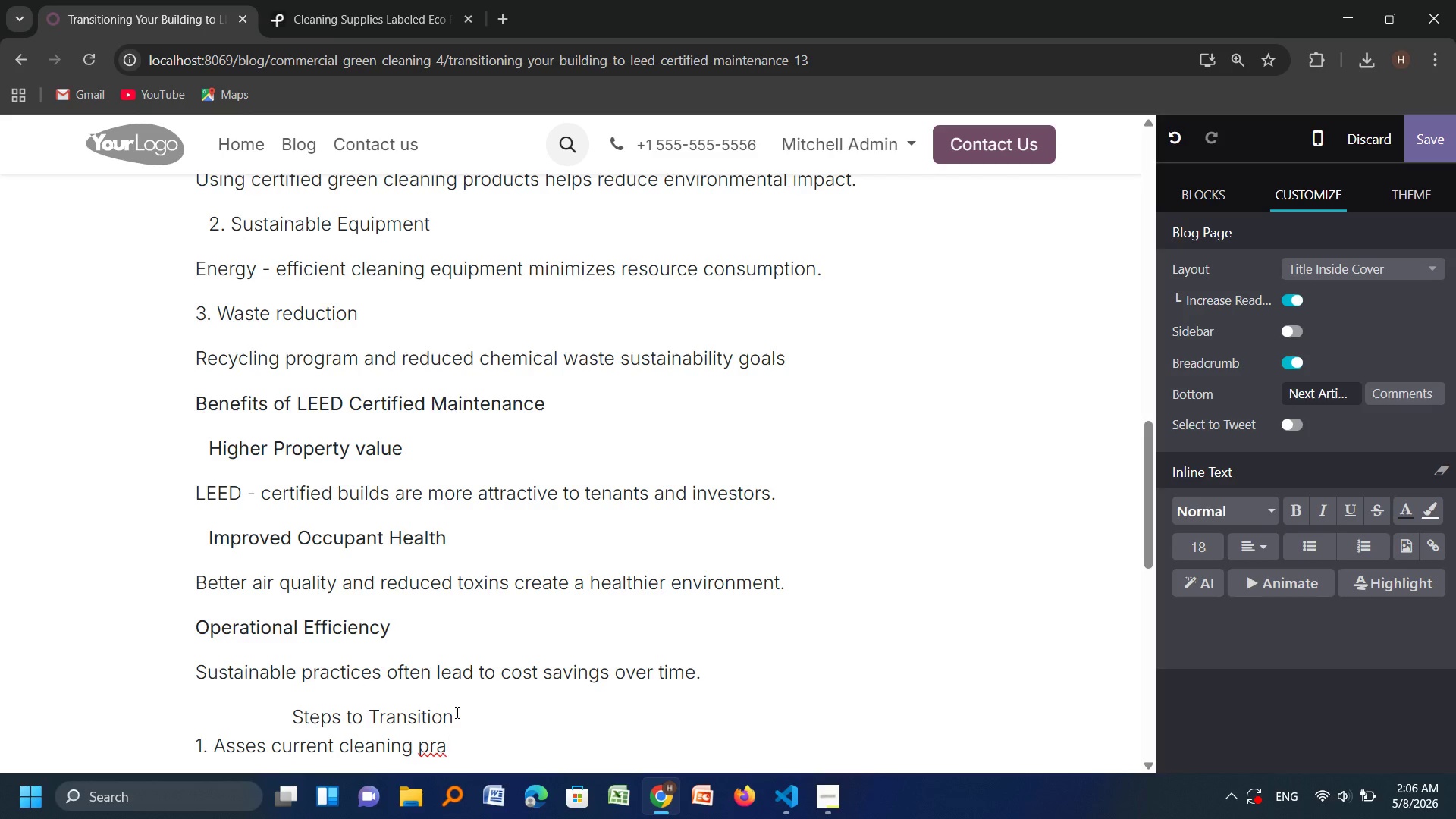 
wait(13.36)
 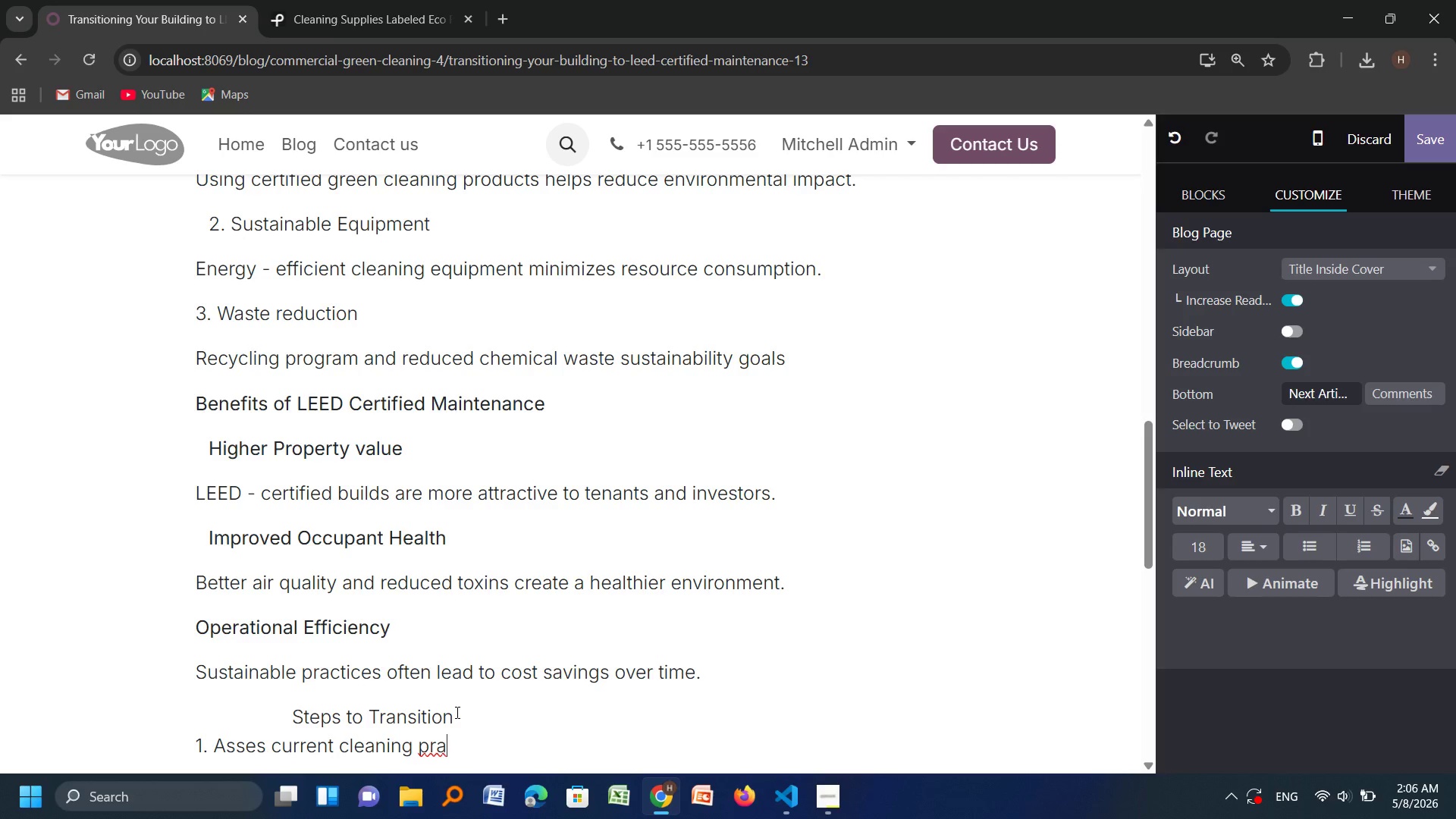 
type(ctices)
 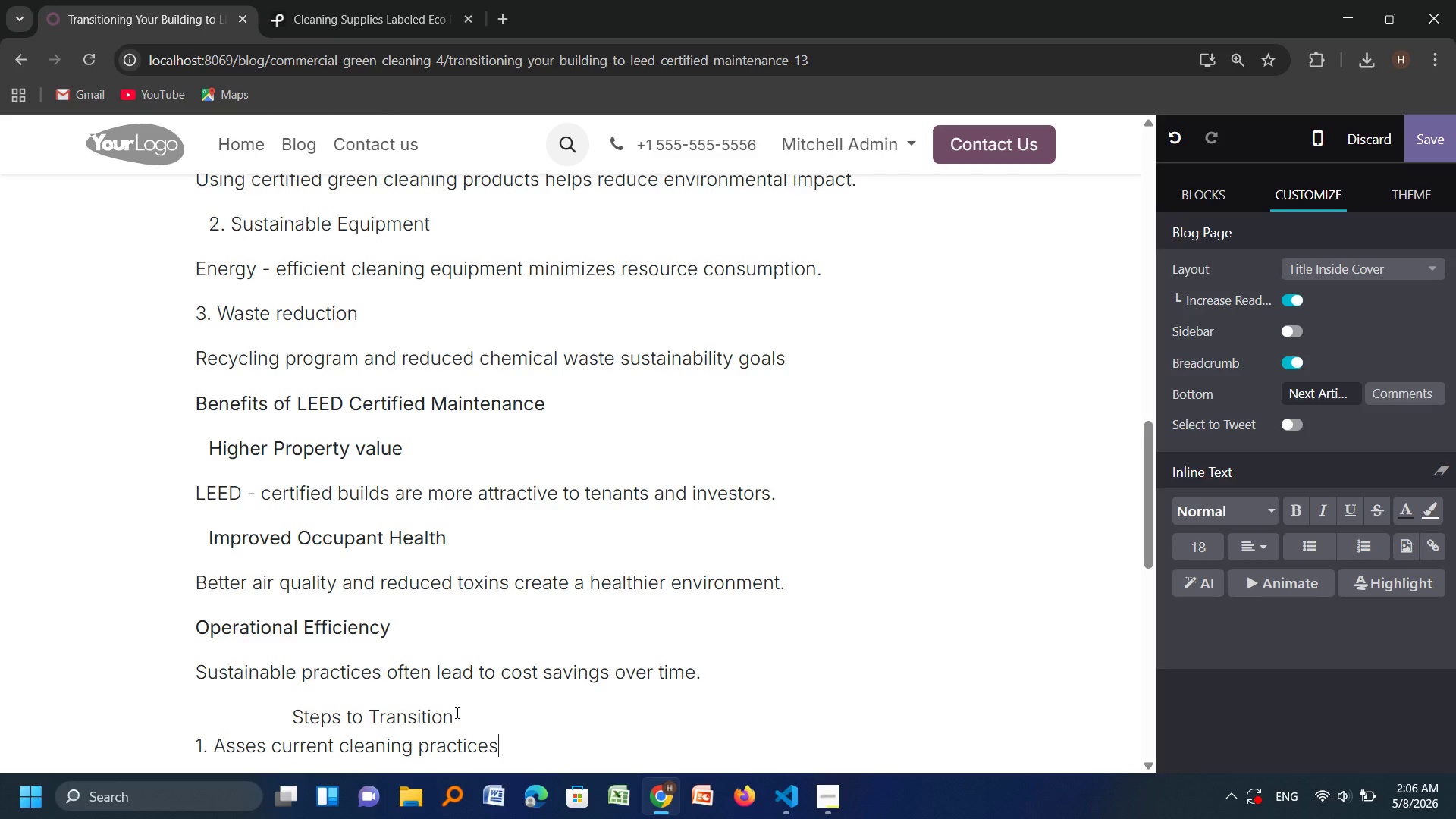 
key(Enter)
 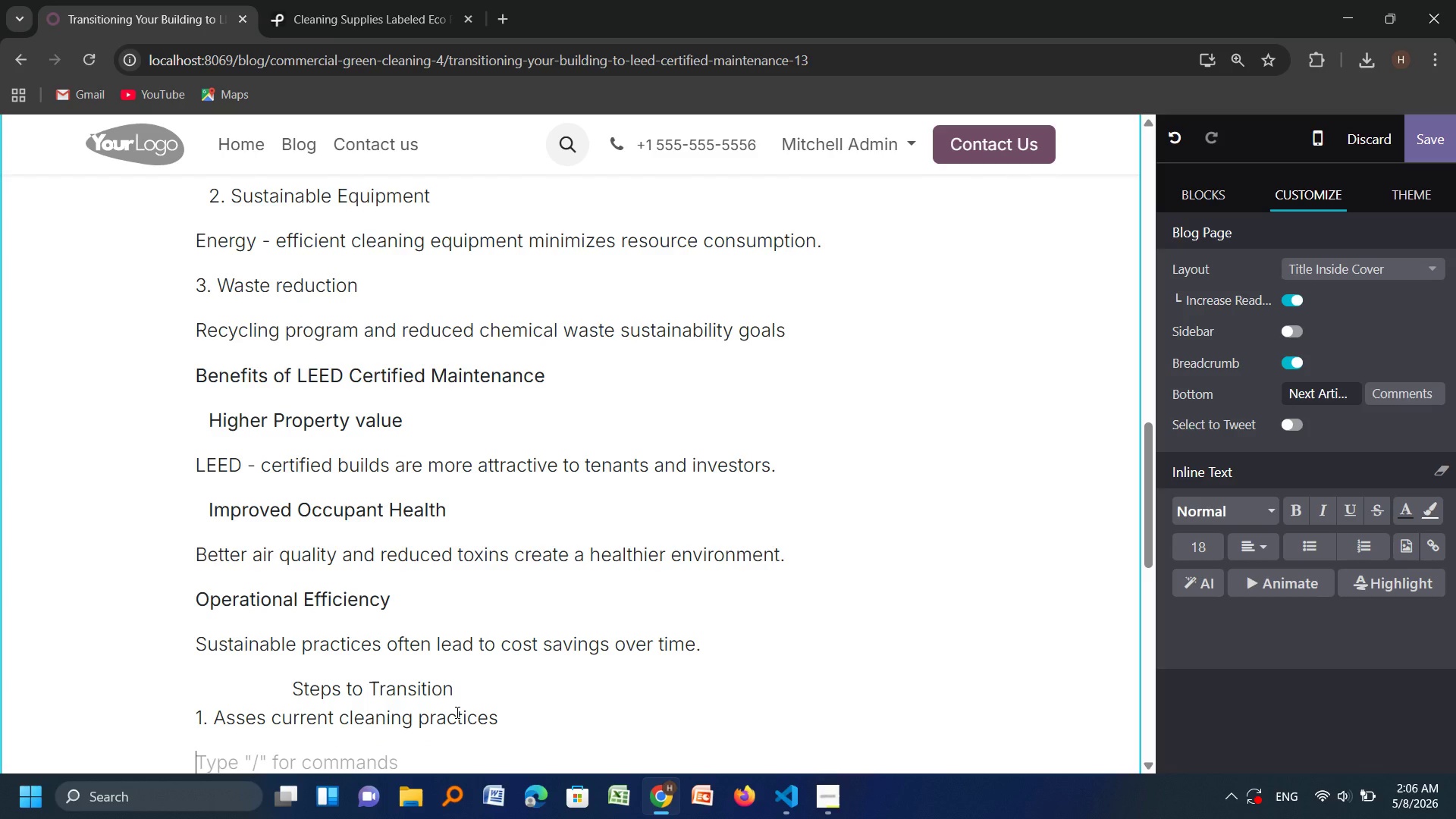 
key(2)
 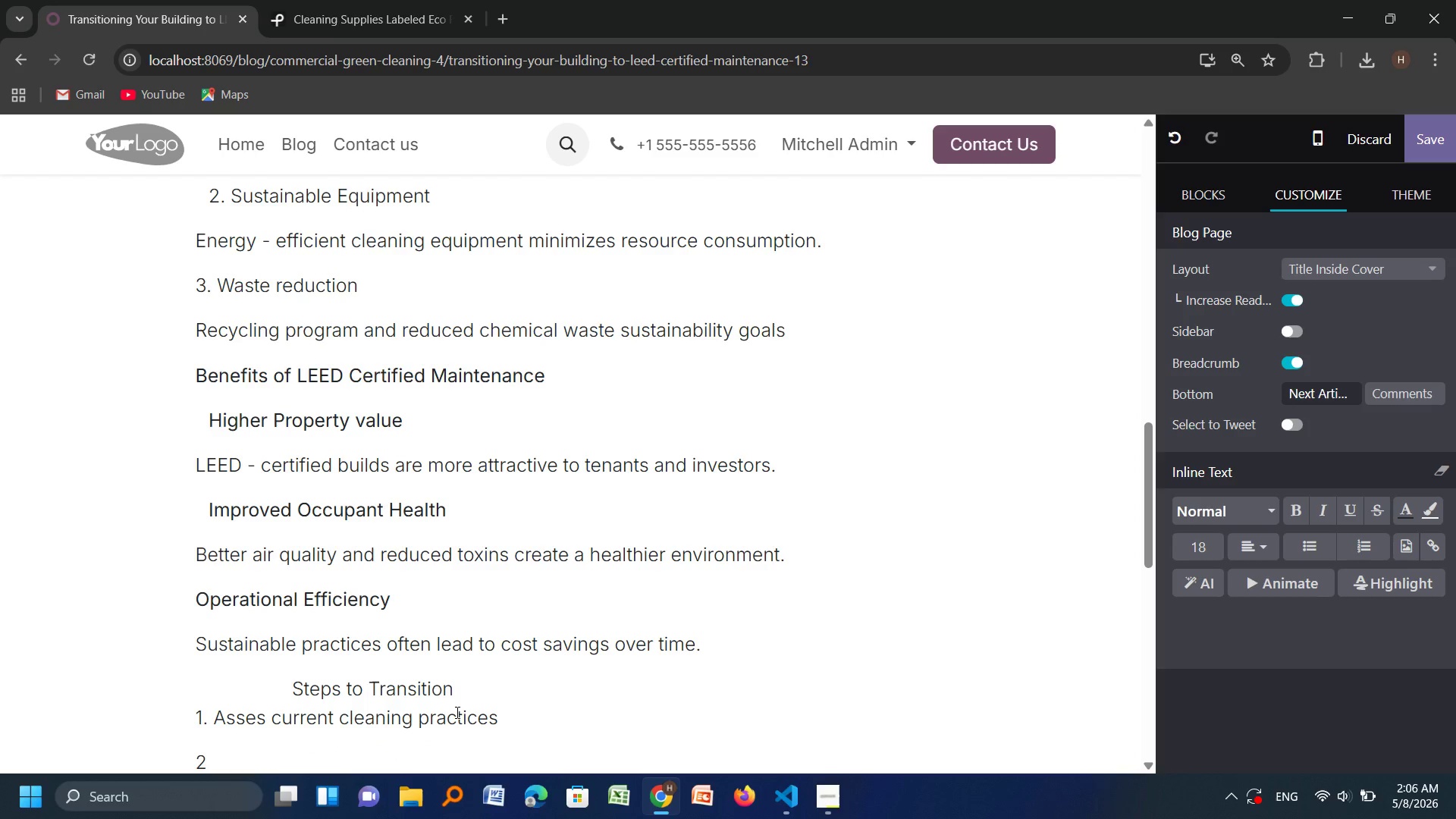 
key(Period)
 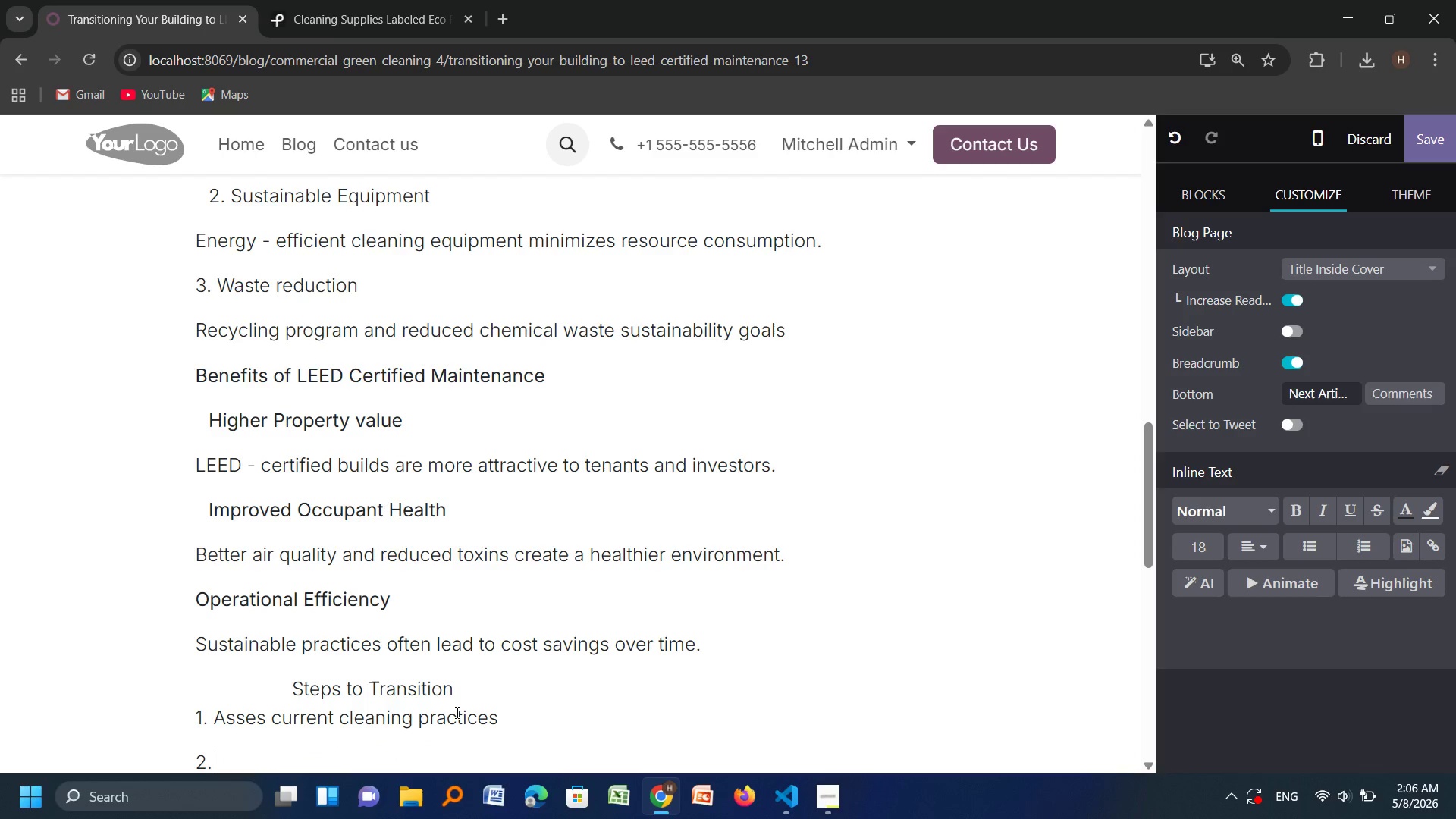 
key(Space)
 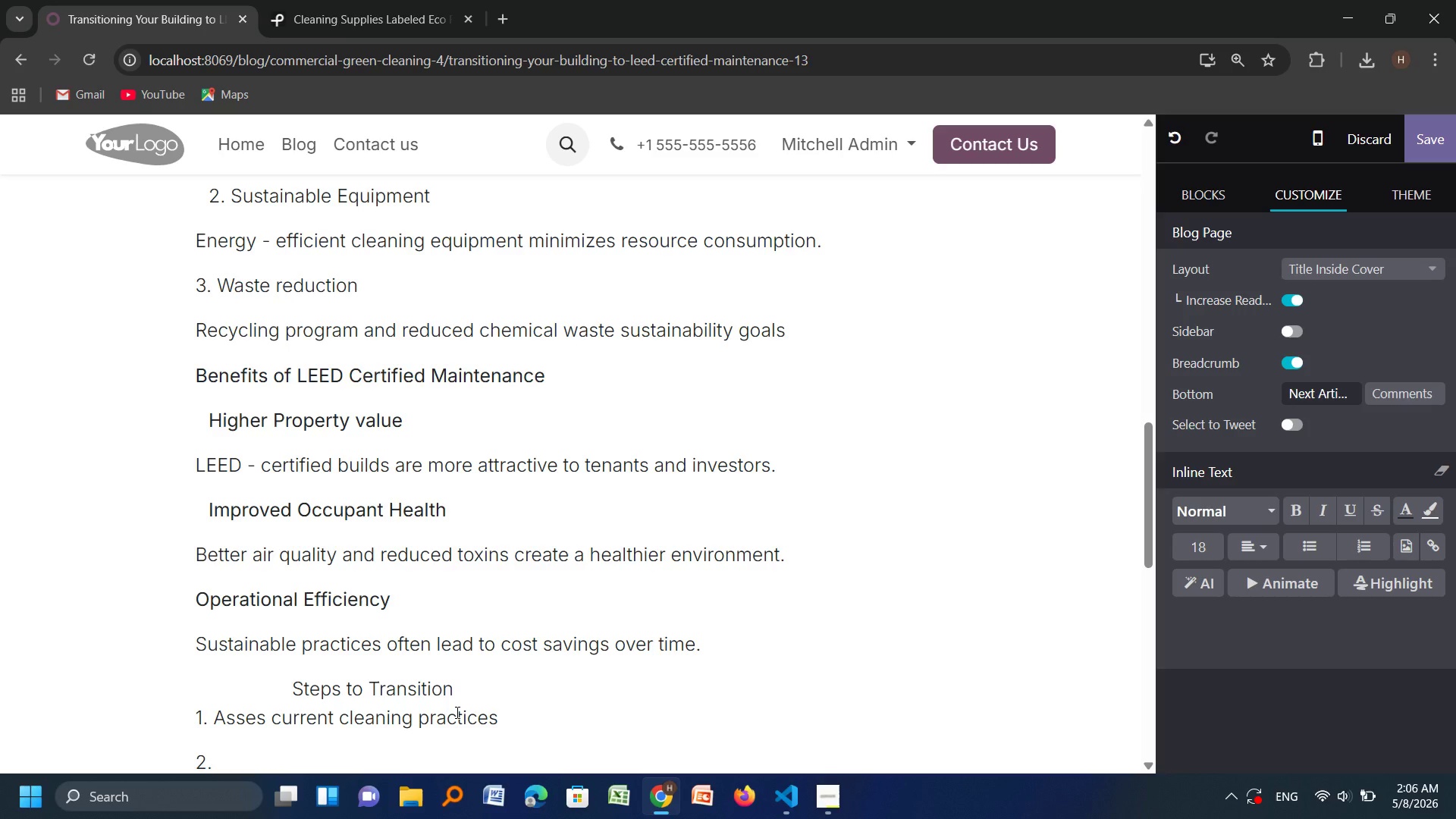 
wait(6.31)
 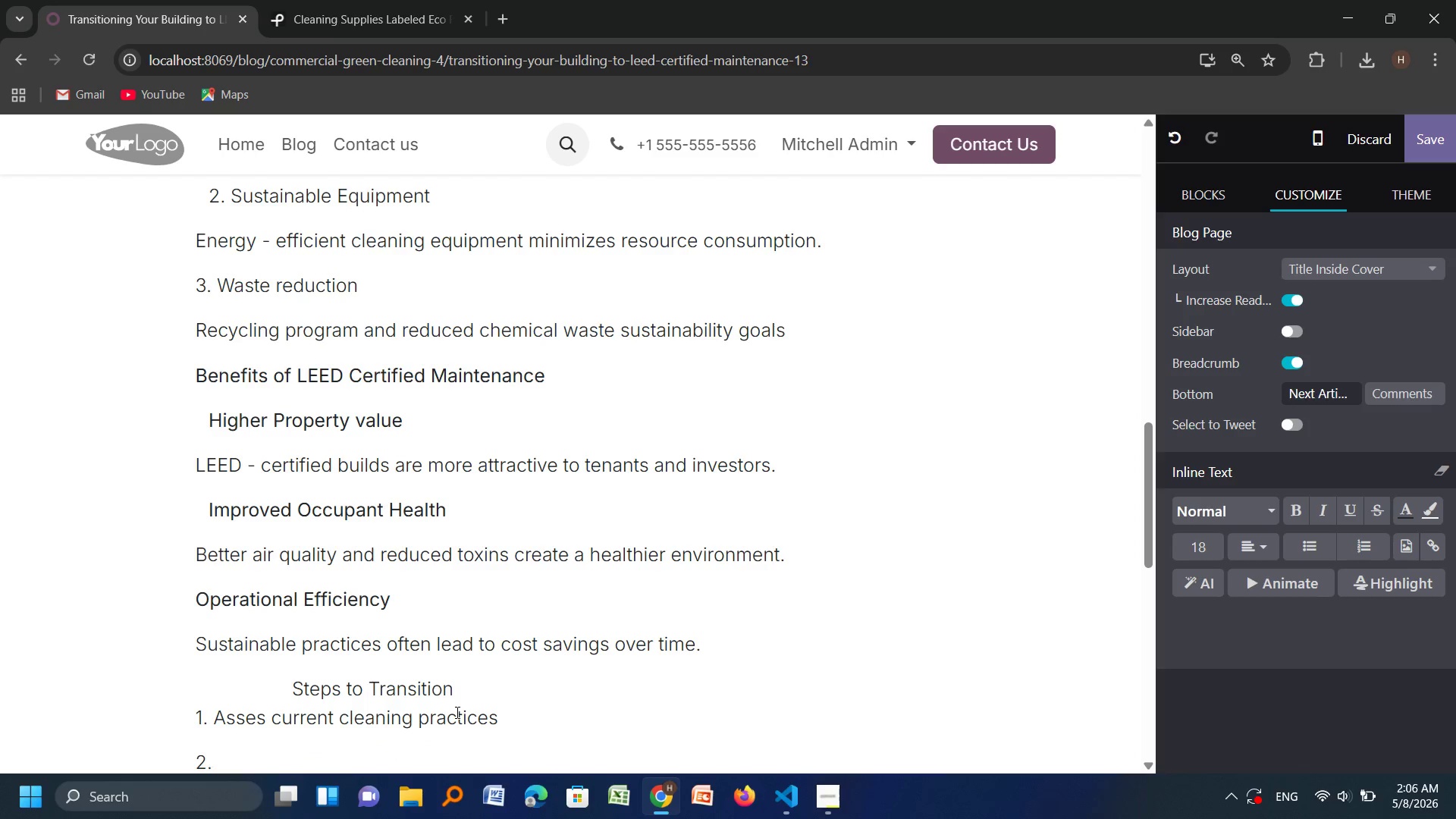 
type(Identifies ares for improvement Implement eco)
 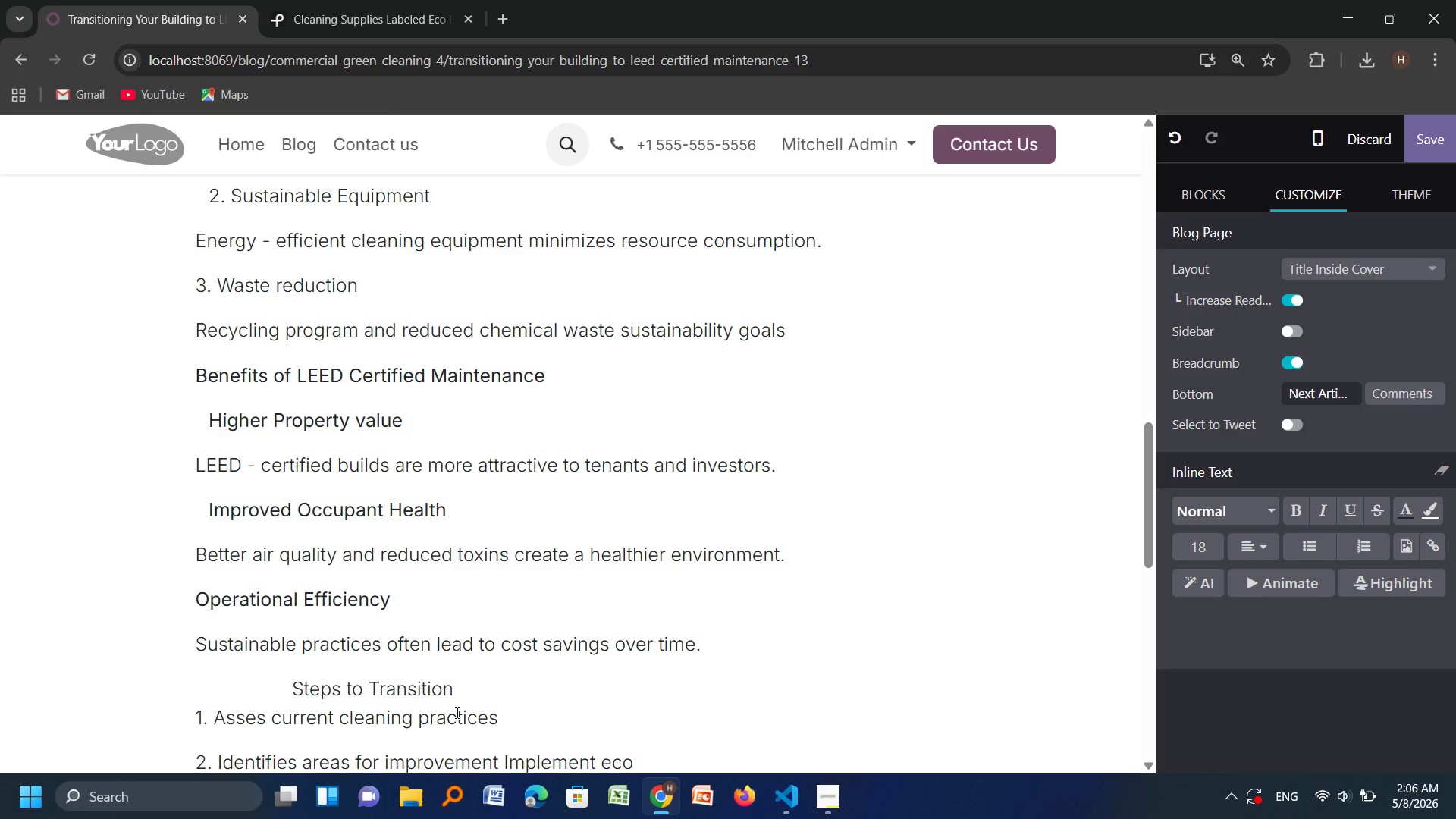 
wait(6.41)
 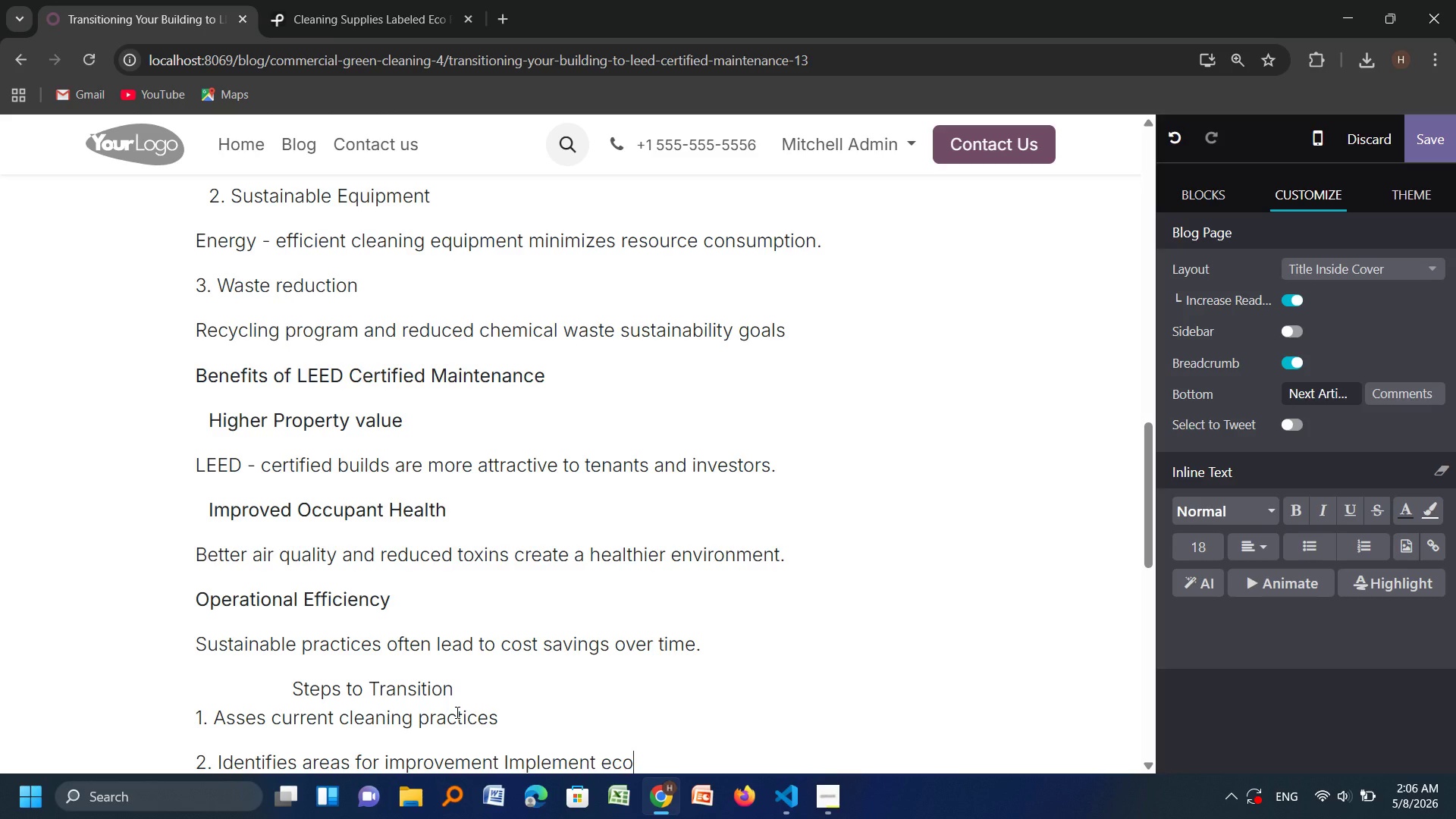 
type(-friendly)
 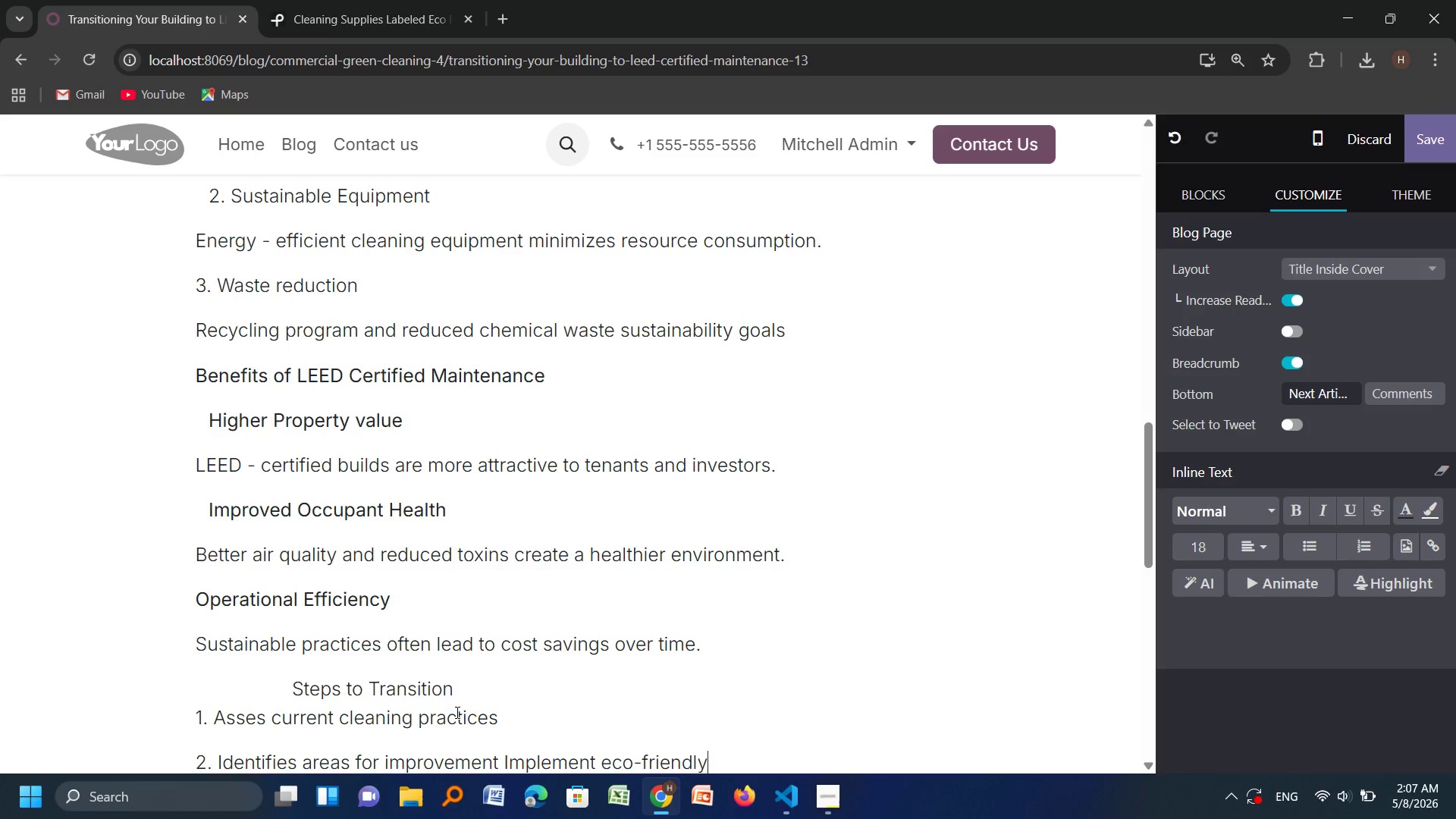 
key(Enter)
 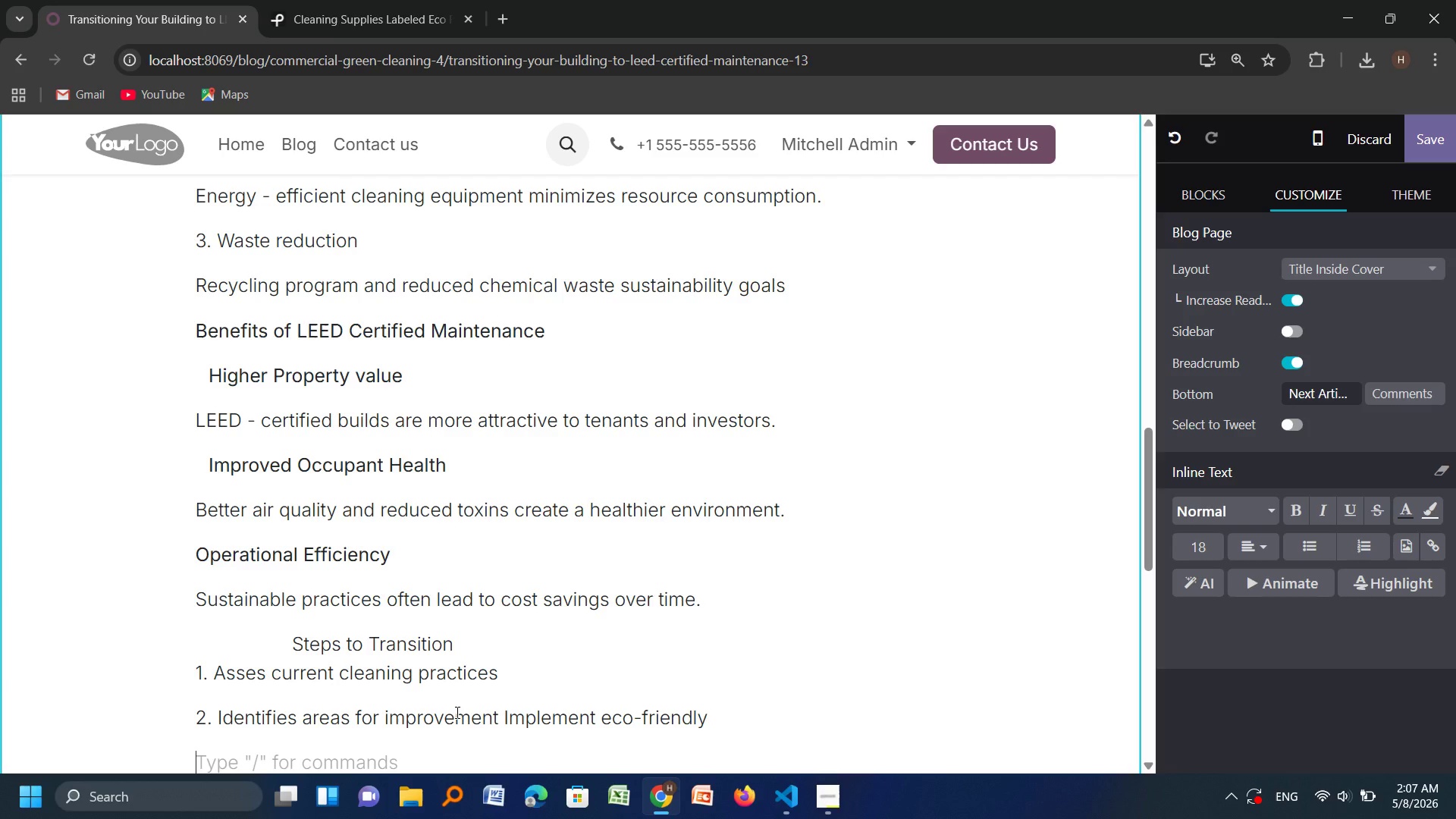 
wait(5.8)
 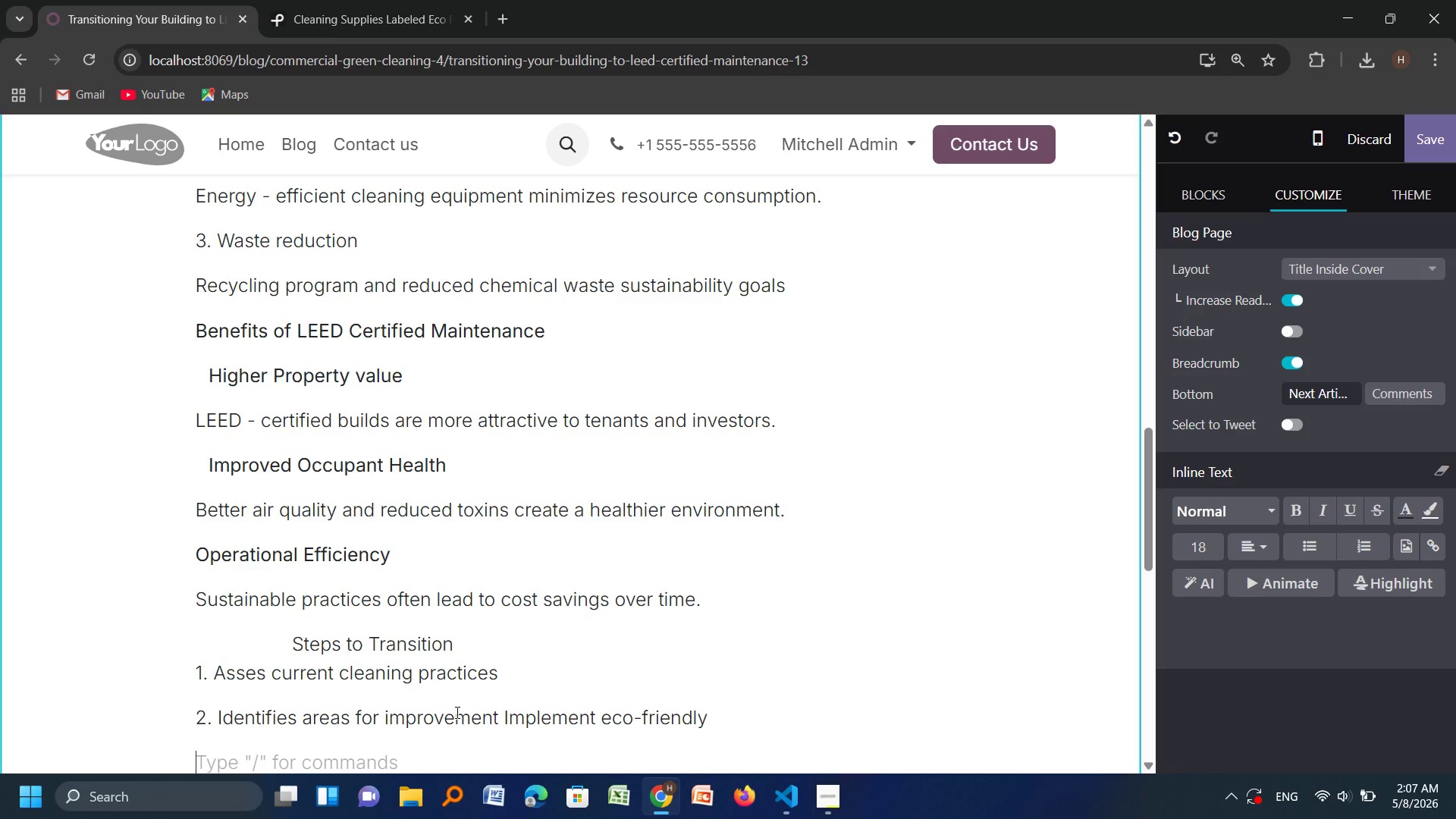 
key(3)
 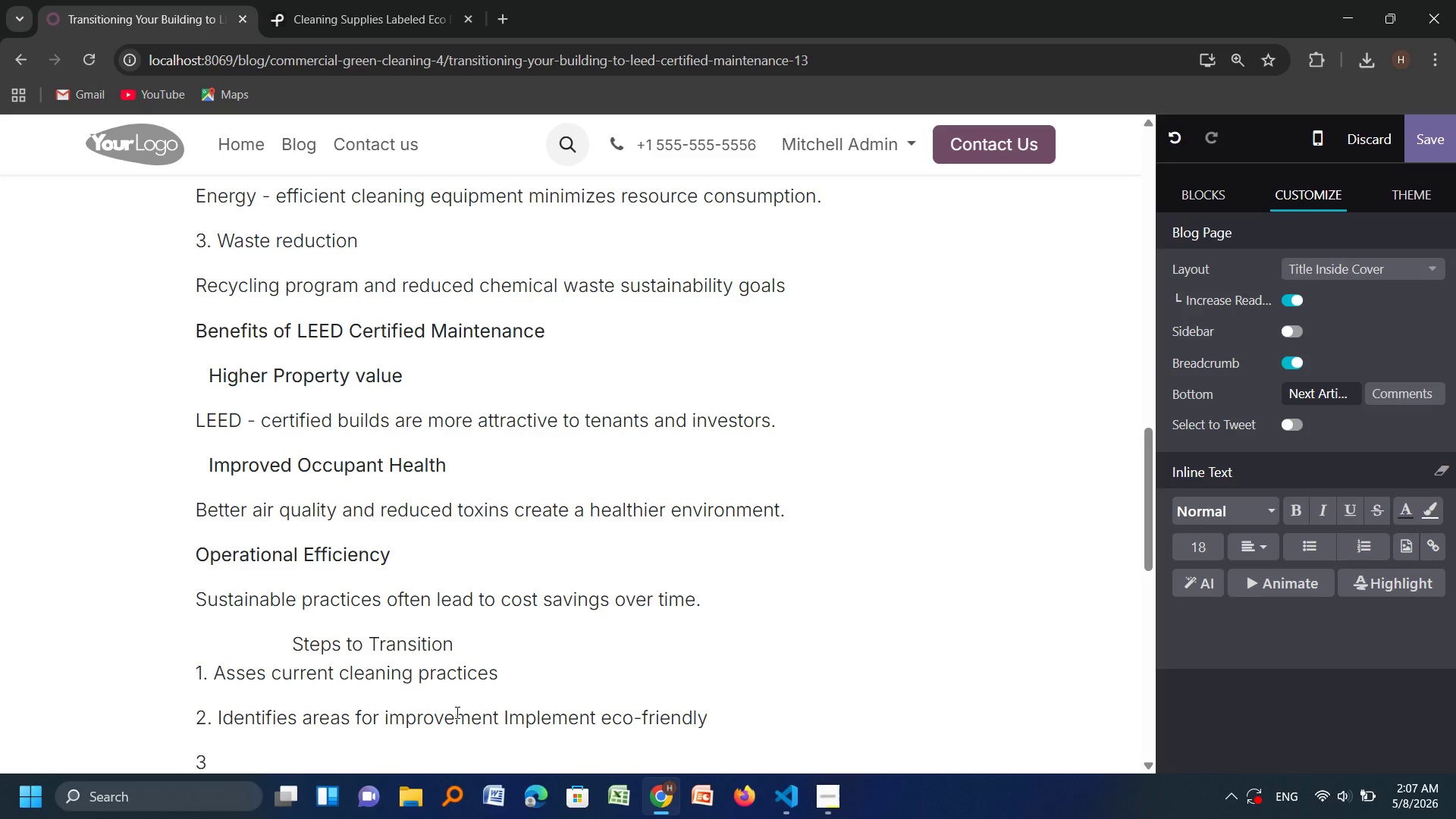 
key(Period)
 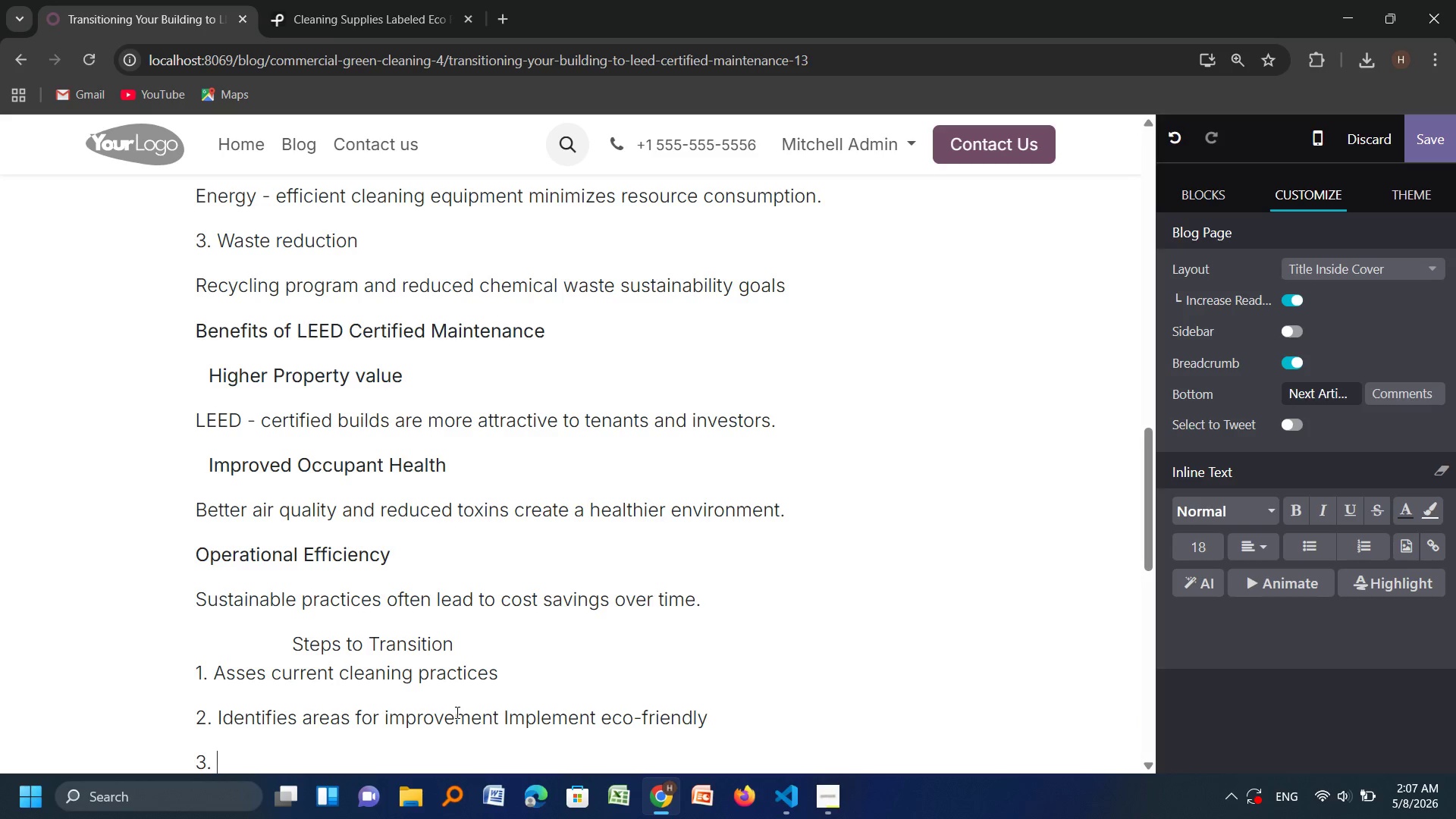 
key(Space)
 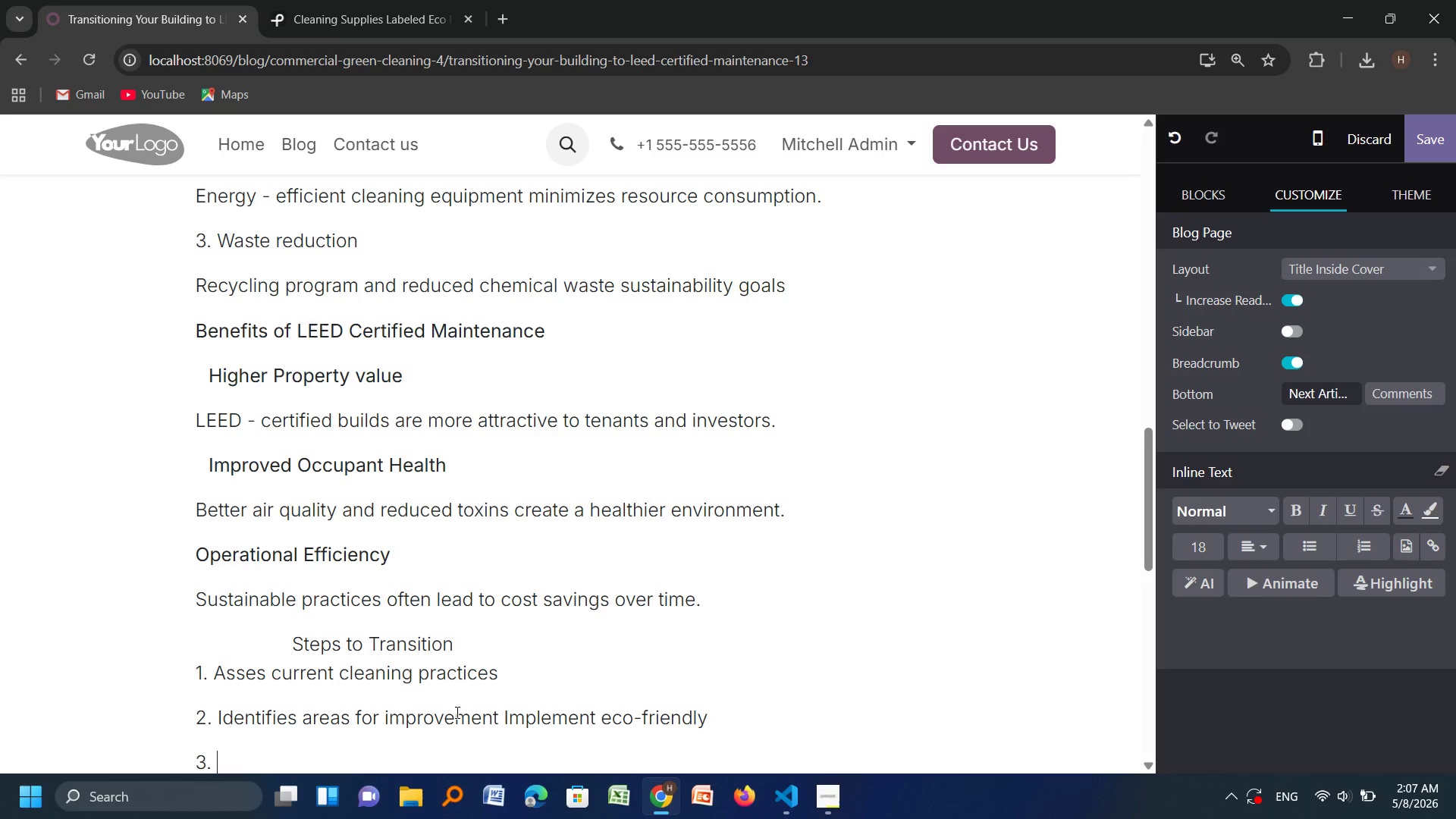 
type(ra)
key(Backspace)
key(Backspace)
type(tar)
key(Backspace)
key(Backspace)
type(rain staff or partner with)
 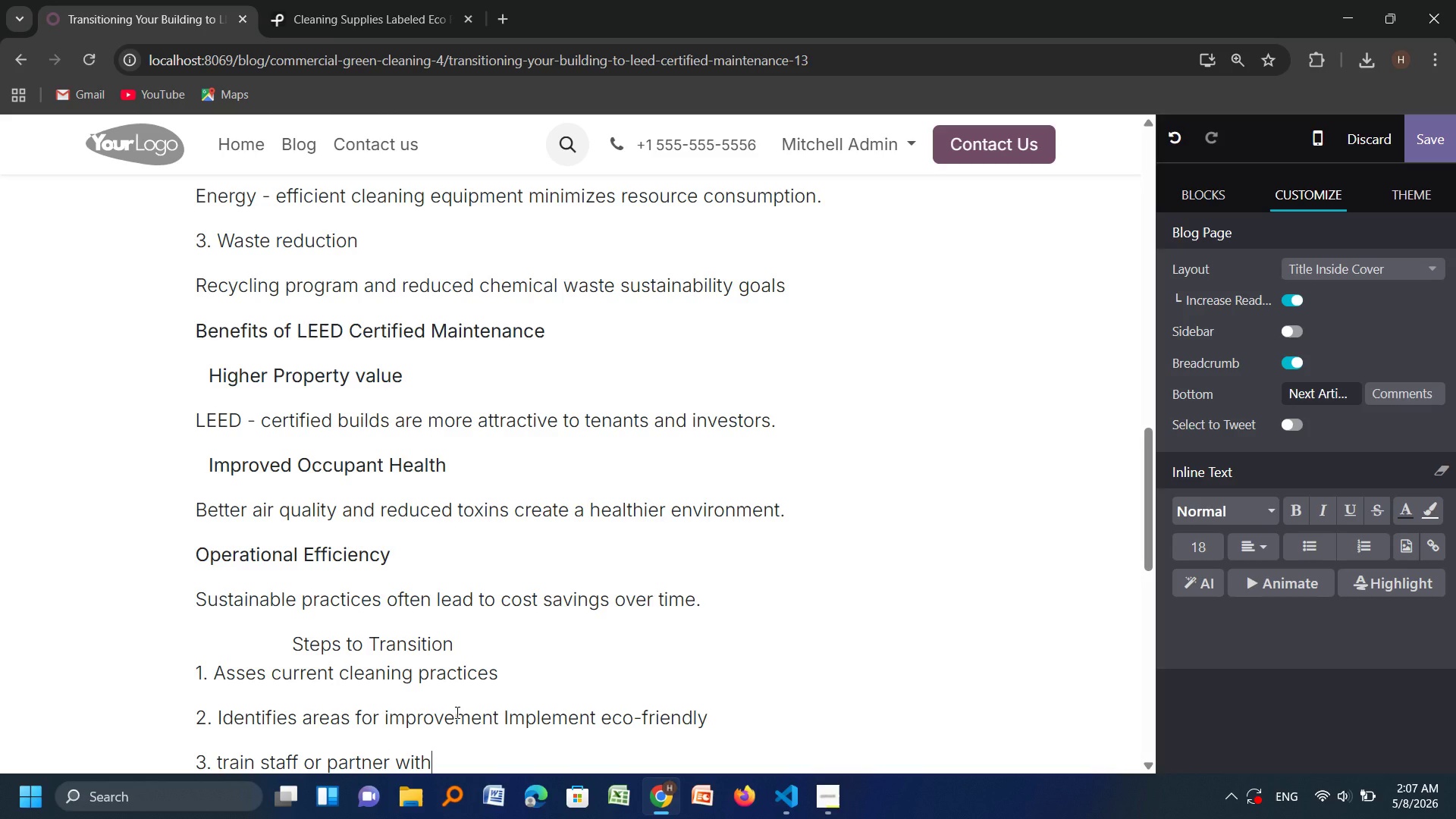 
wait(8.3)
 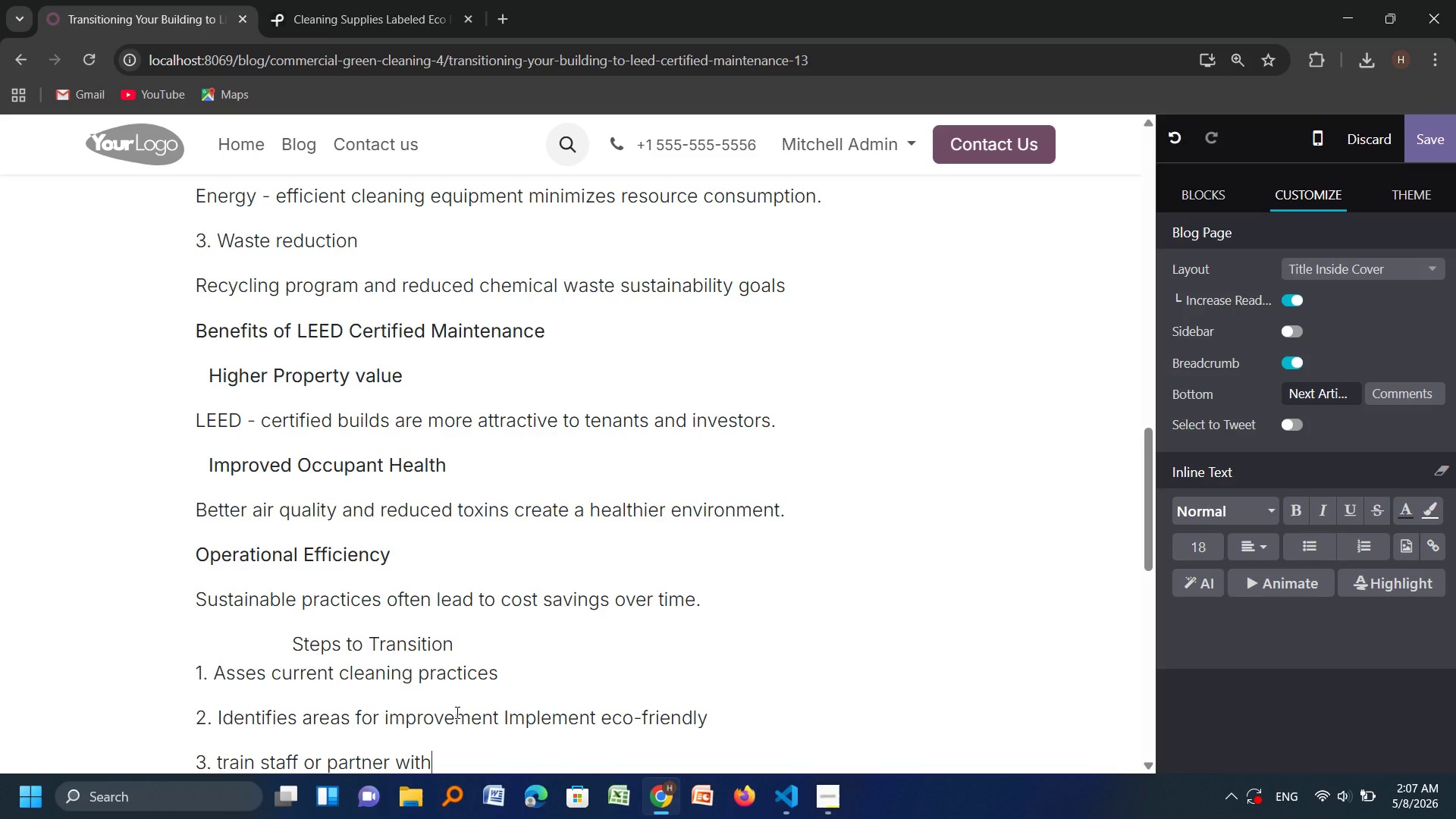 
type( professional)
 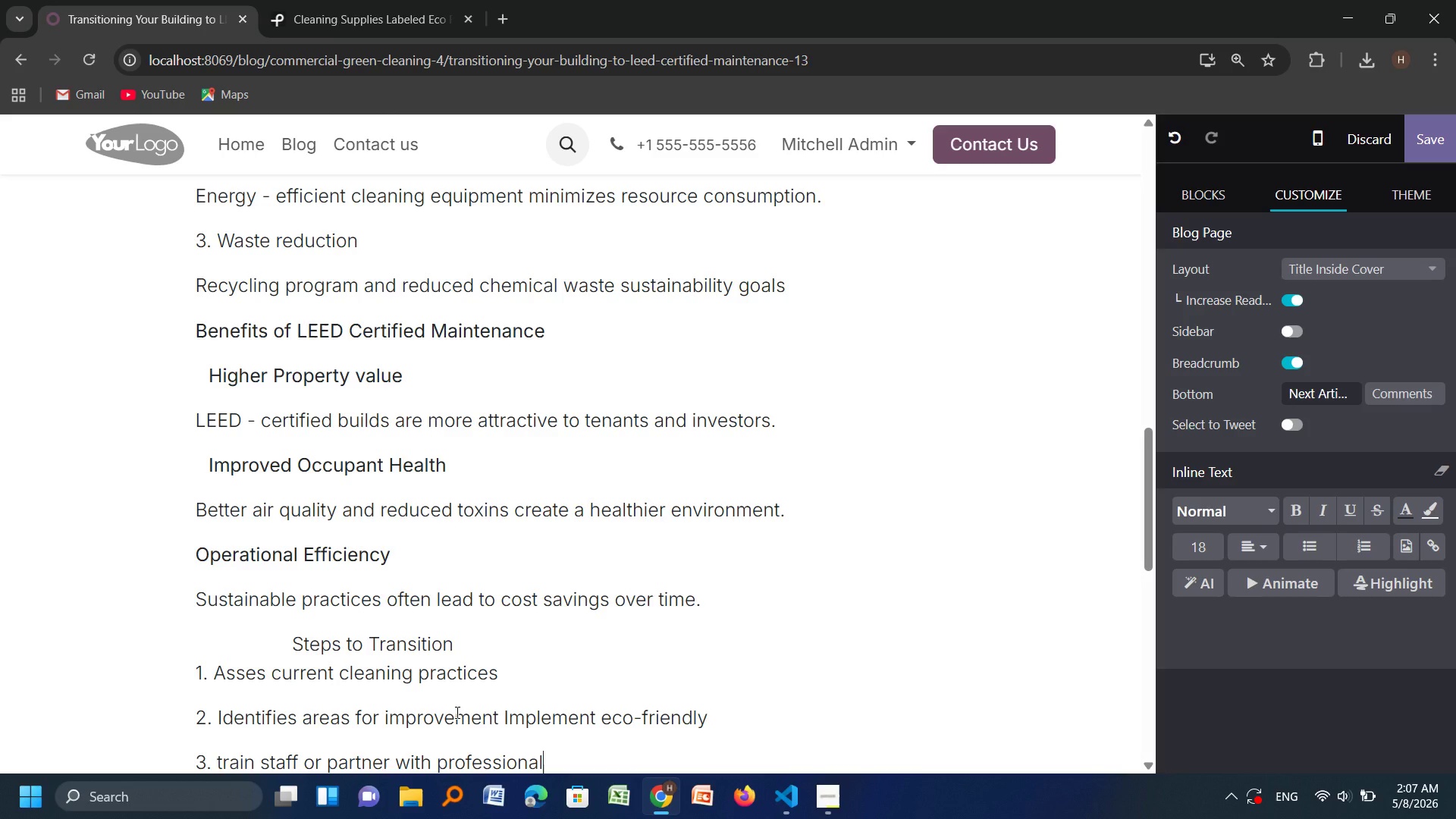 
key(Period)
 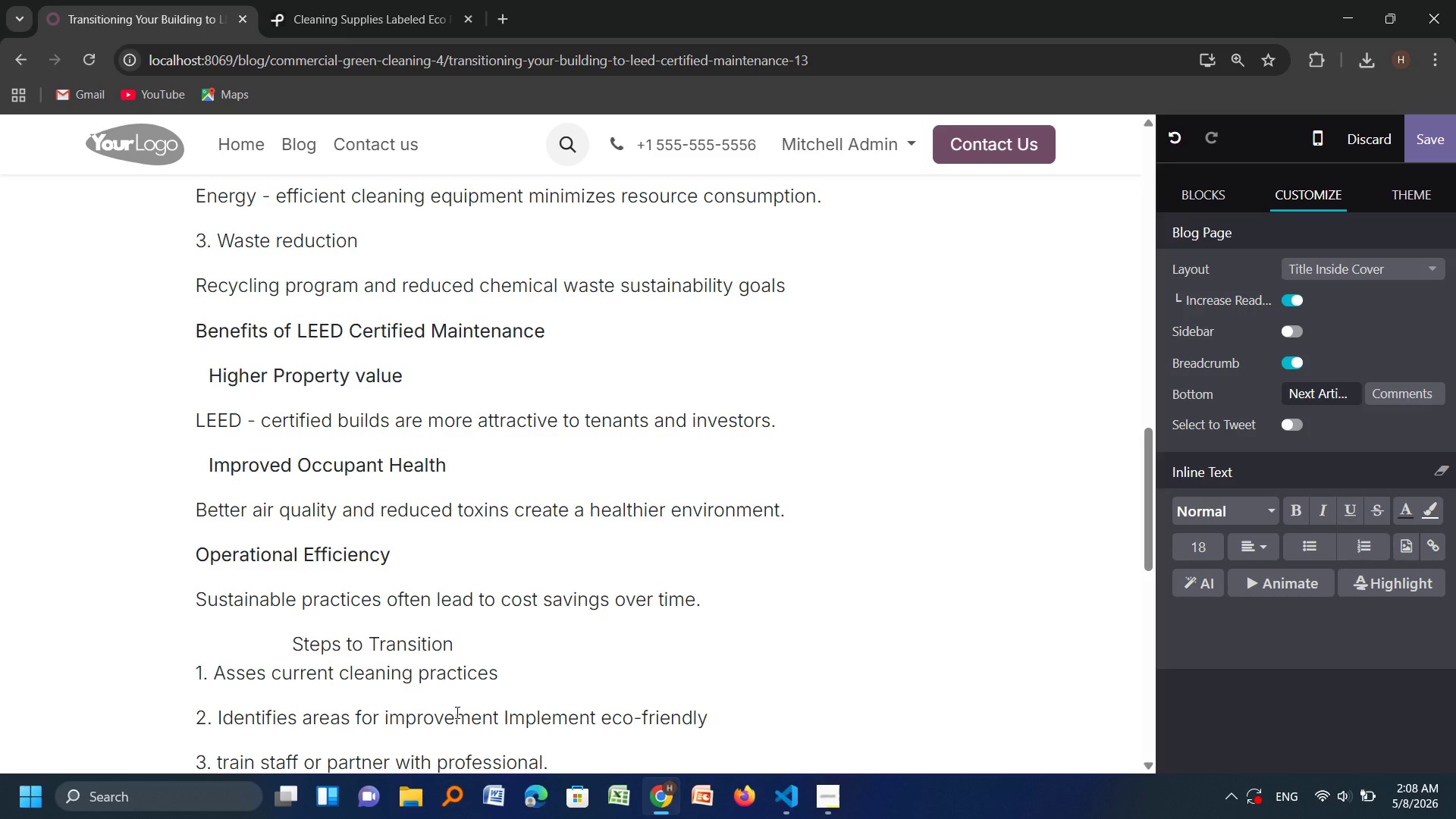 
wait(16.53)
 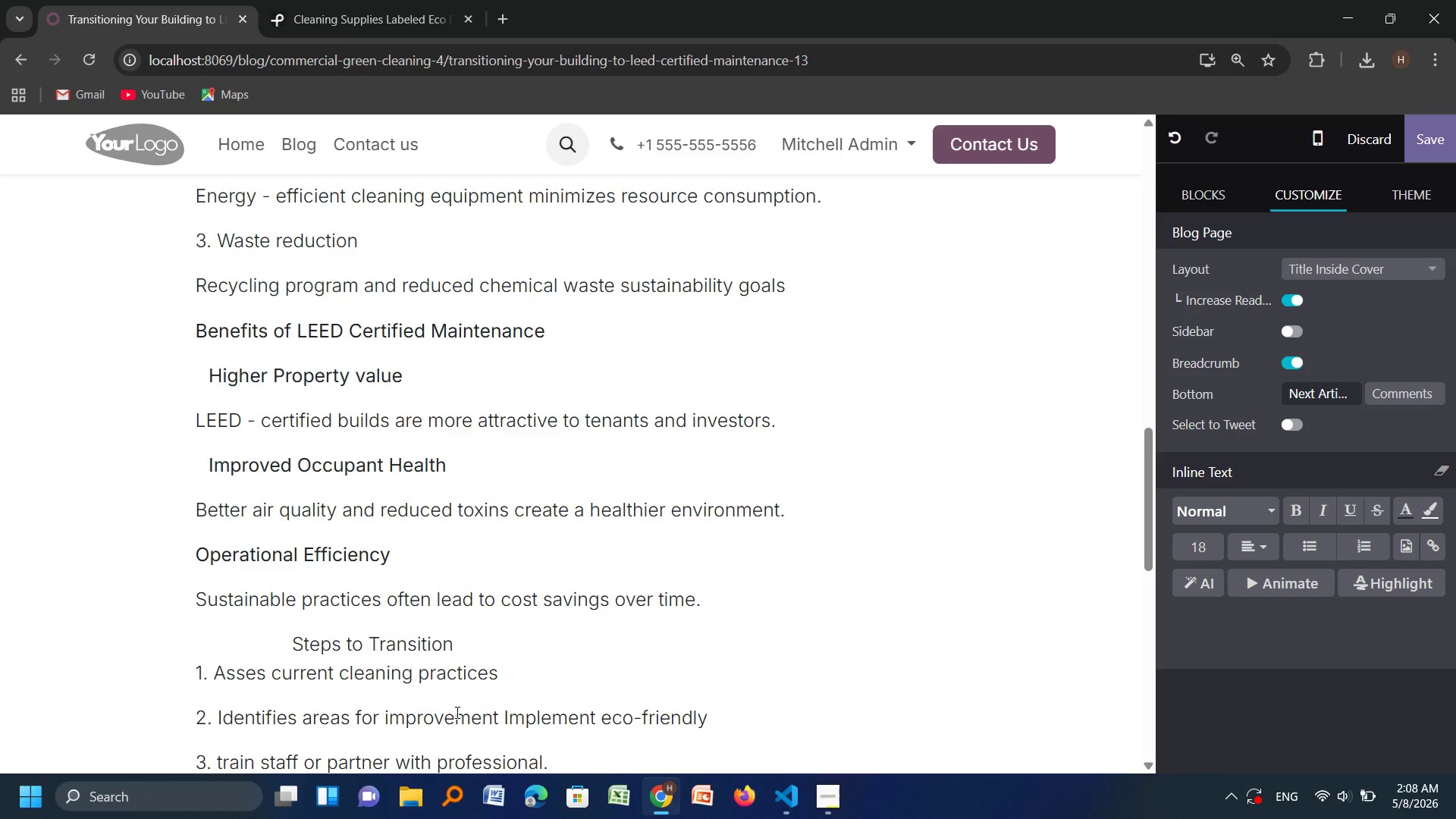 
left_click([206, 759])
 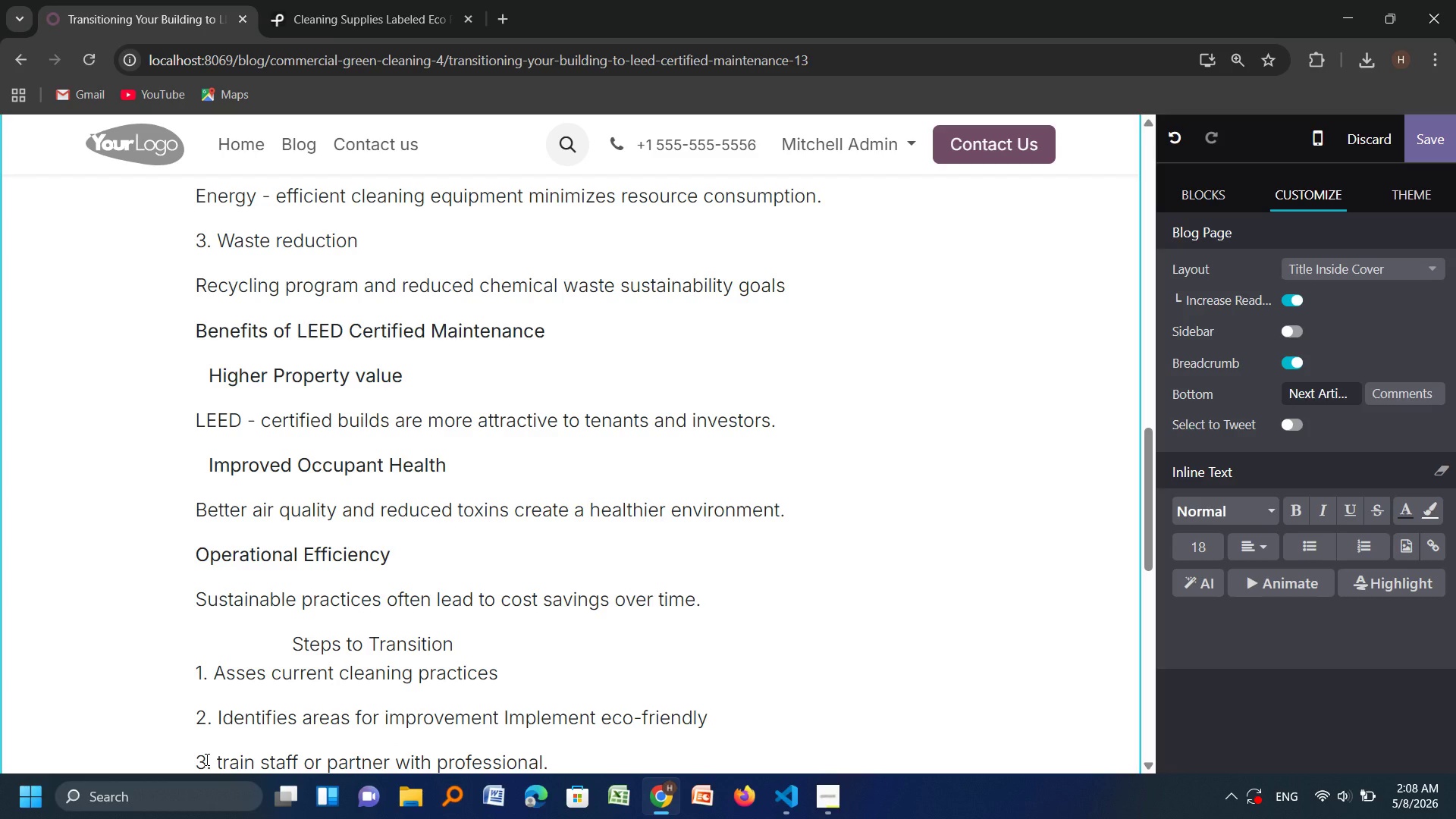 
key(4)
 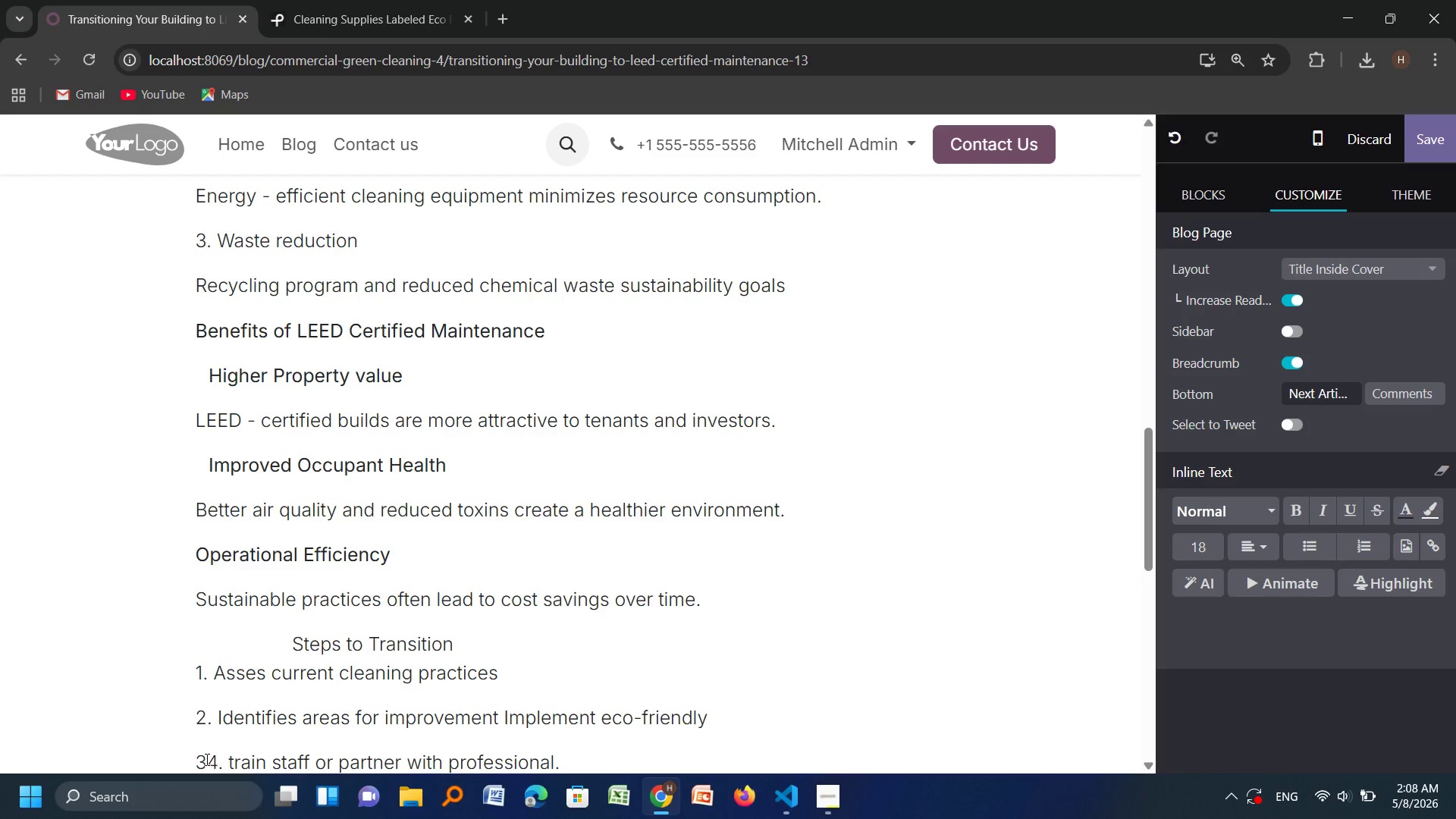 
key(Backspace)
 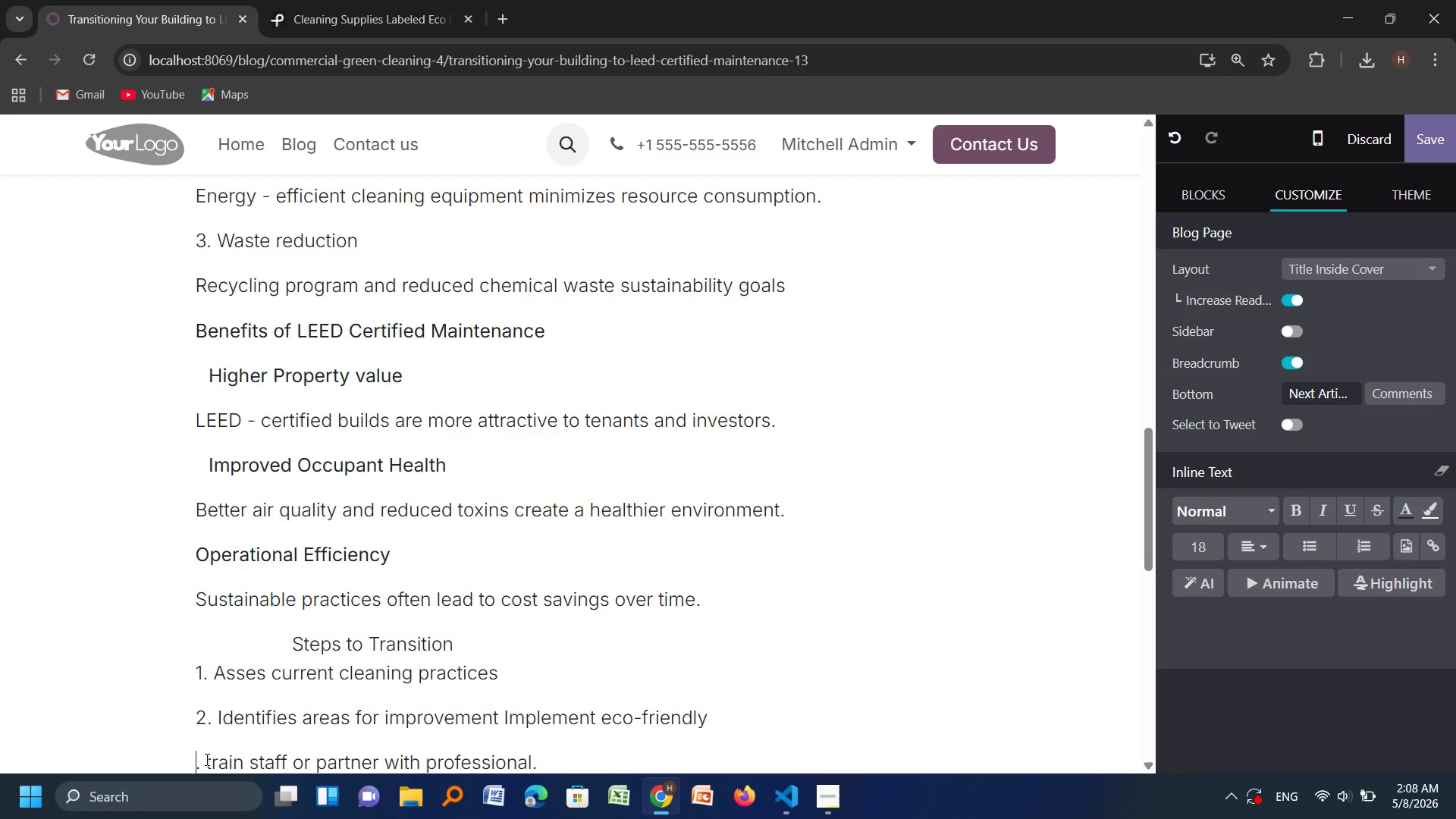 
key(Backspace)
 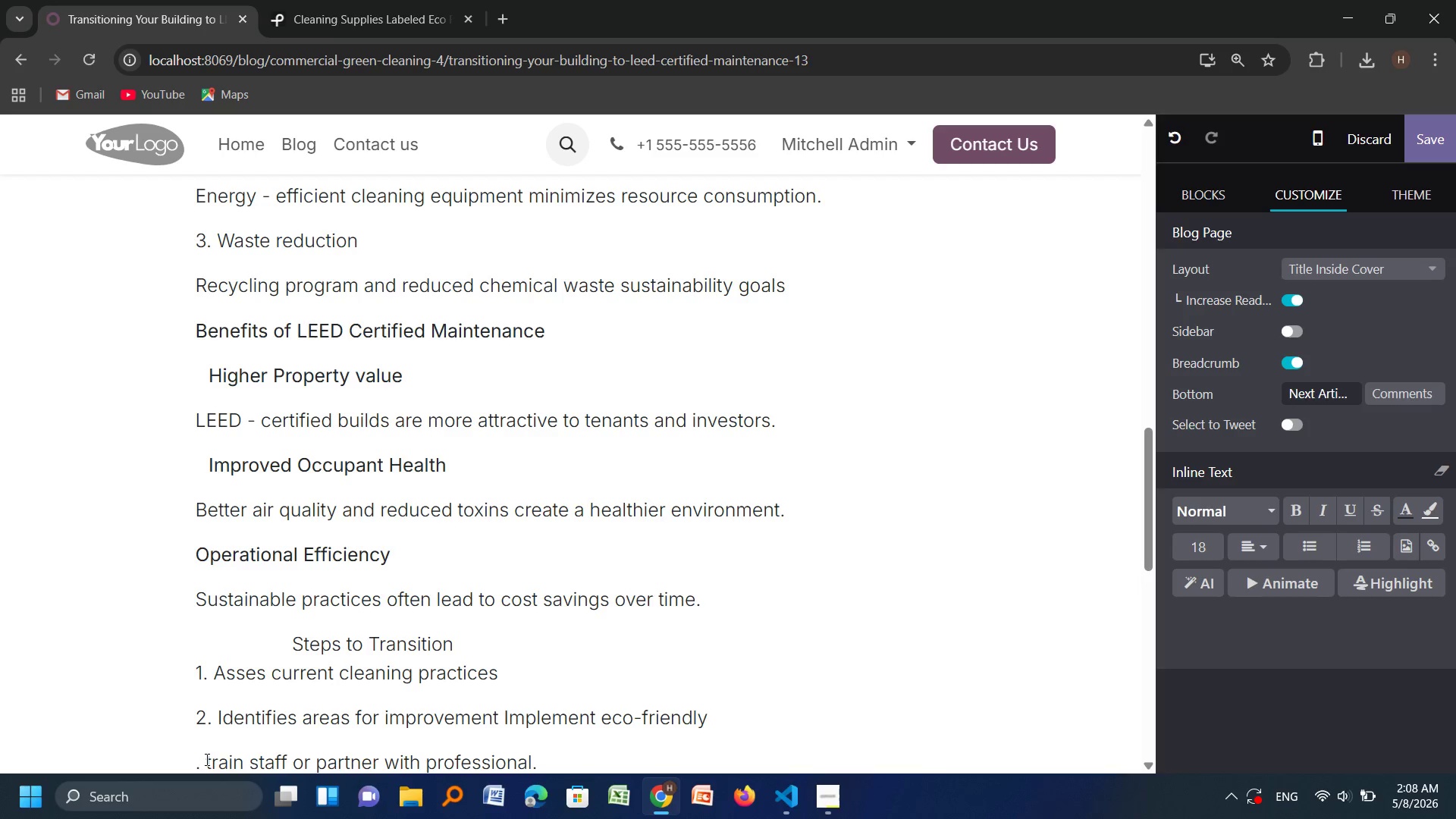 
key(4)
 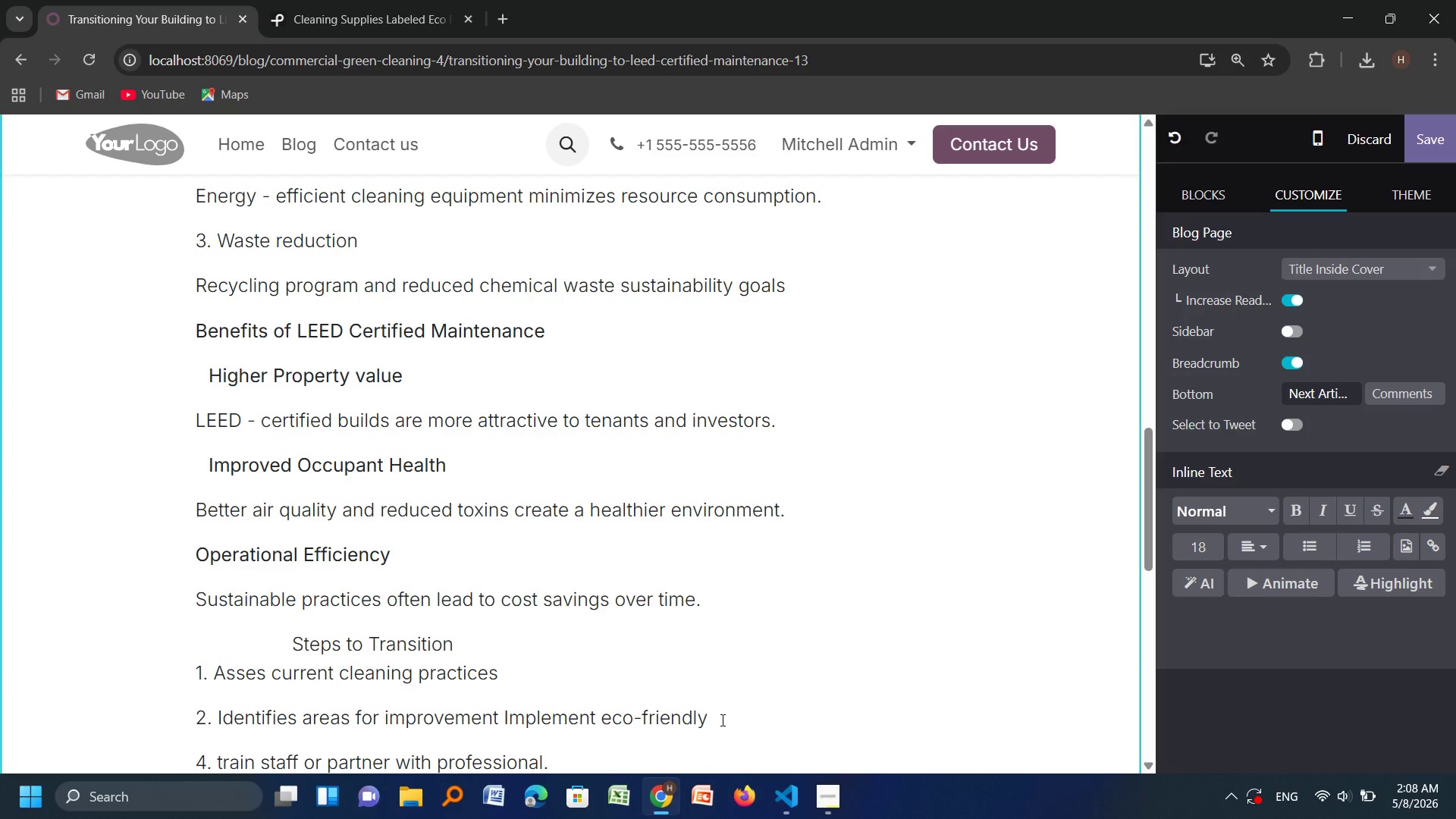 
left_click([721, 720])
 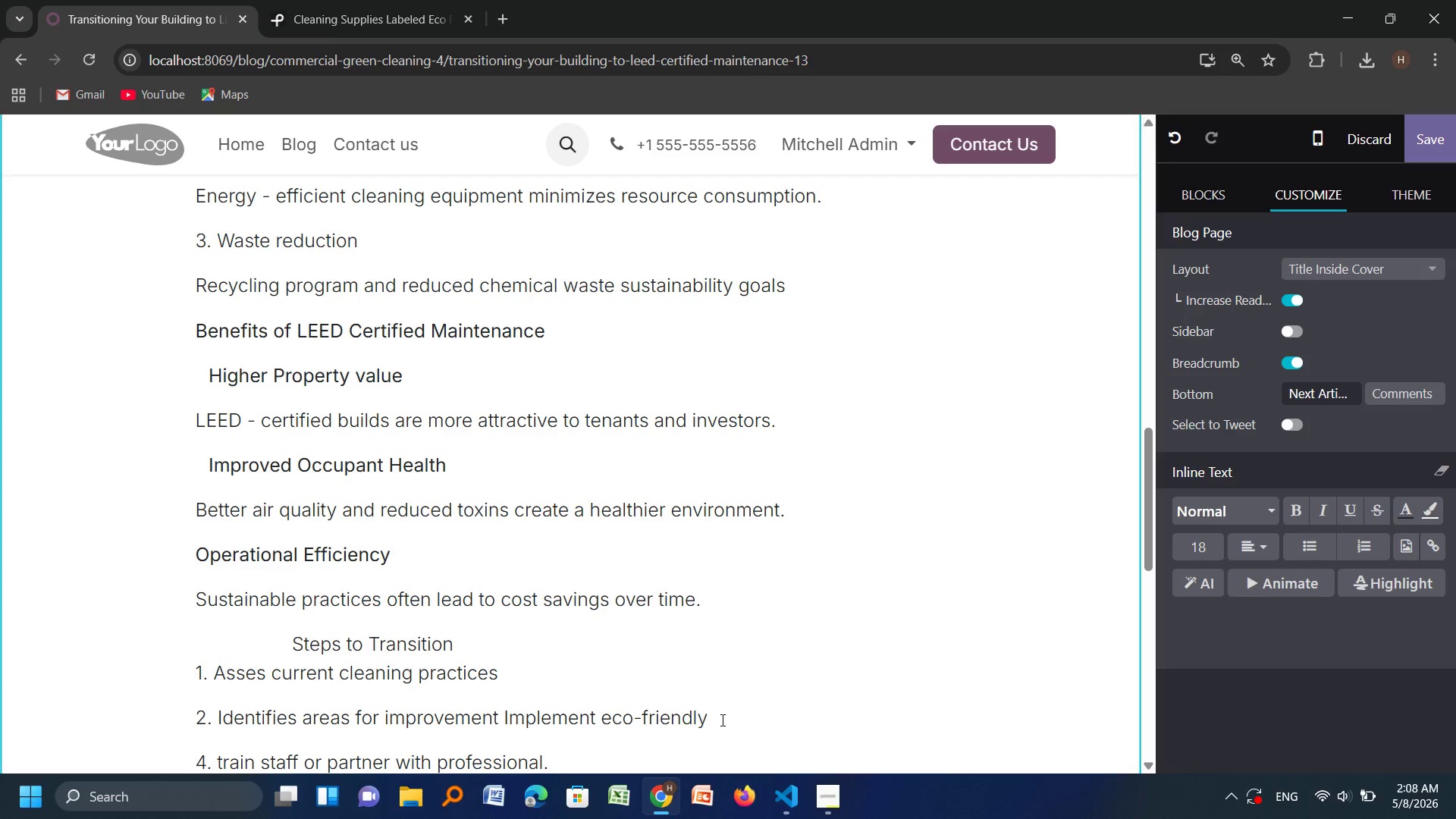 
wait(11.09)
 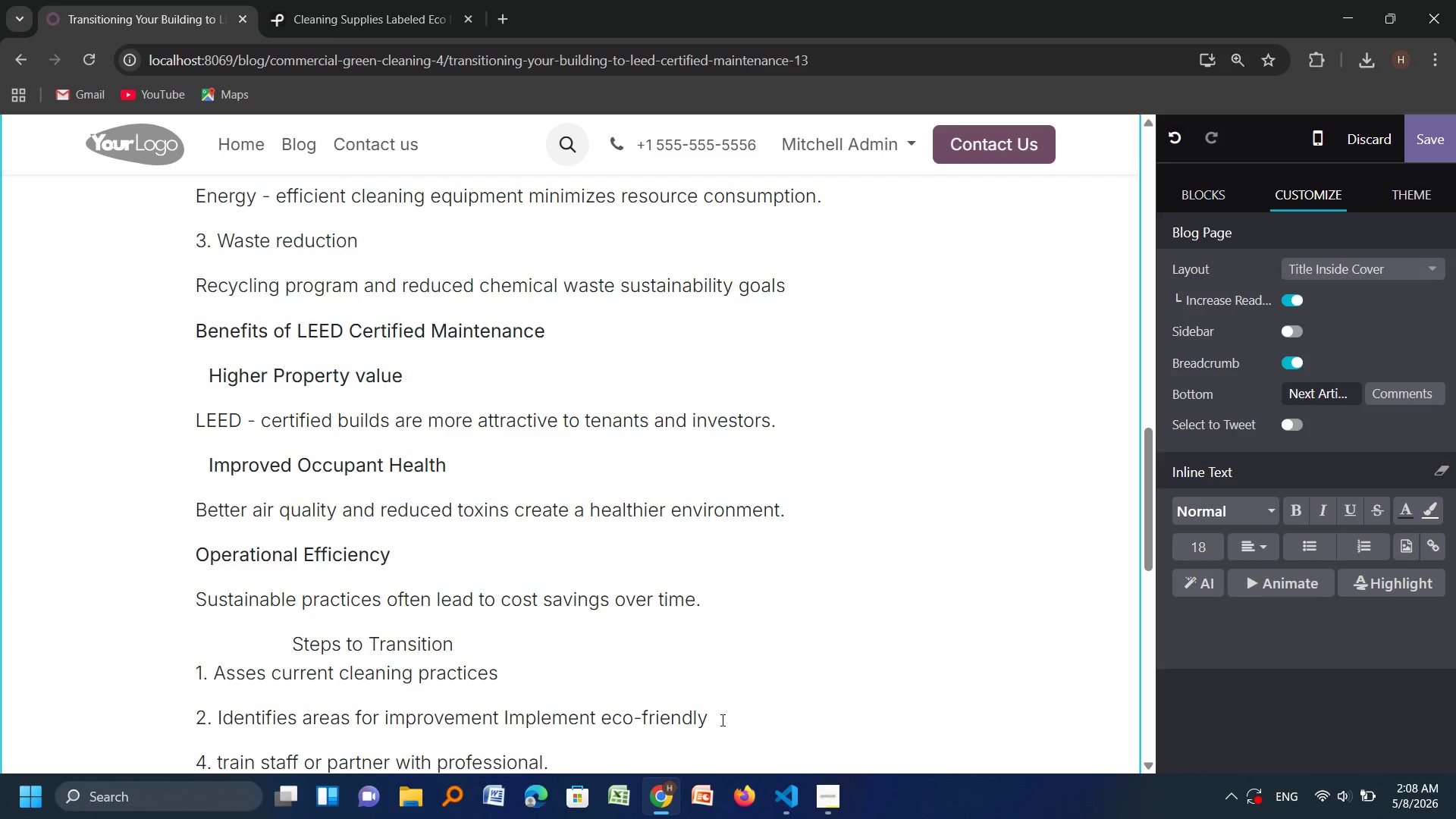 
left_click([504, 710])
 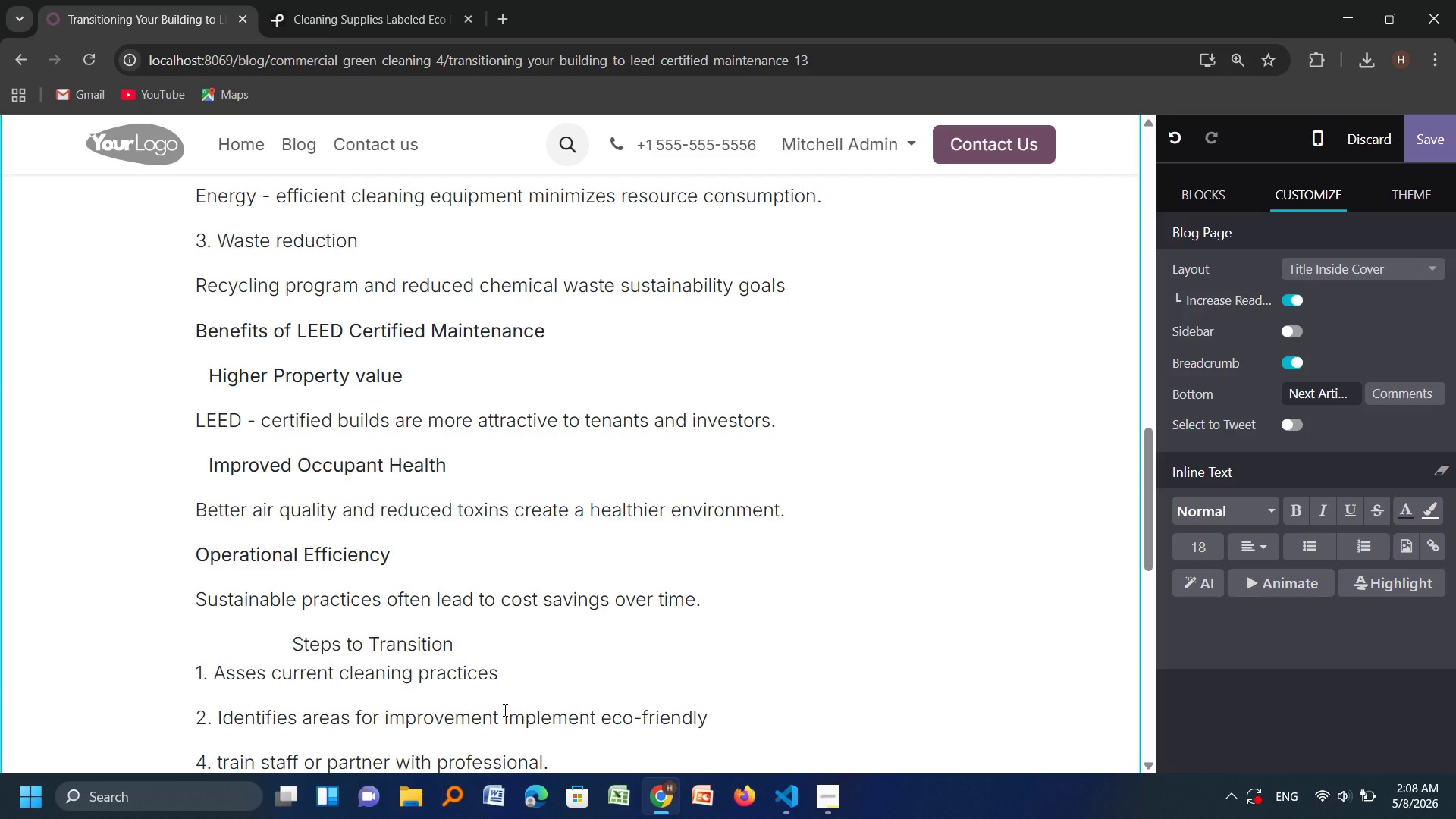 
key(Enter)
 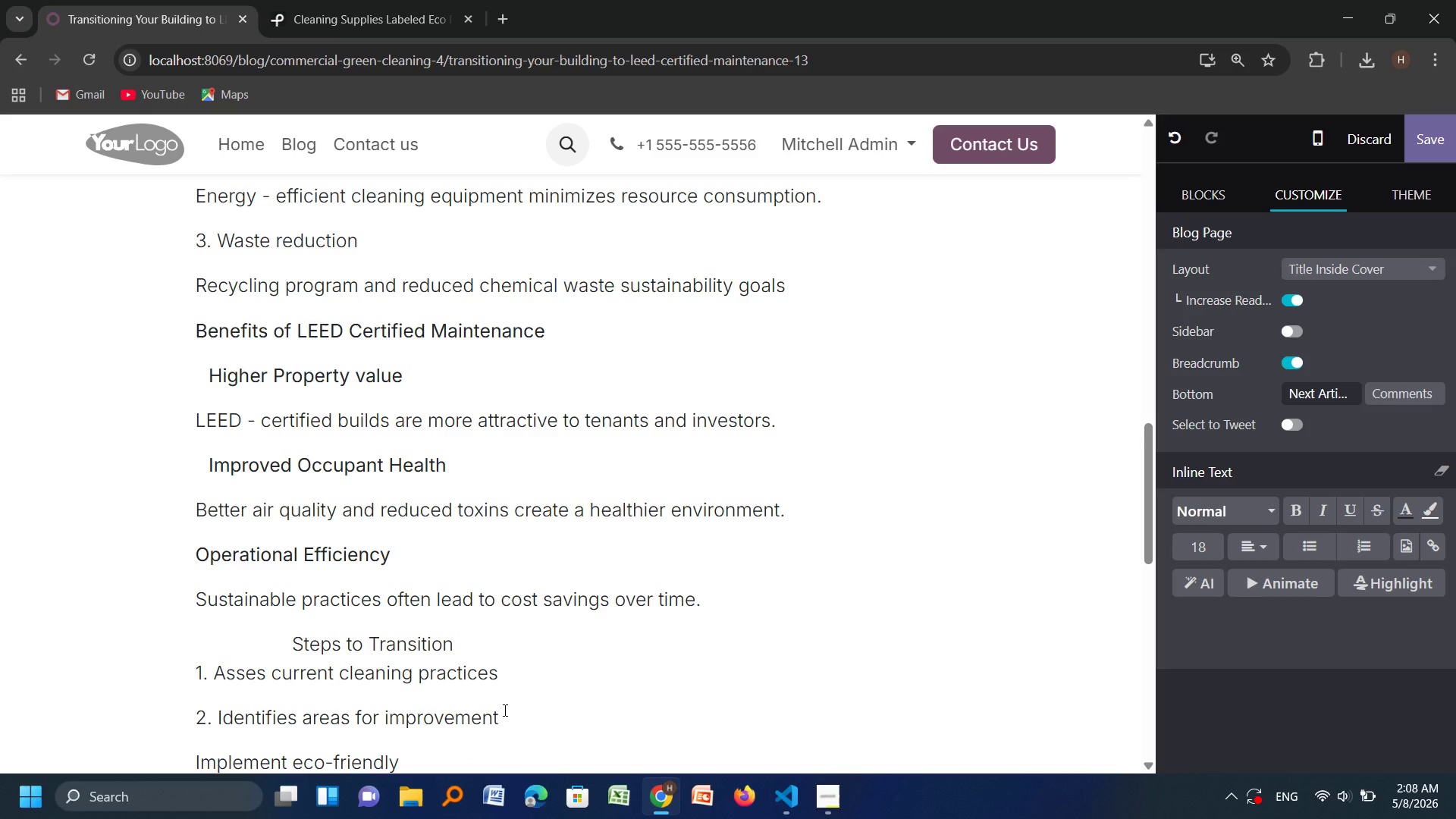 
key(3)
 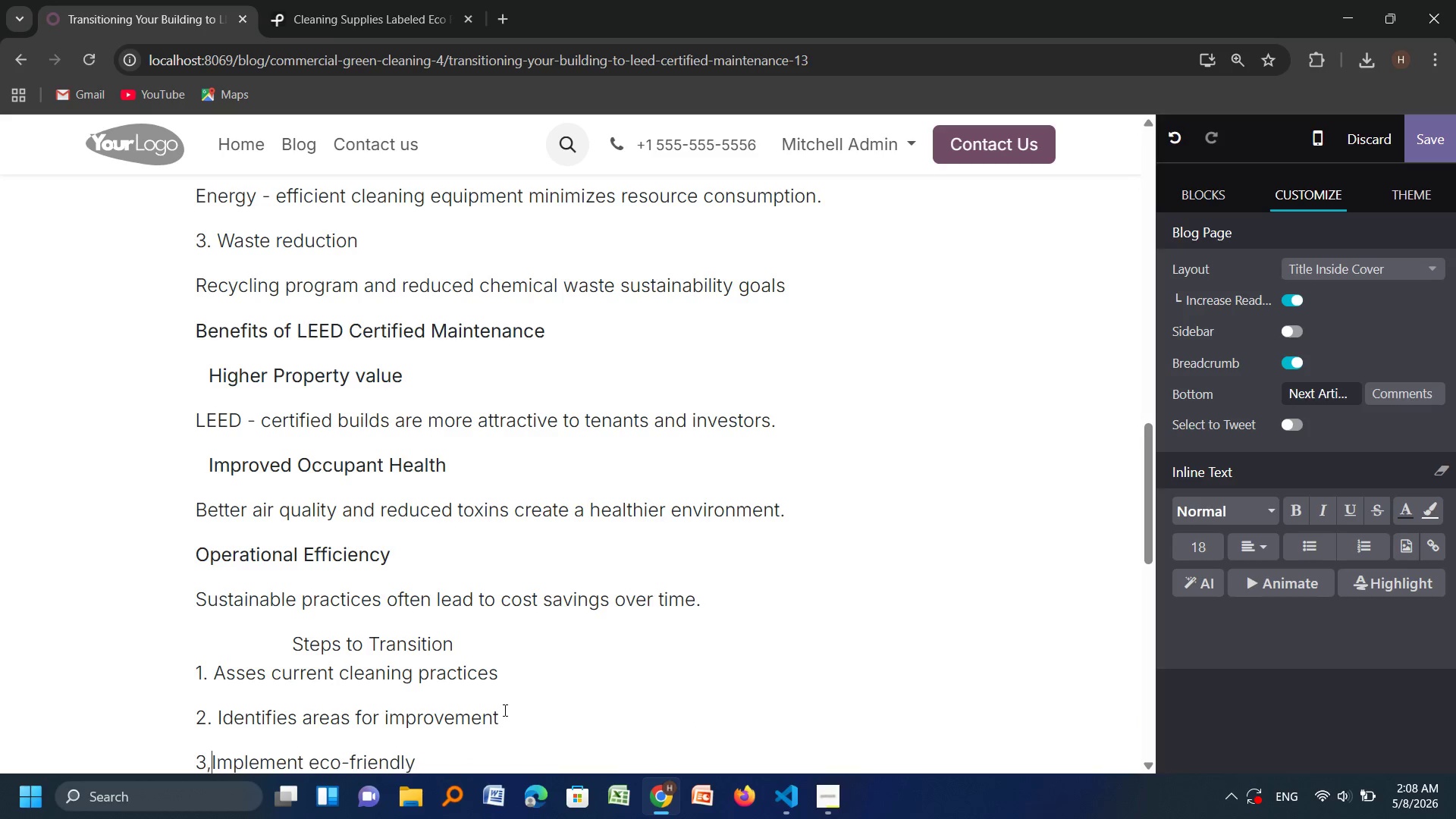 
key(Comma)
 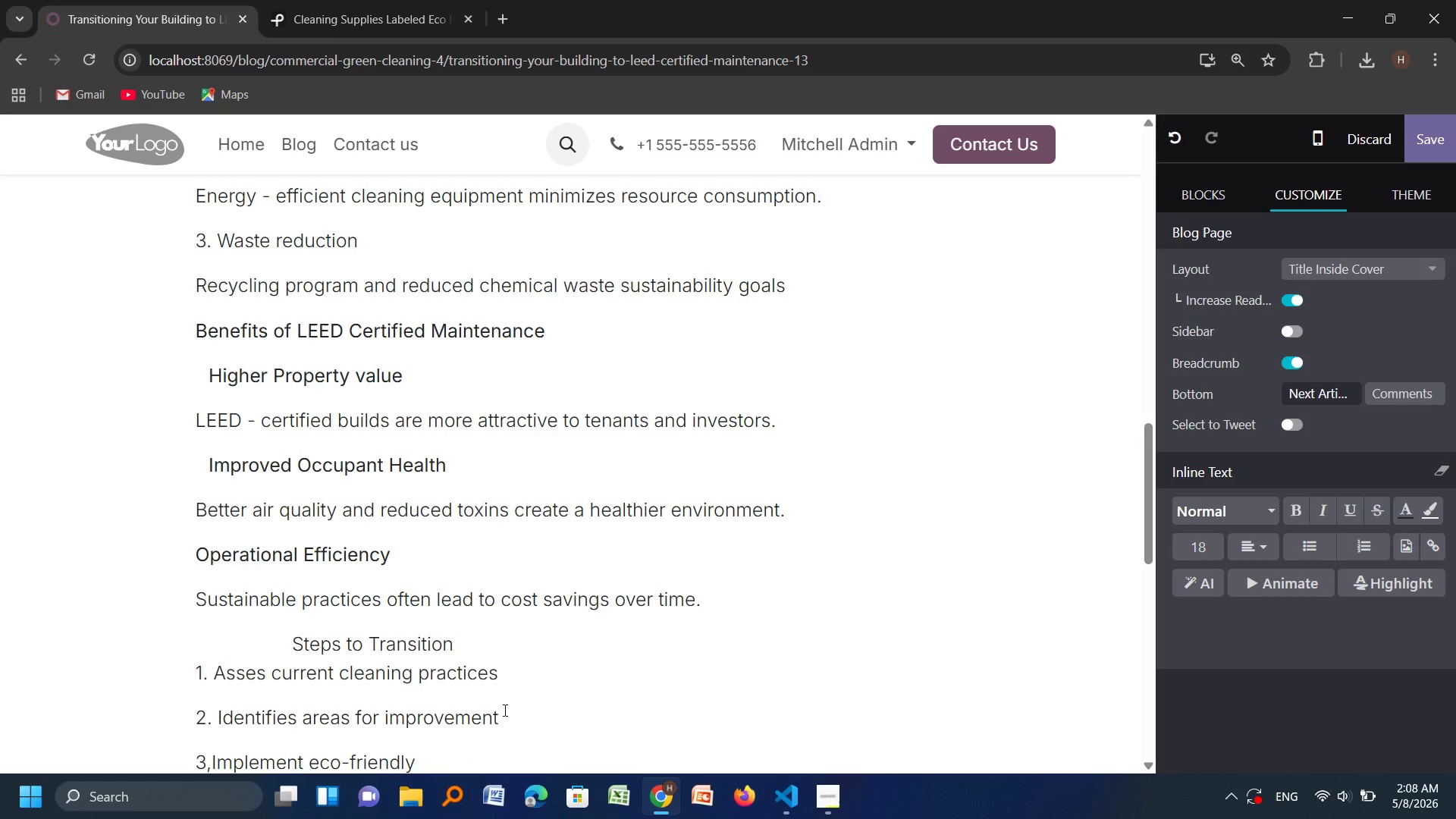 
key(Backspace)
 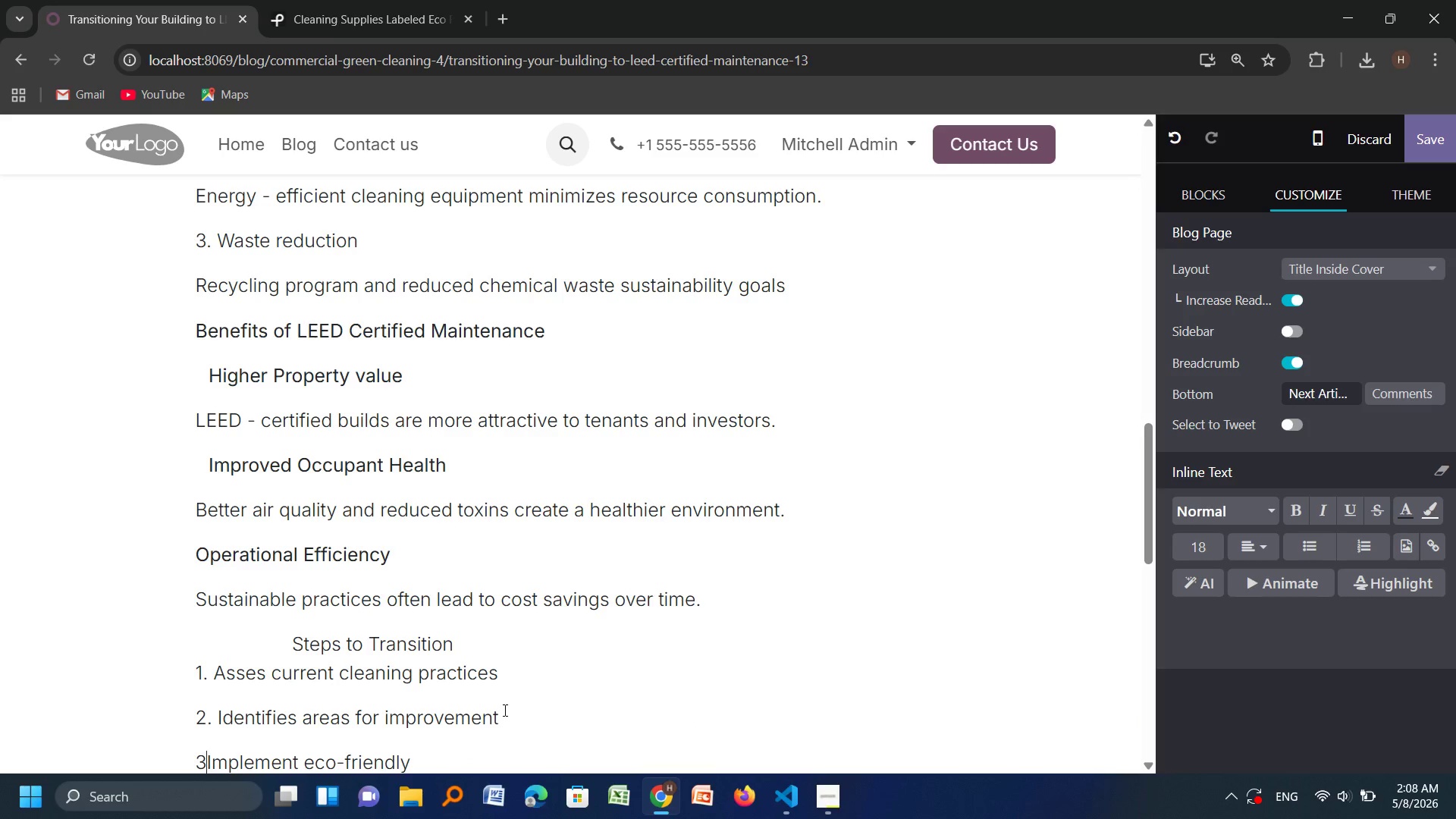 
key(Period)
 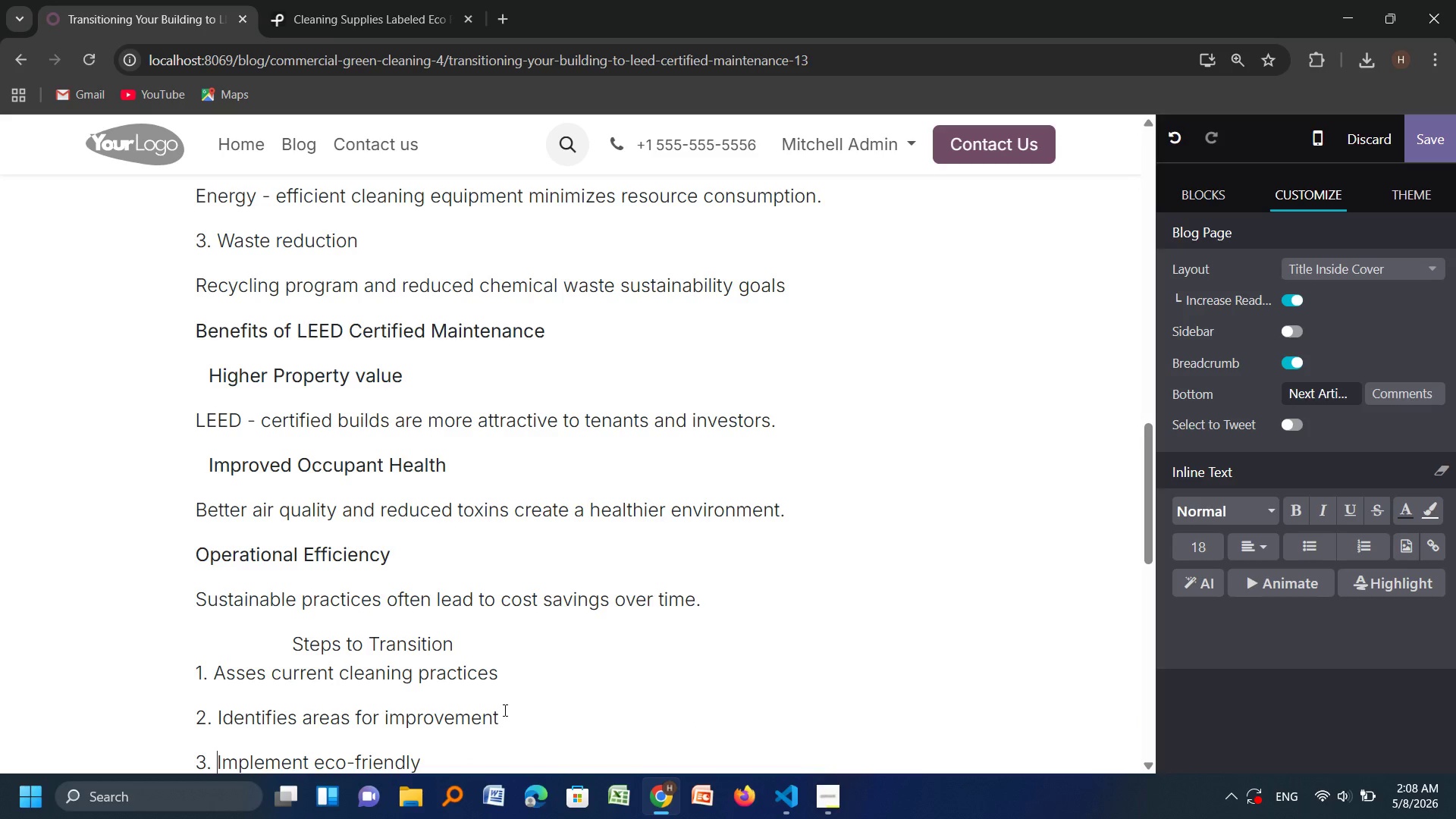 
key(Space)
 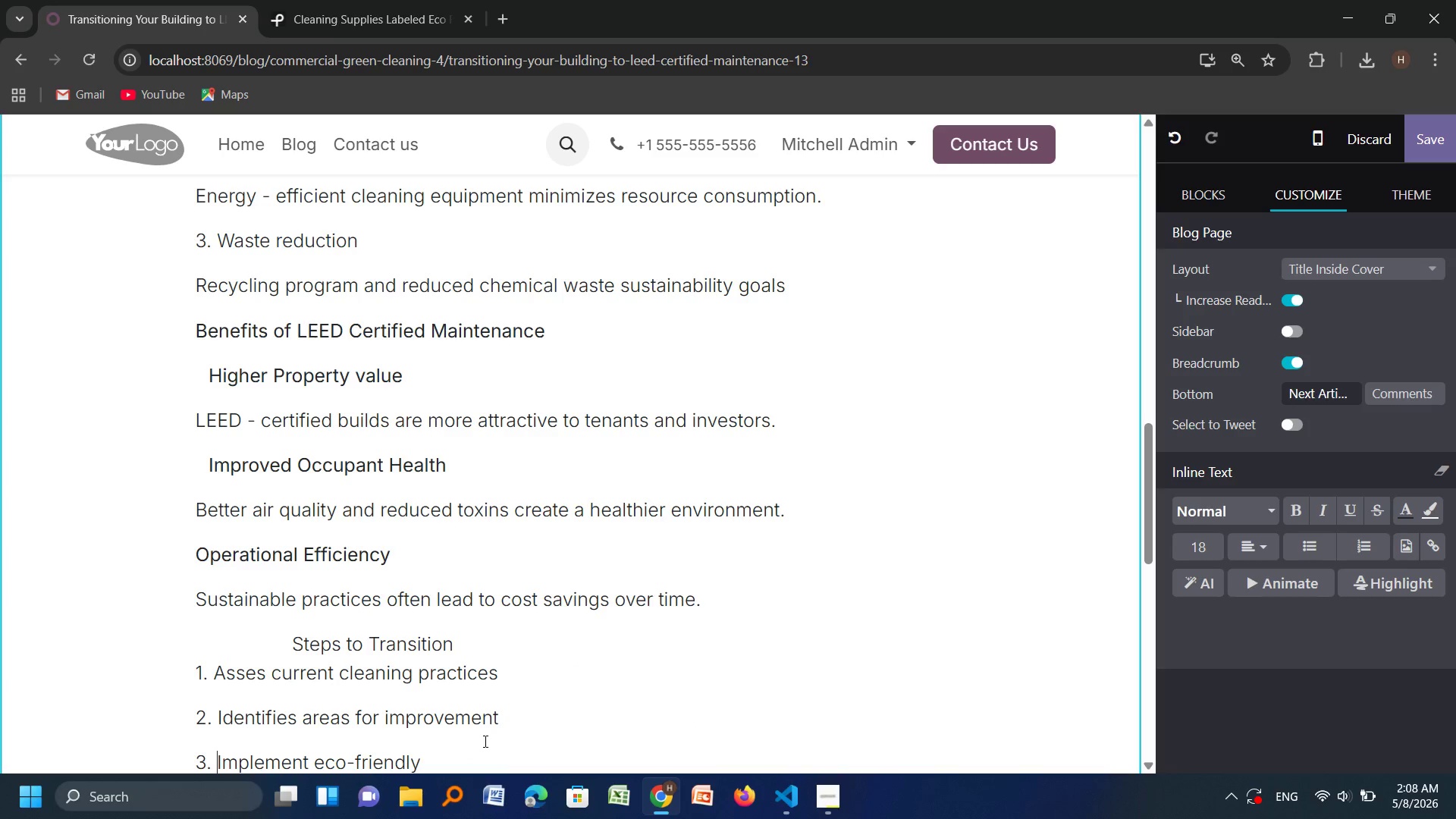 
left_click([429, 763])
 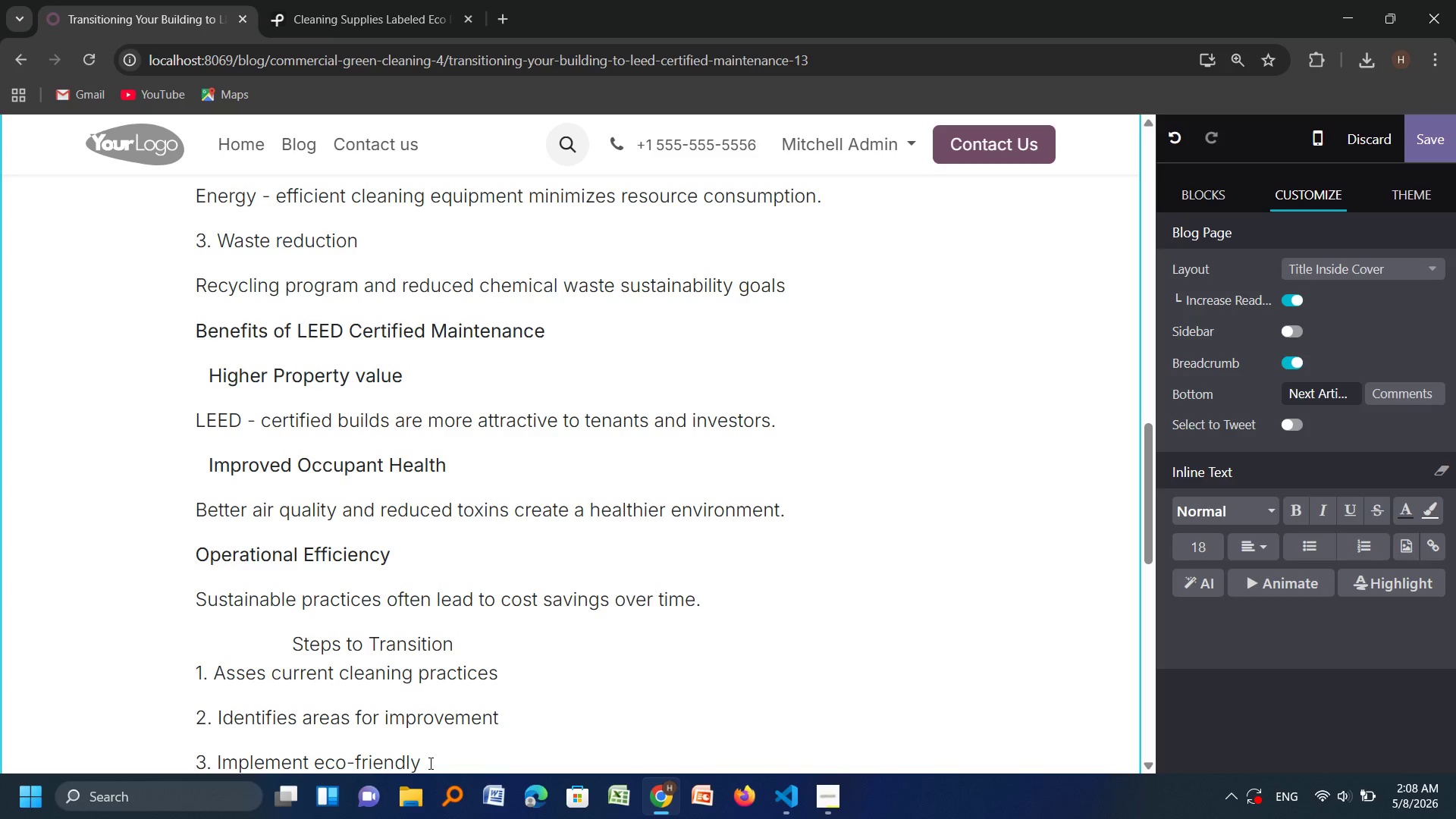 
type( r)
key(Backspace)
type(product)
 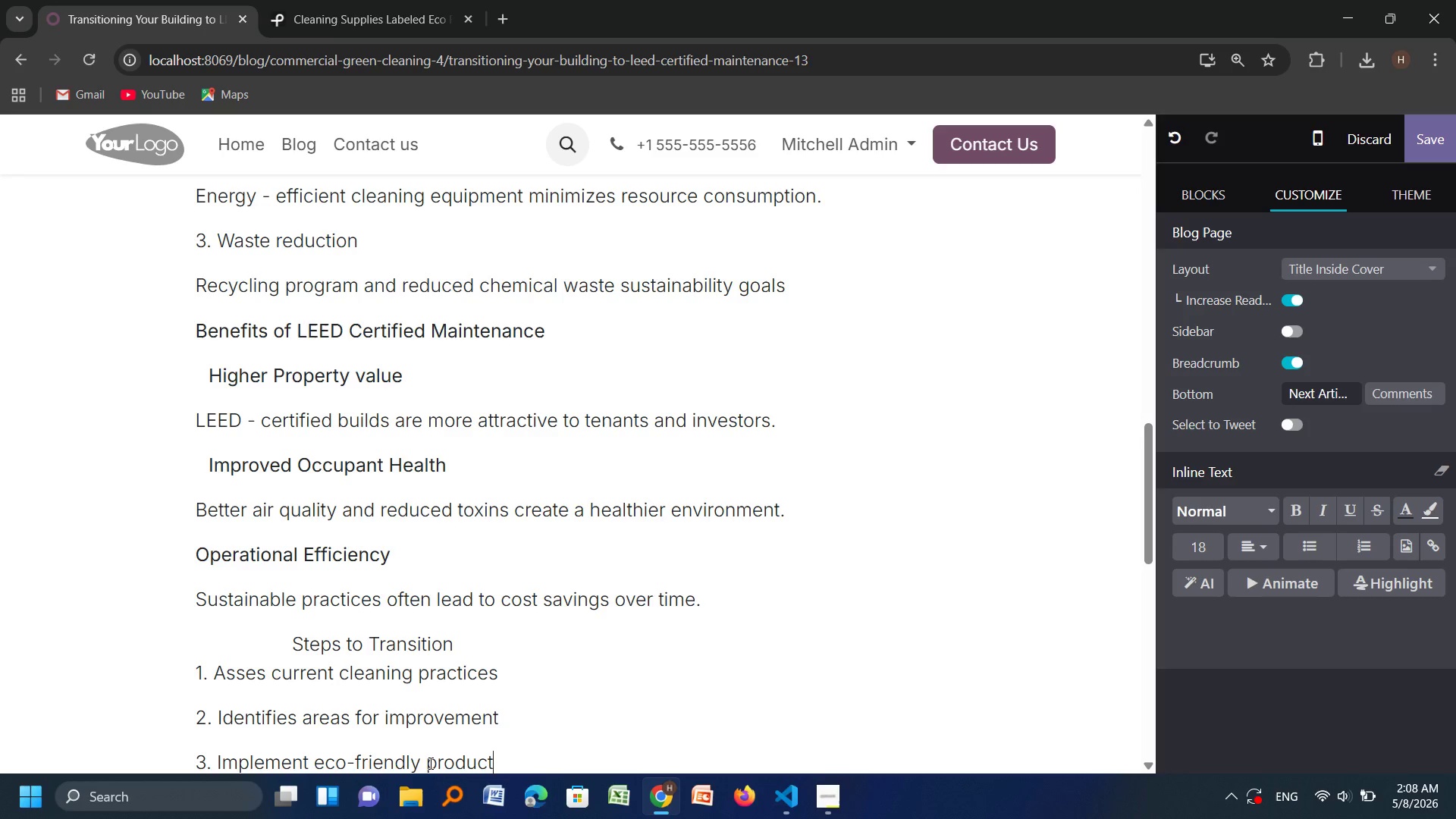 
scroll: coordinate [429, 763], scroll_direction: none, amount: 0.0
 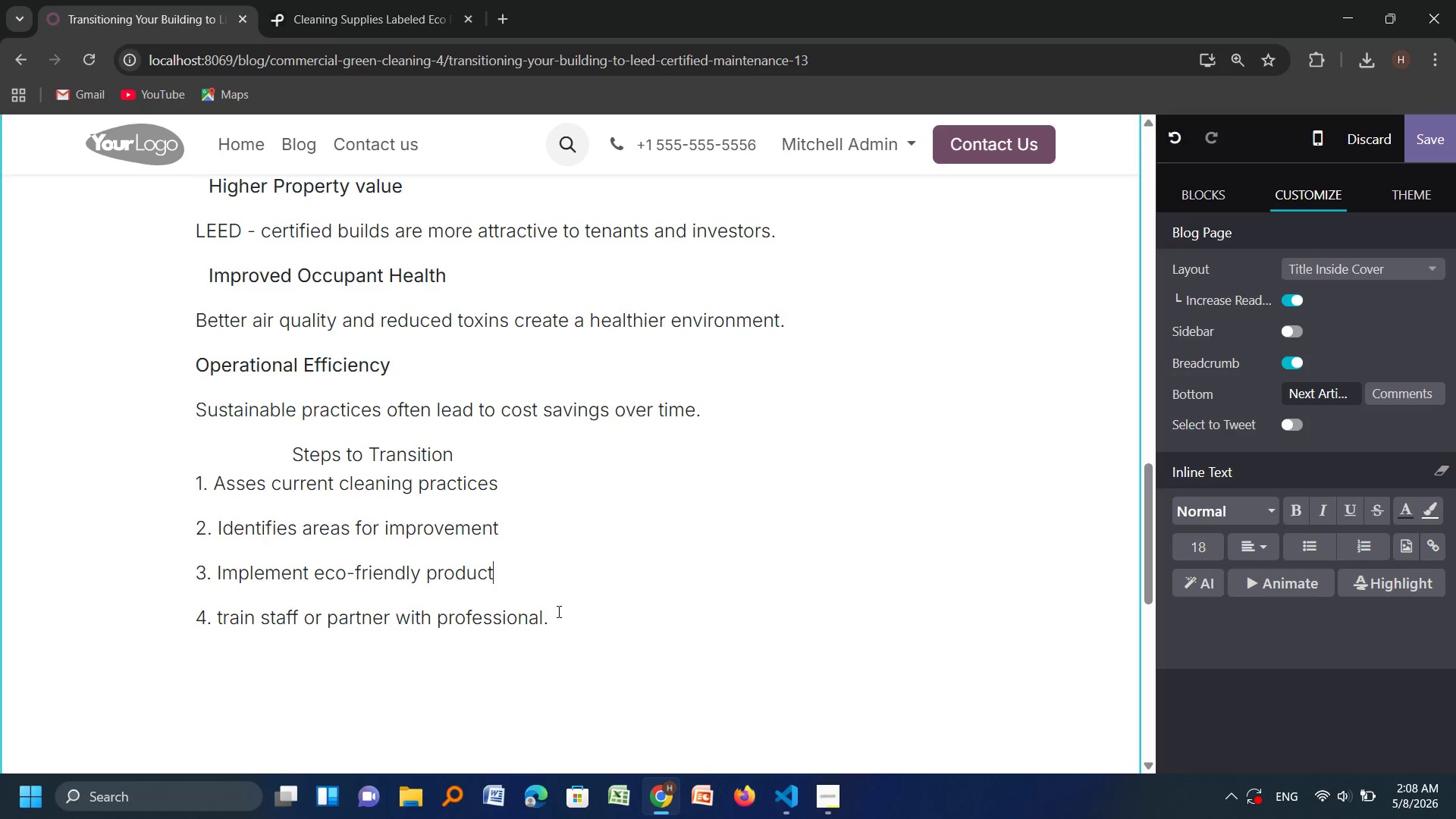 
left_click([557, 611])
 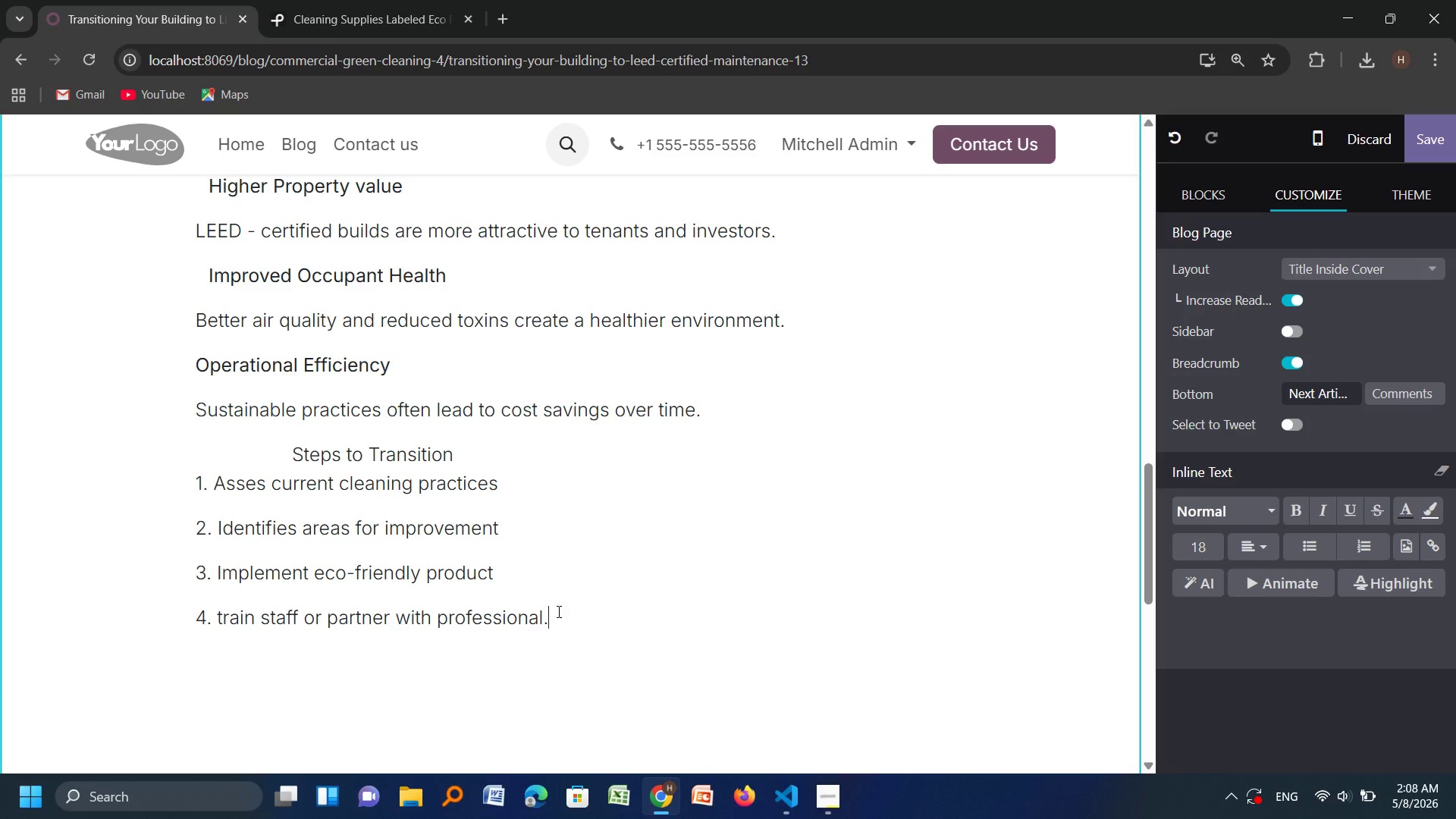 
key(Enter)
 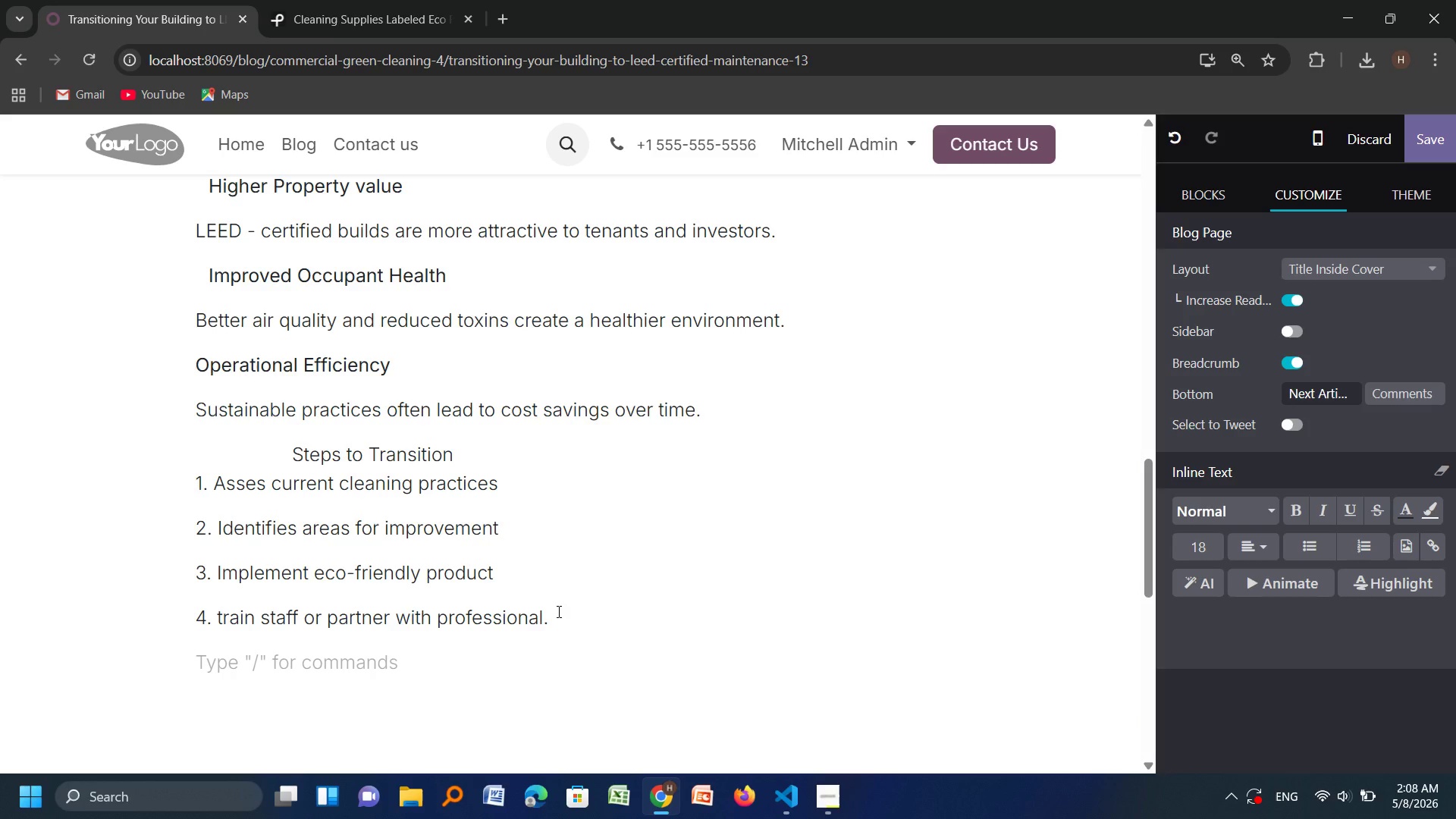 
type(WHy)
key(Backspace)
key(Backspace)
type(hy Partner with exprets)
 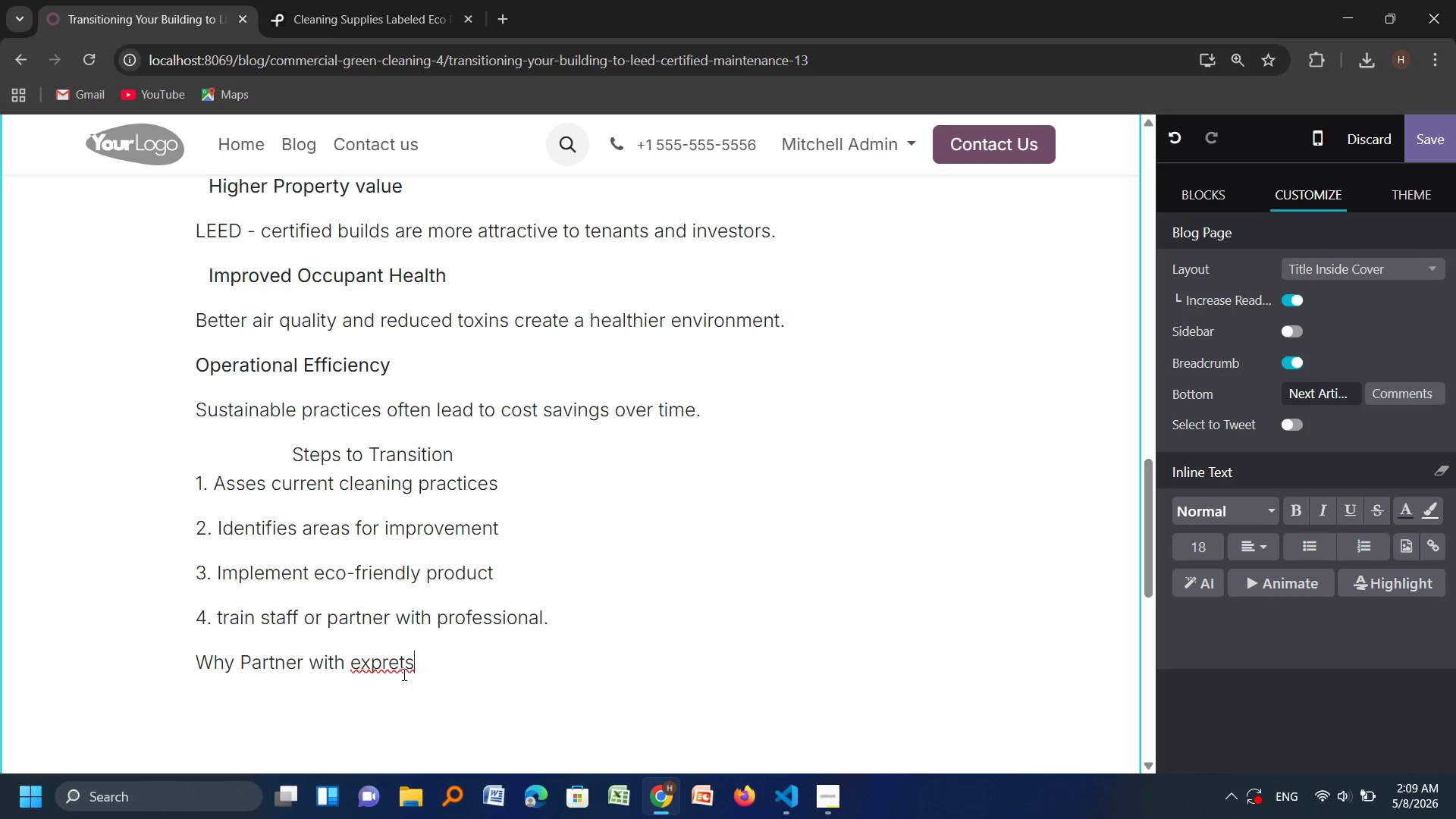 
left_click([391, 668])
 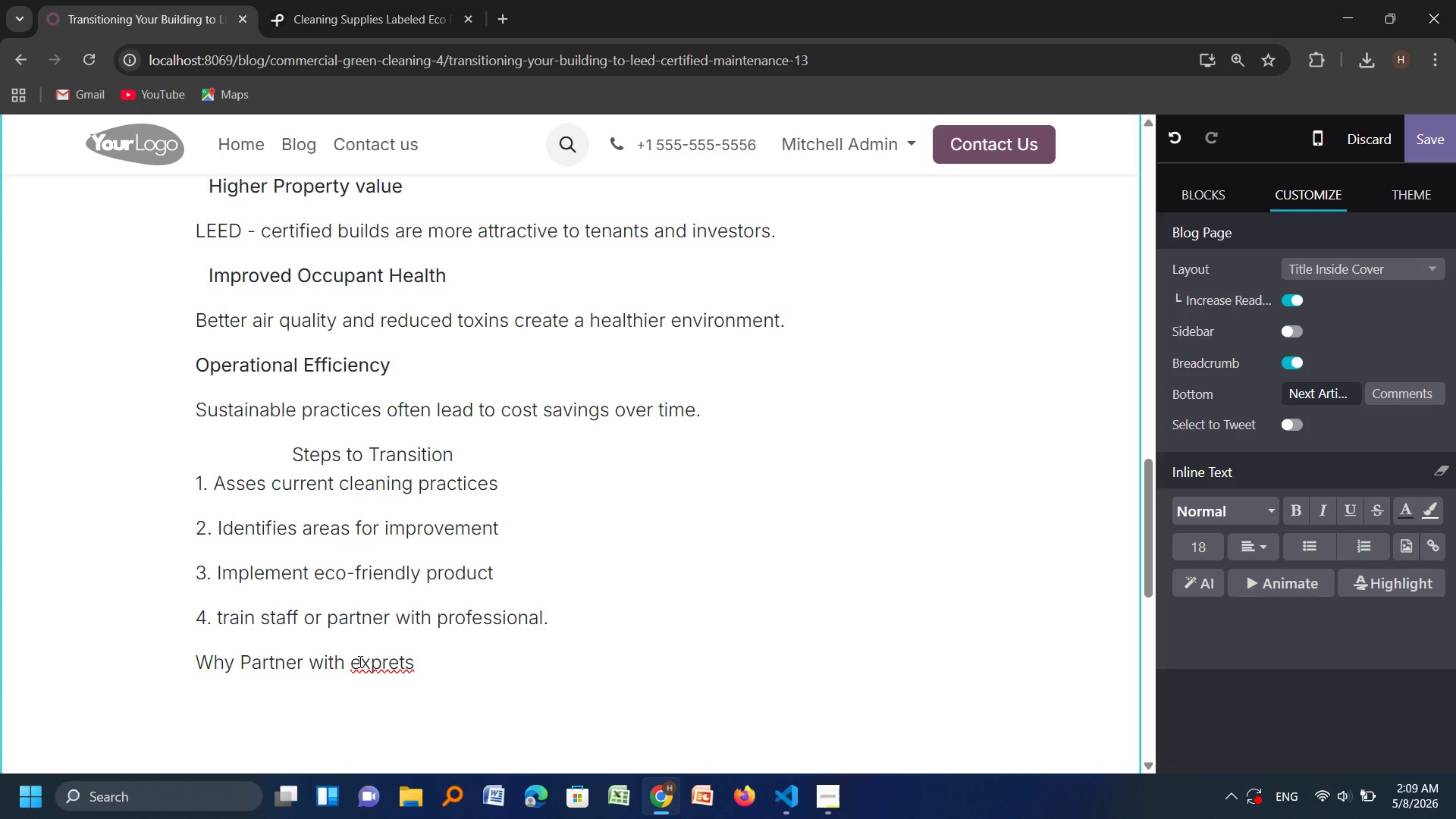 
left_click([359, 661])
 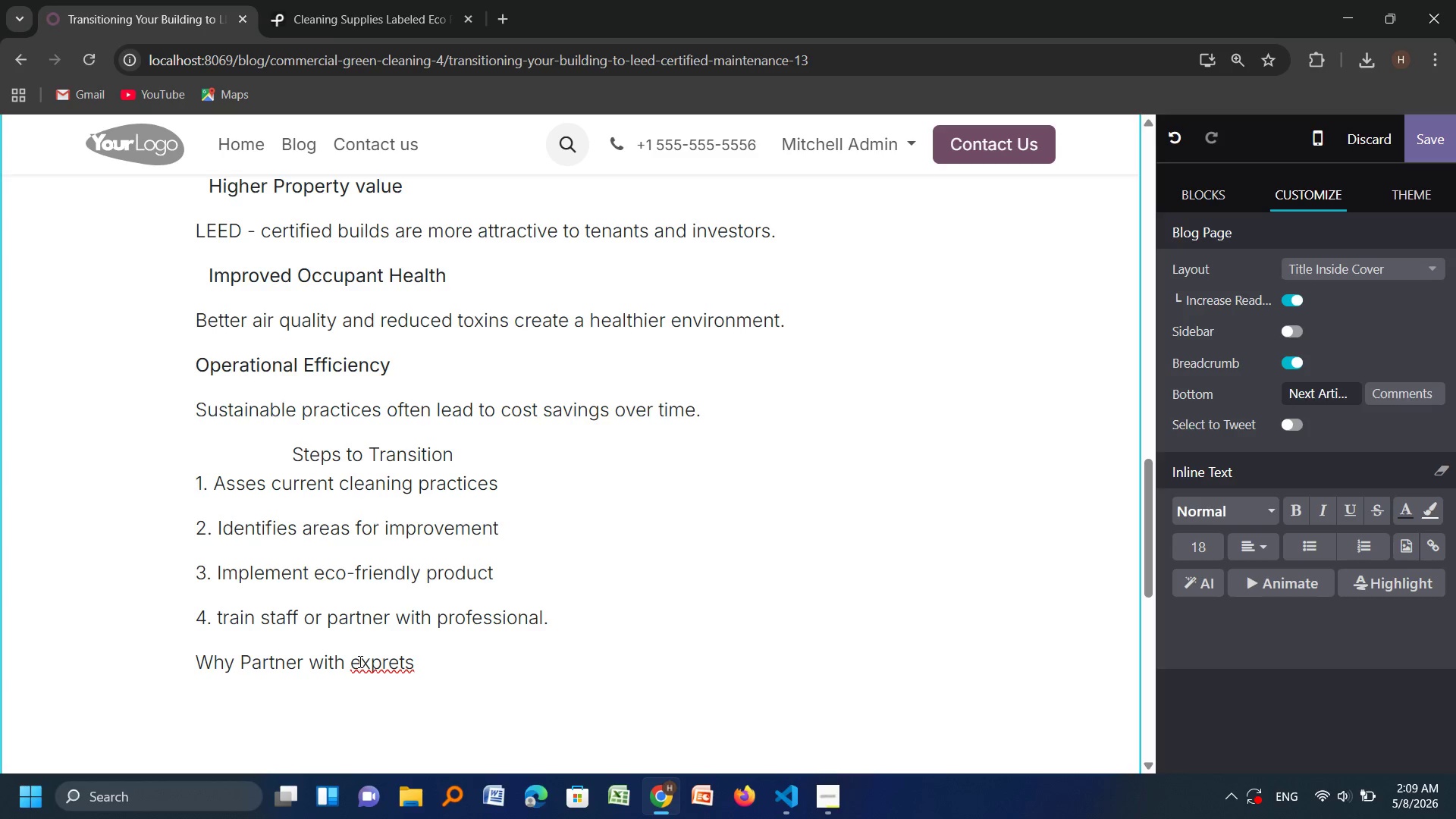 
right_click([359, 661])
 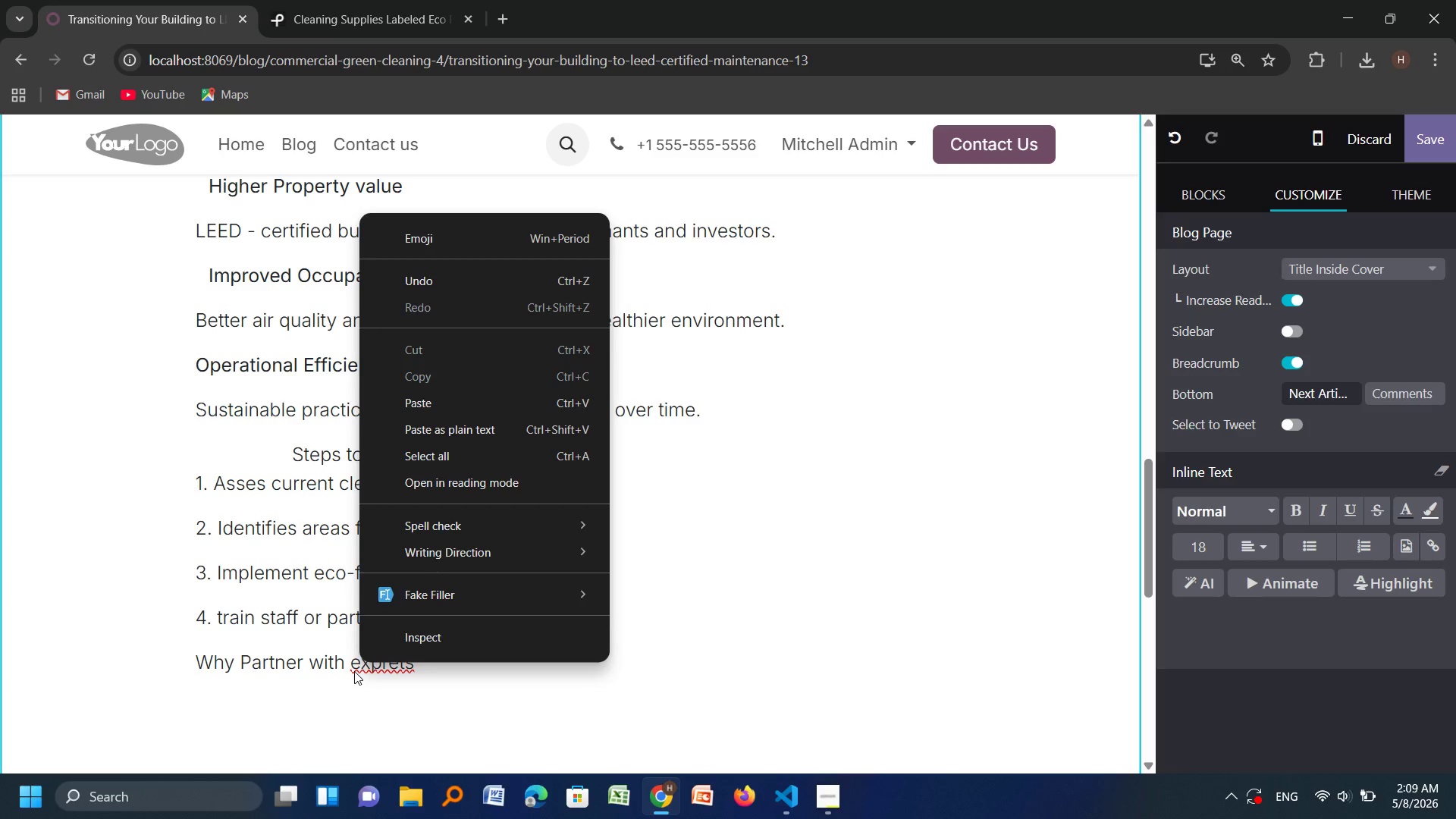 
key(Backspace)
 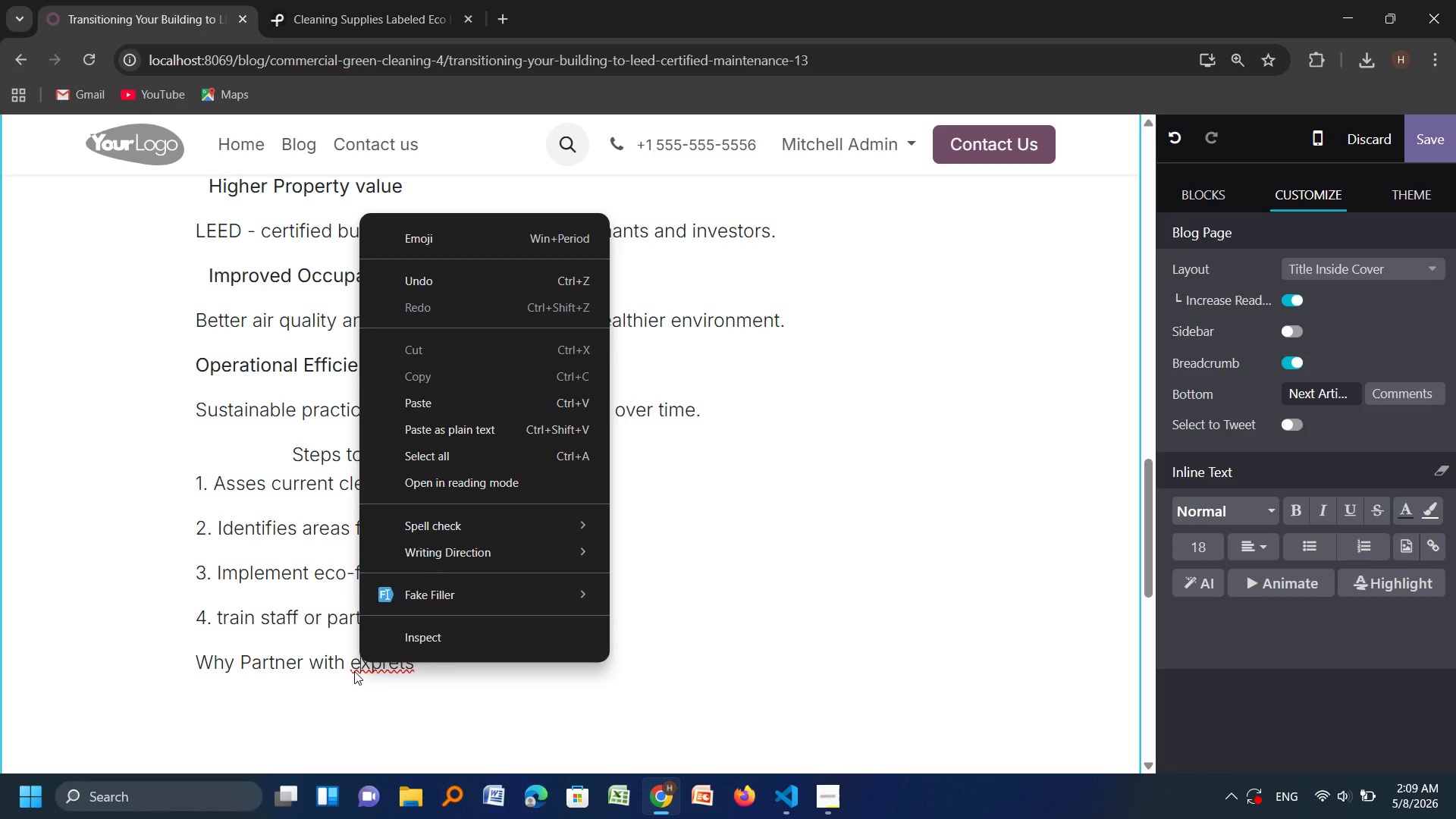 
left_click([354, 671])
 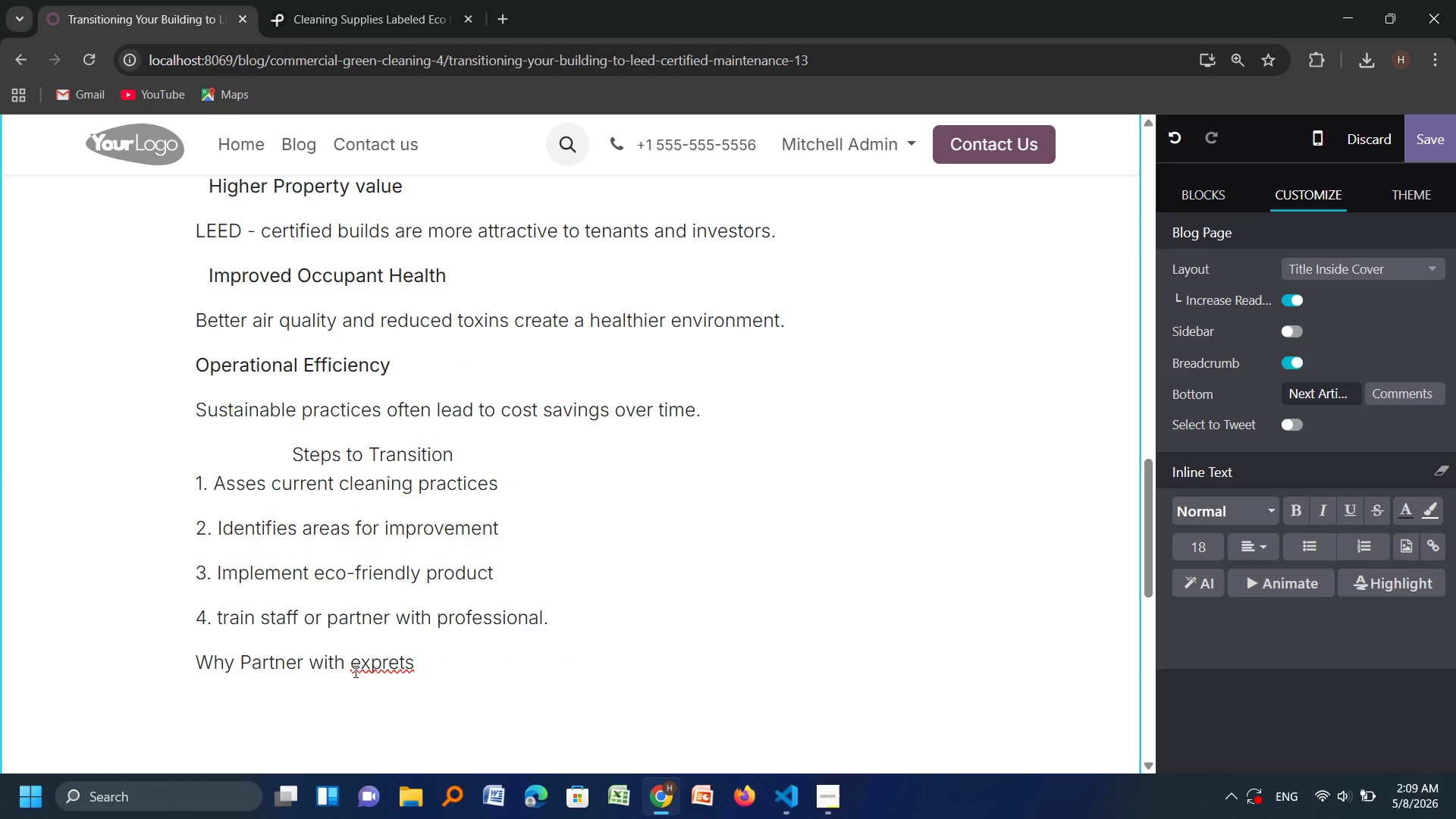 
key(ArrowRight)
 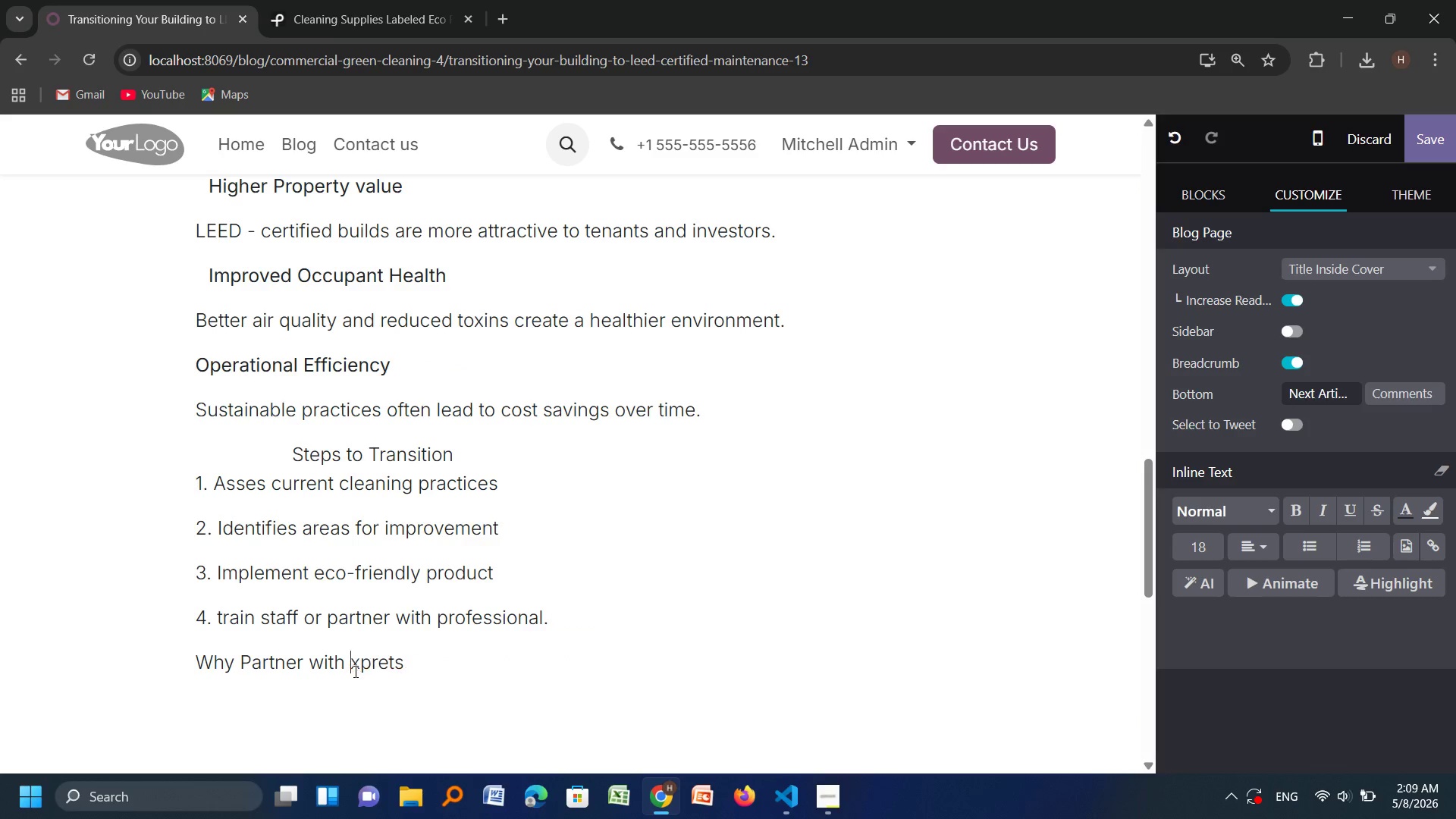 
key(Backspace)
 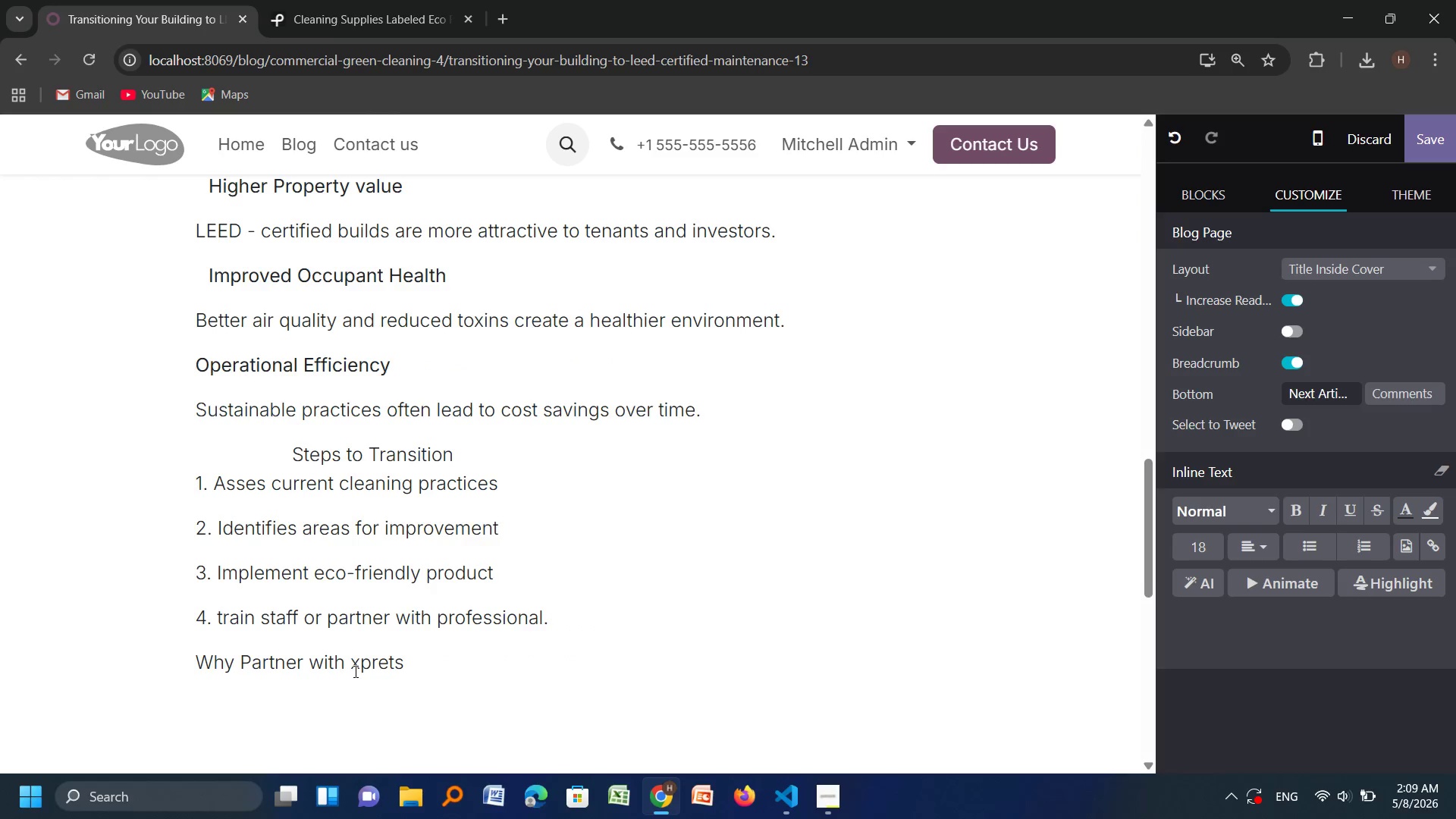 
key(CapsLock)
 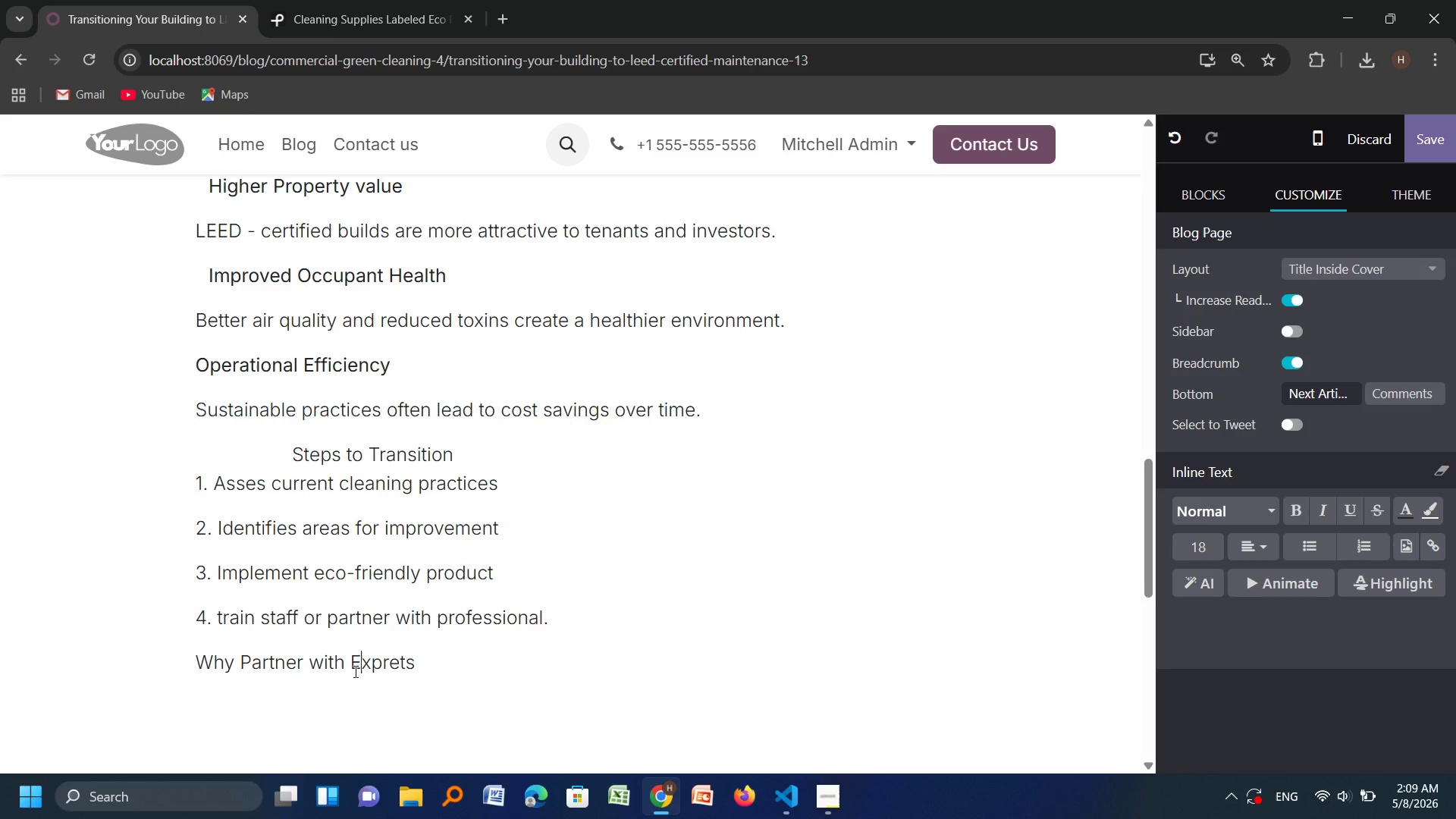 
key(E)
 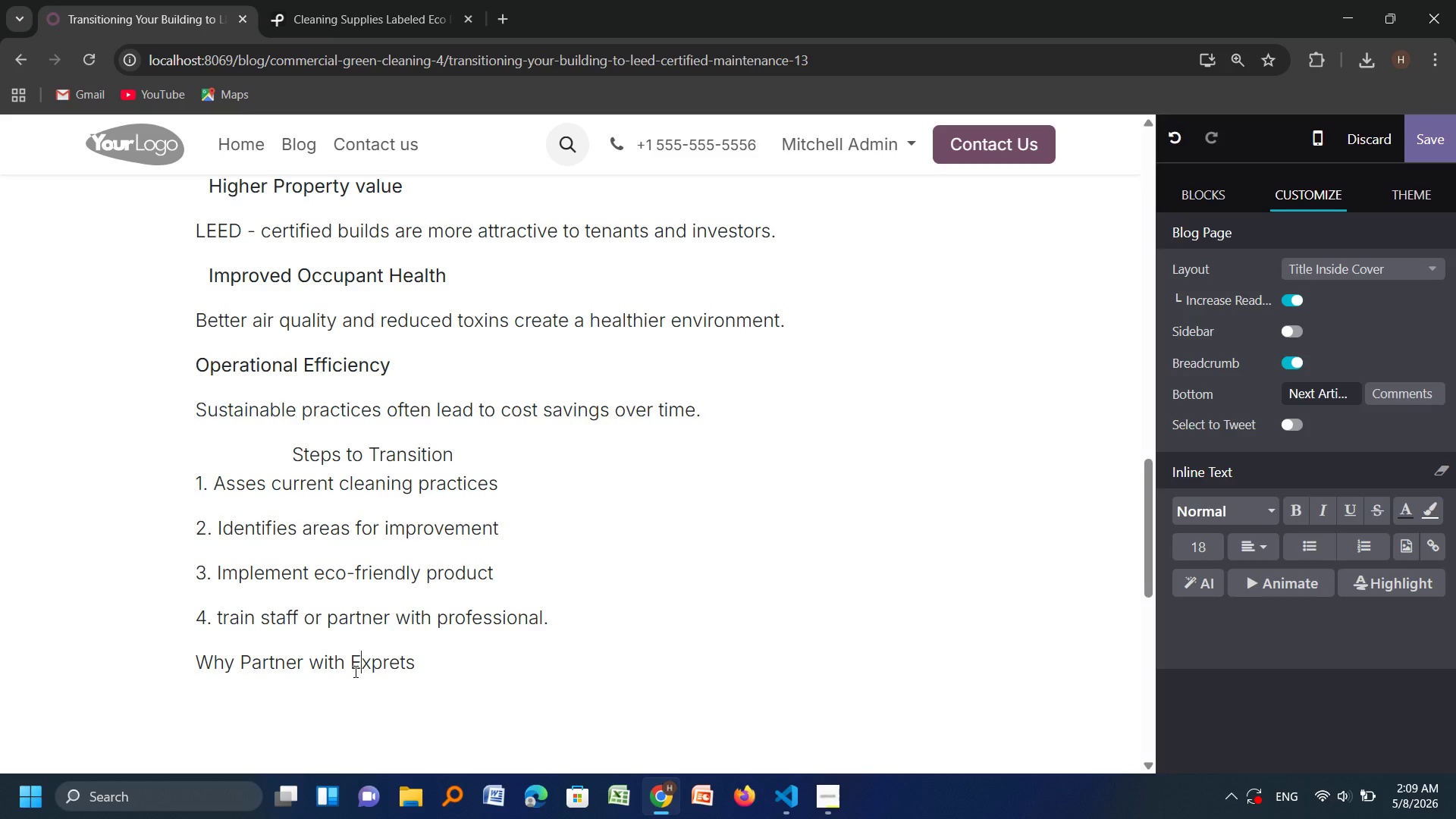 
key(CapsLock)
 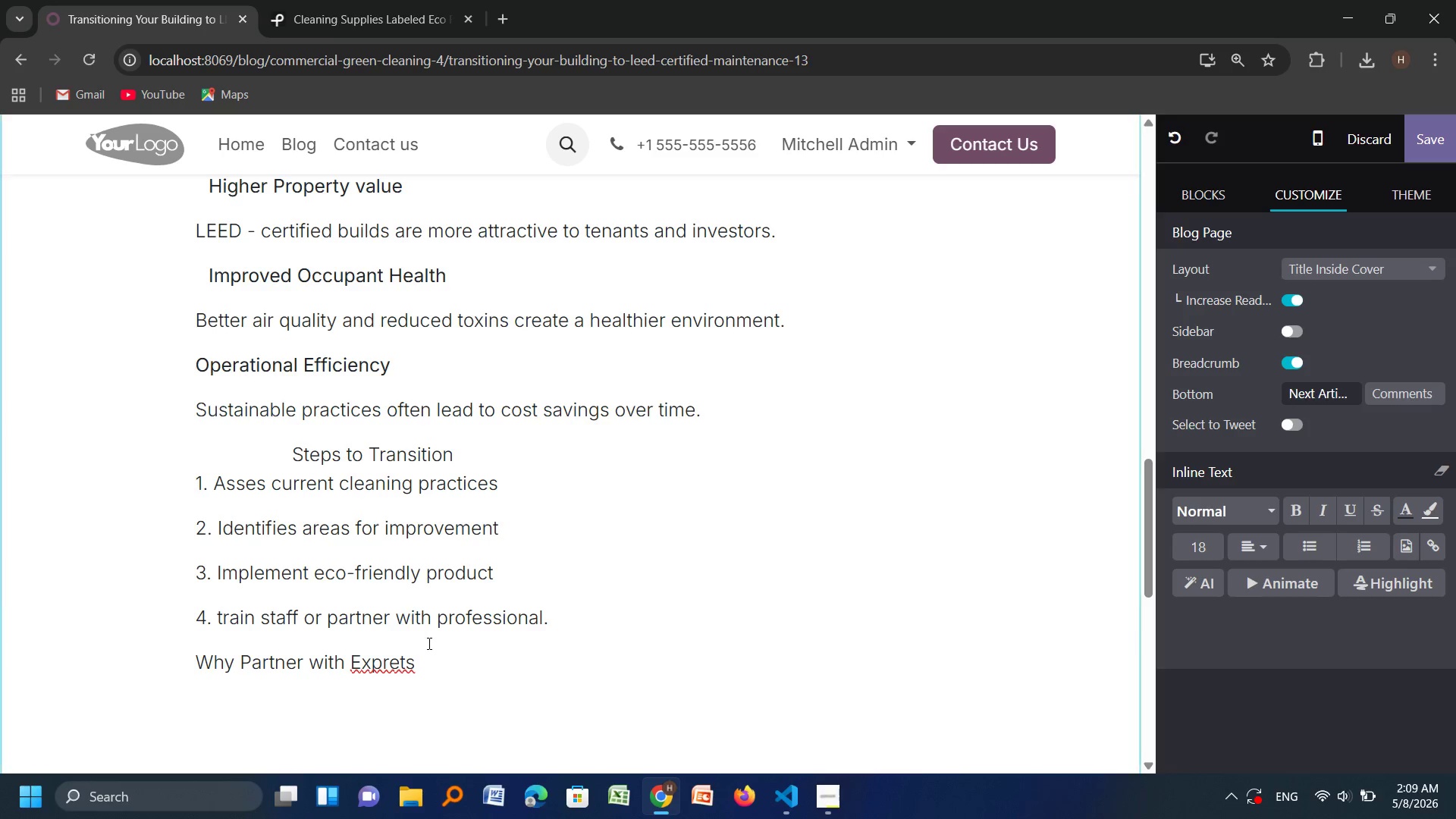 
wait(6.59)
 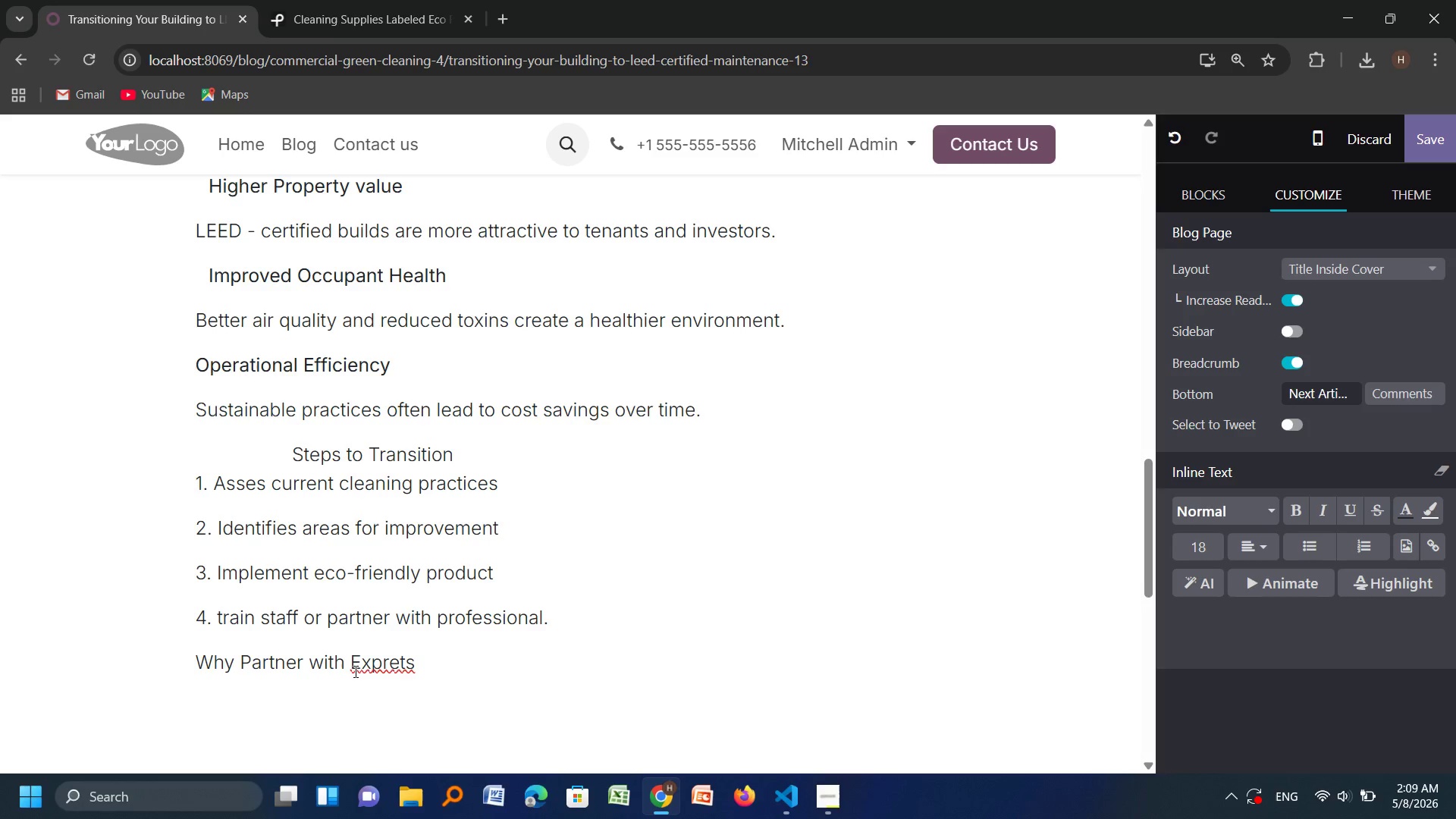 
left_click([399, 666])
 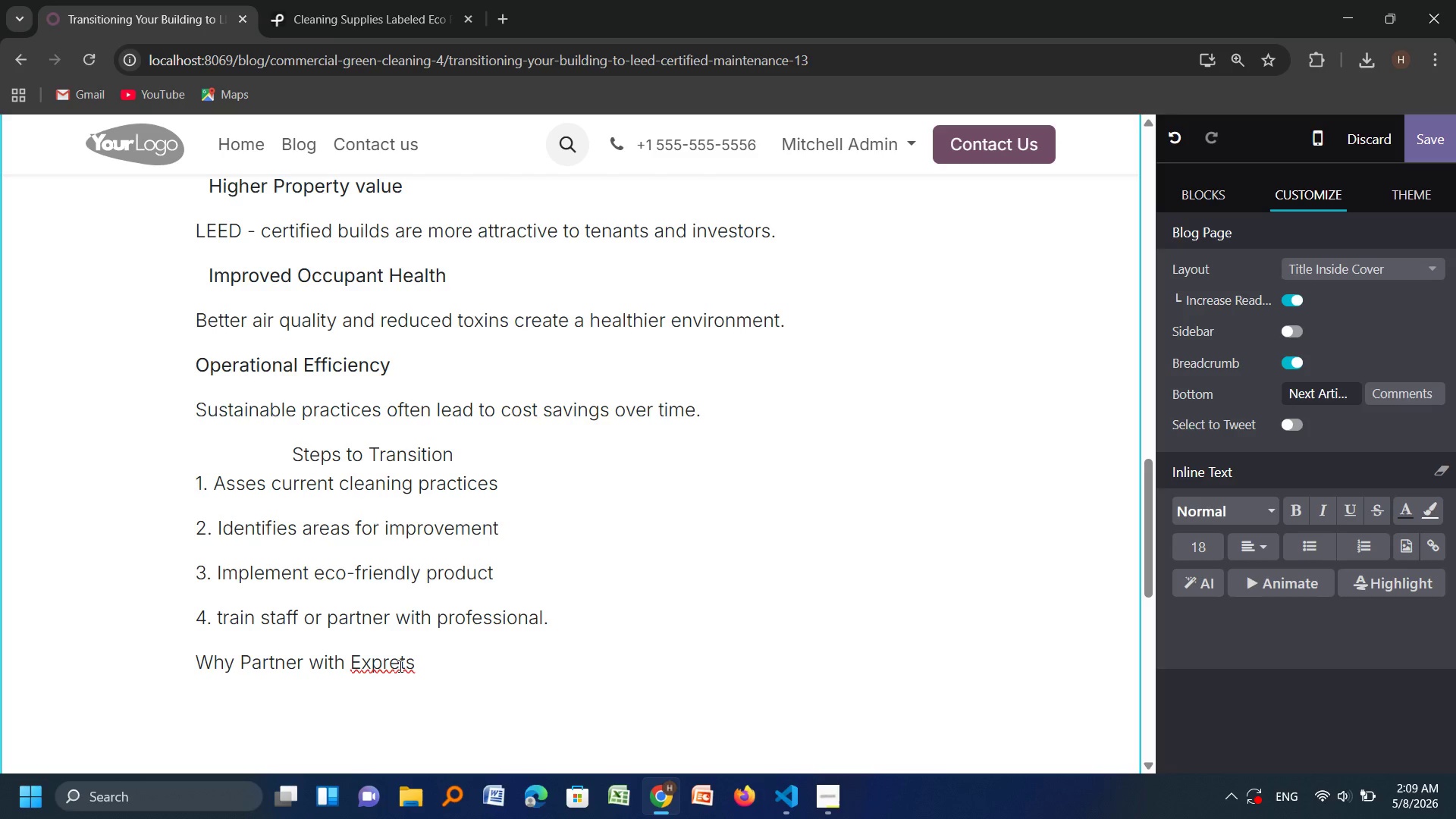 
key(Backspace)
key(Backspace)
type(er)
 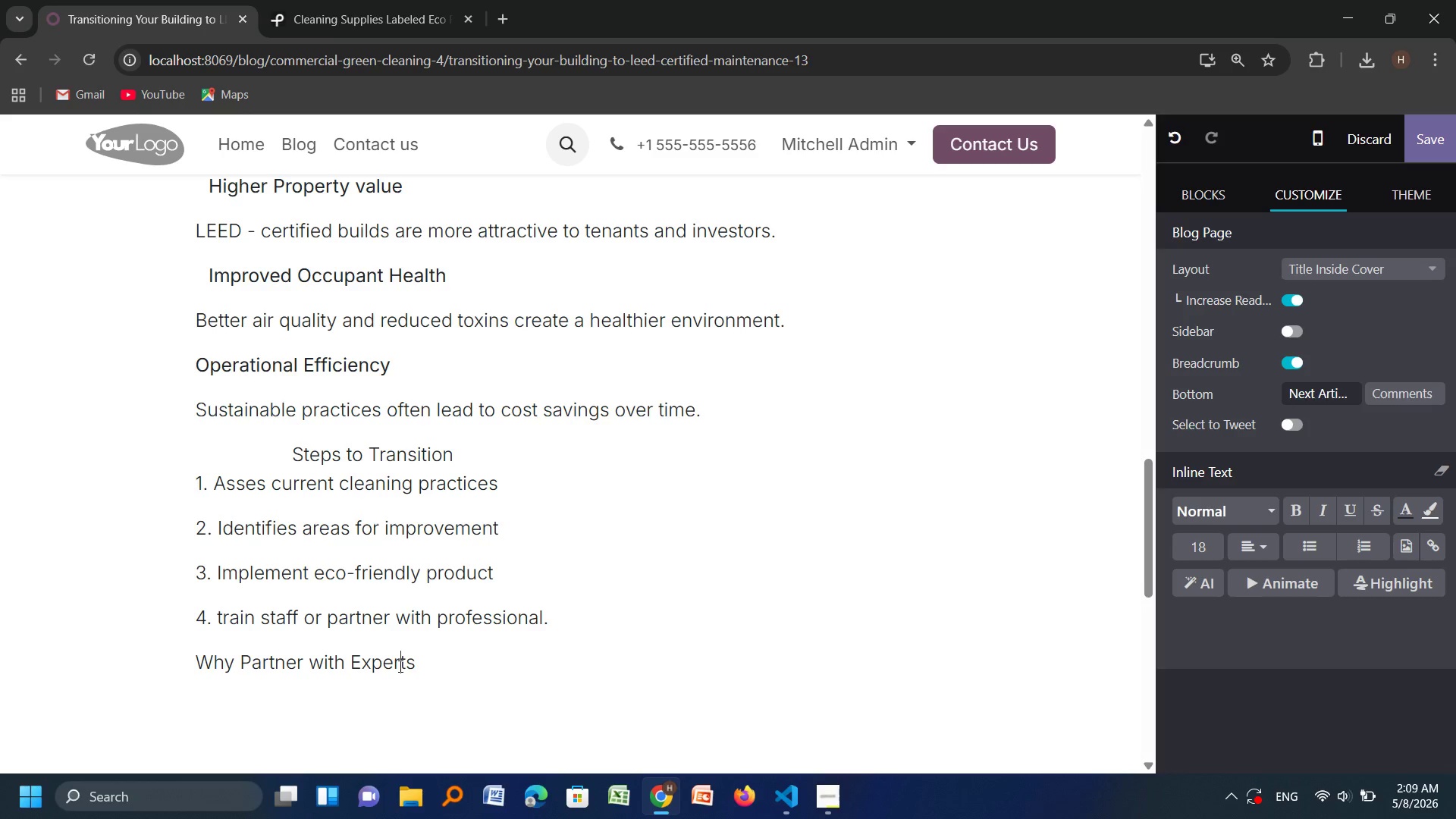 
key(ArrowRight)
 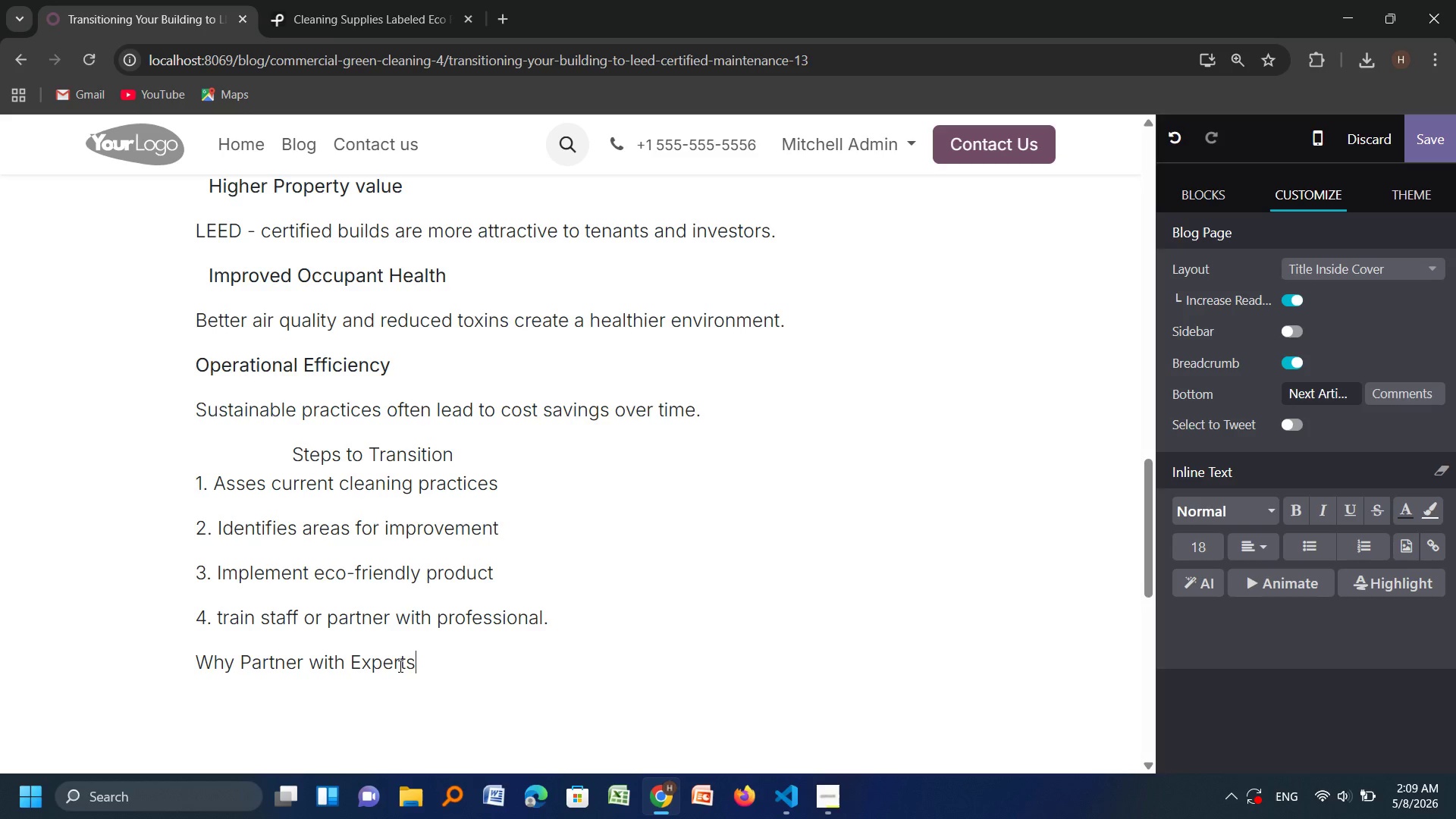 
key(ArrowRight)
 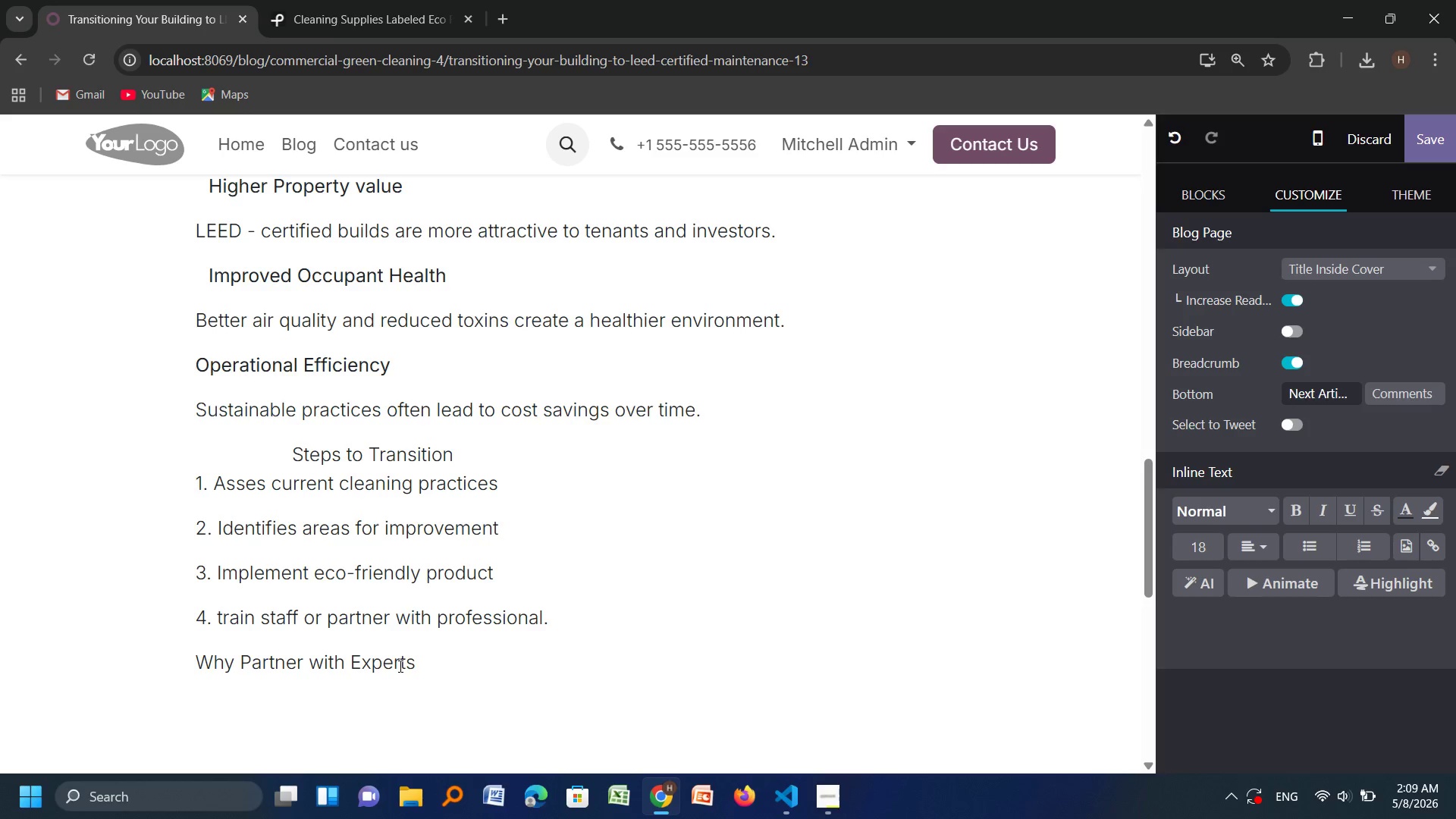 
key(Enter)
 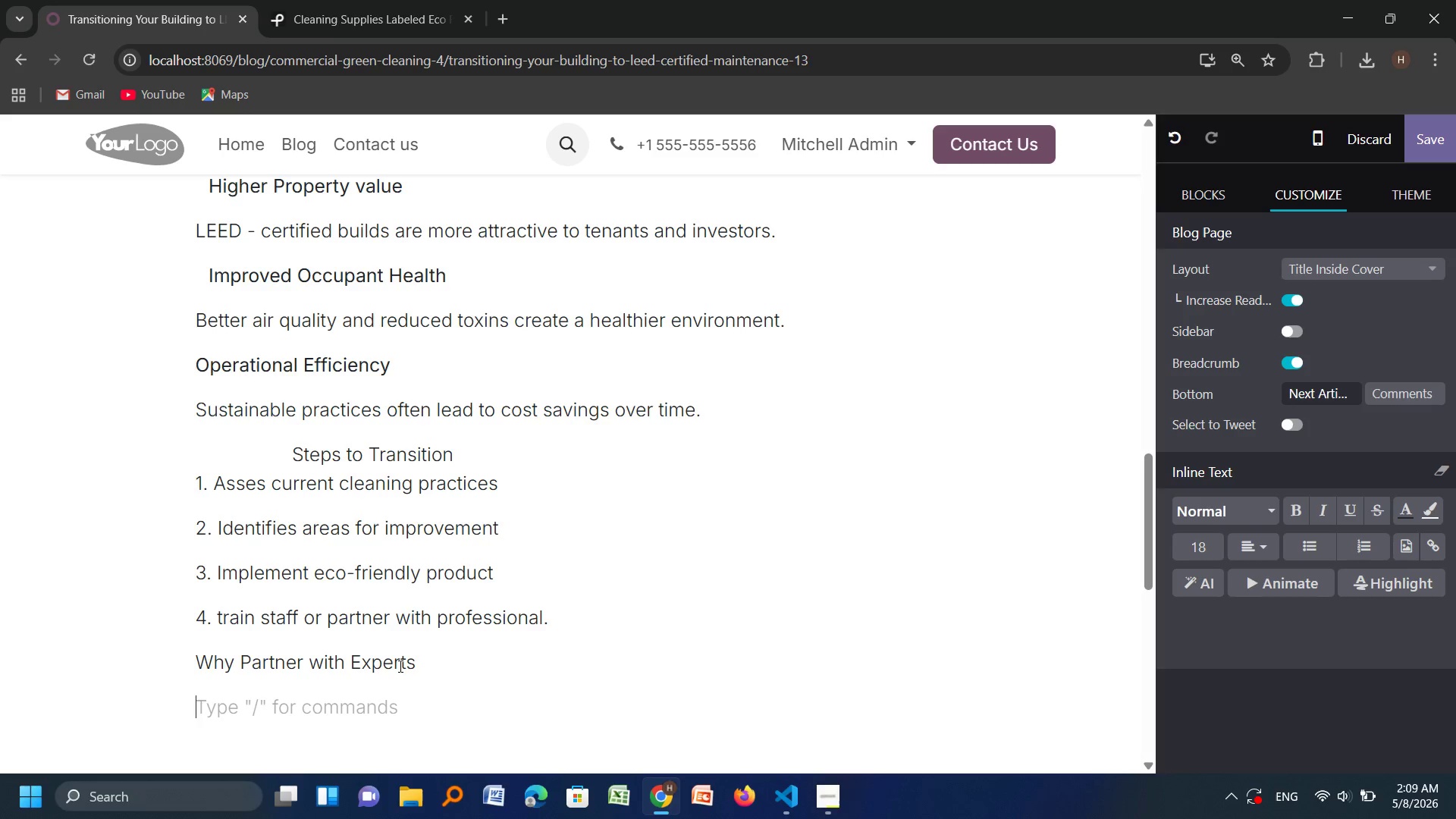 
type(PROFESSIONAL)
key(Backspace)
key(Backspace)
key(Backspace)
key(Backspace)
key(Backspace)
key(Backspace)
key(Backspace)
key(Backspace)
key(Backspace)
key(Backspace)
key(Backspace)
type(roffessional l)
key(Backspace)
type(cleaning )
 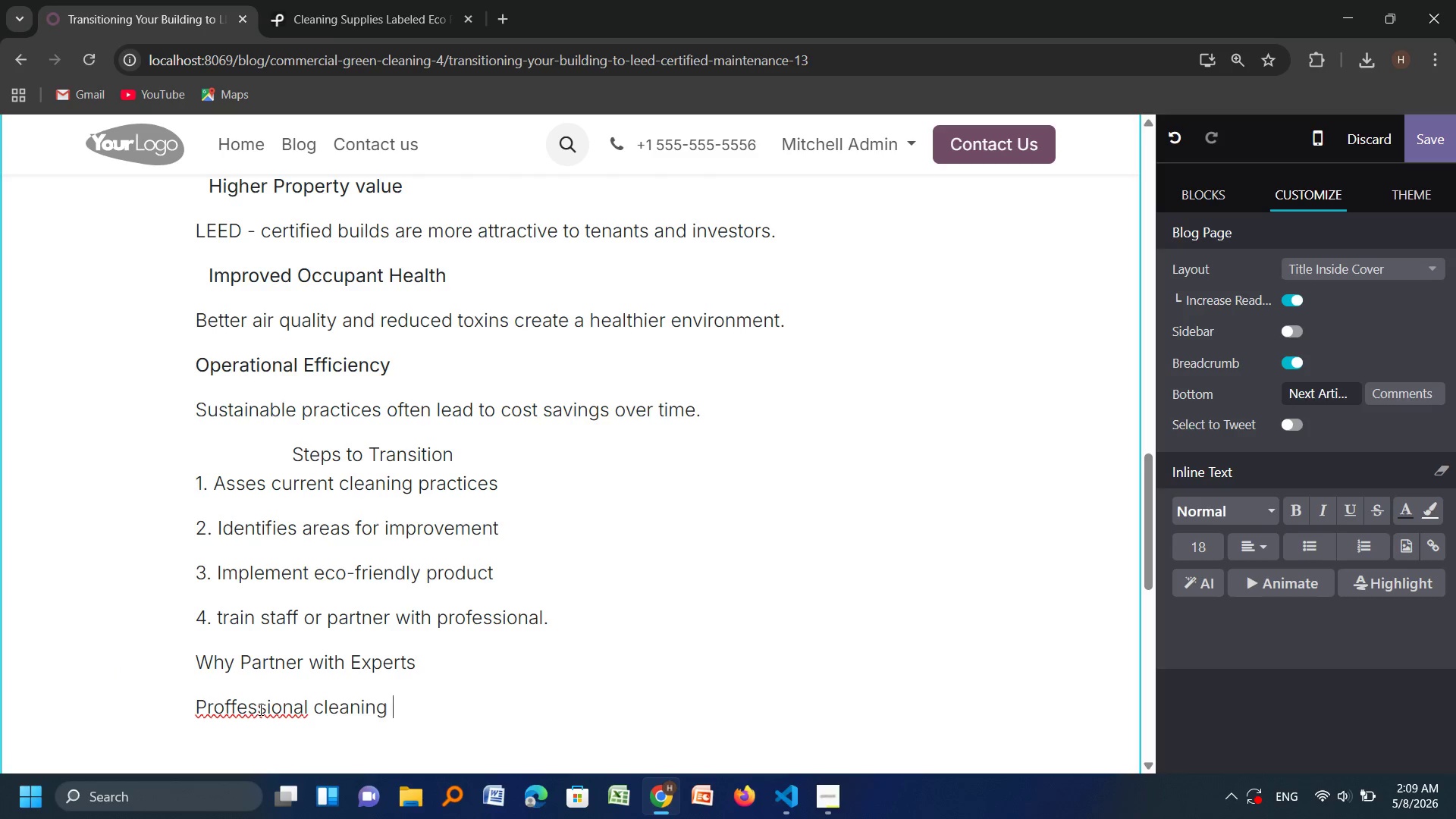 
right_click([259, 709])
 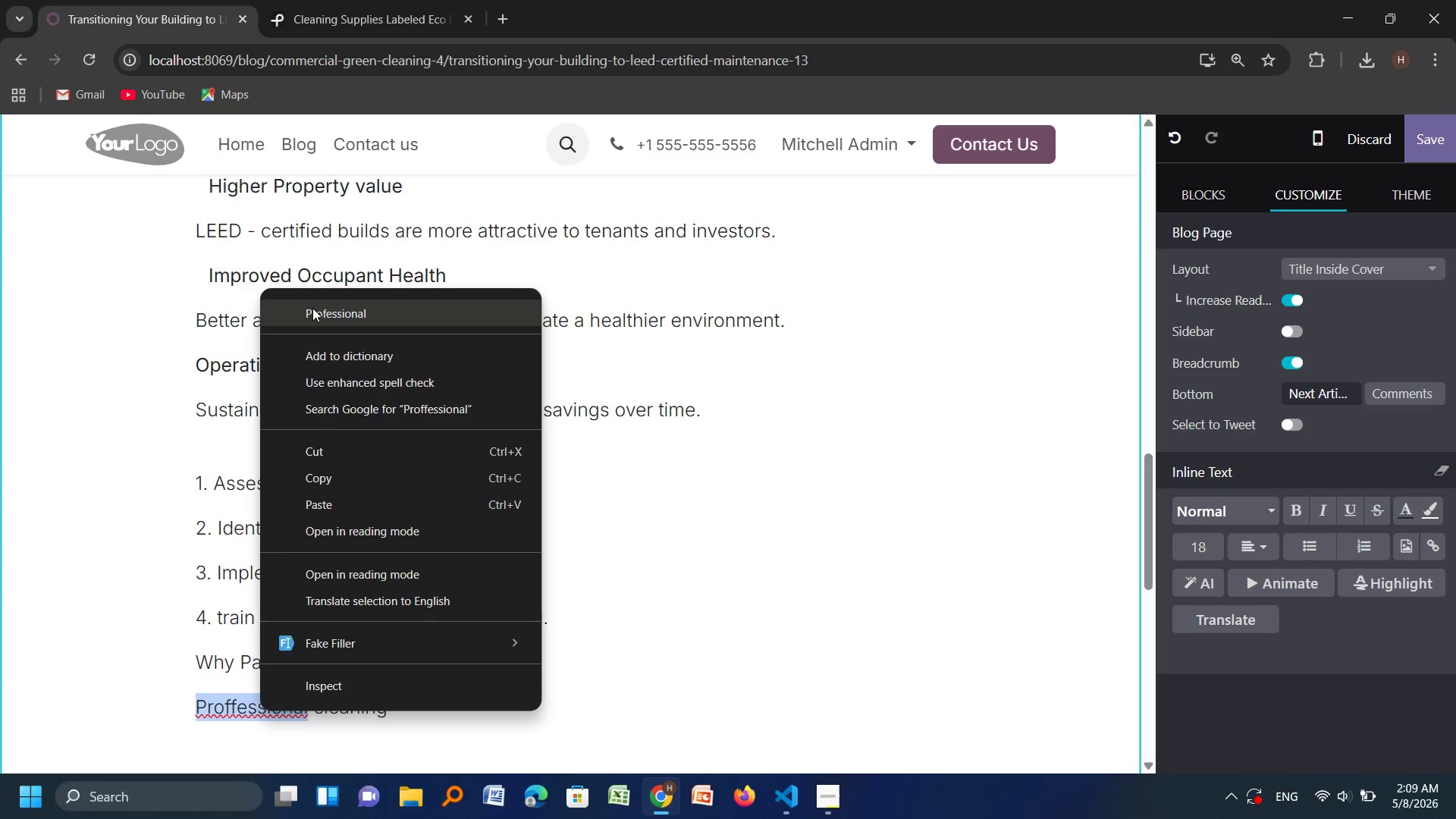 
left_click([312, 308])
 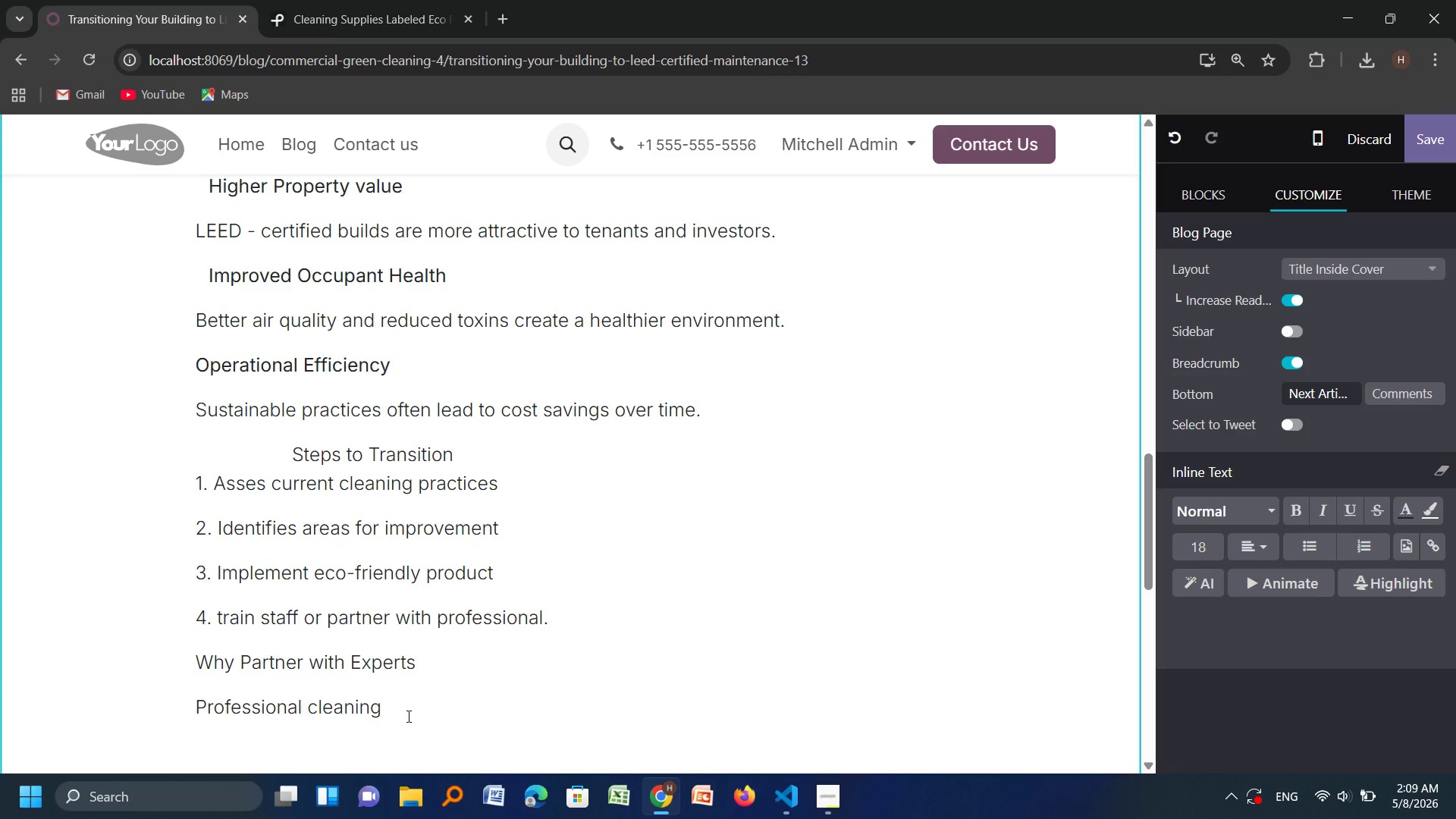 
left_click([407, 716])
 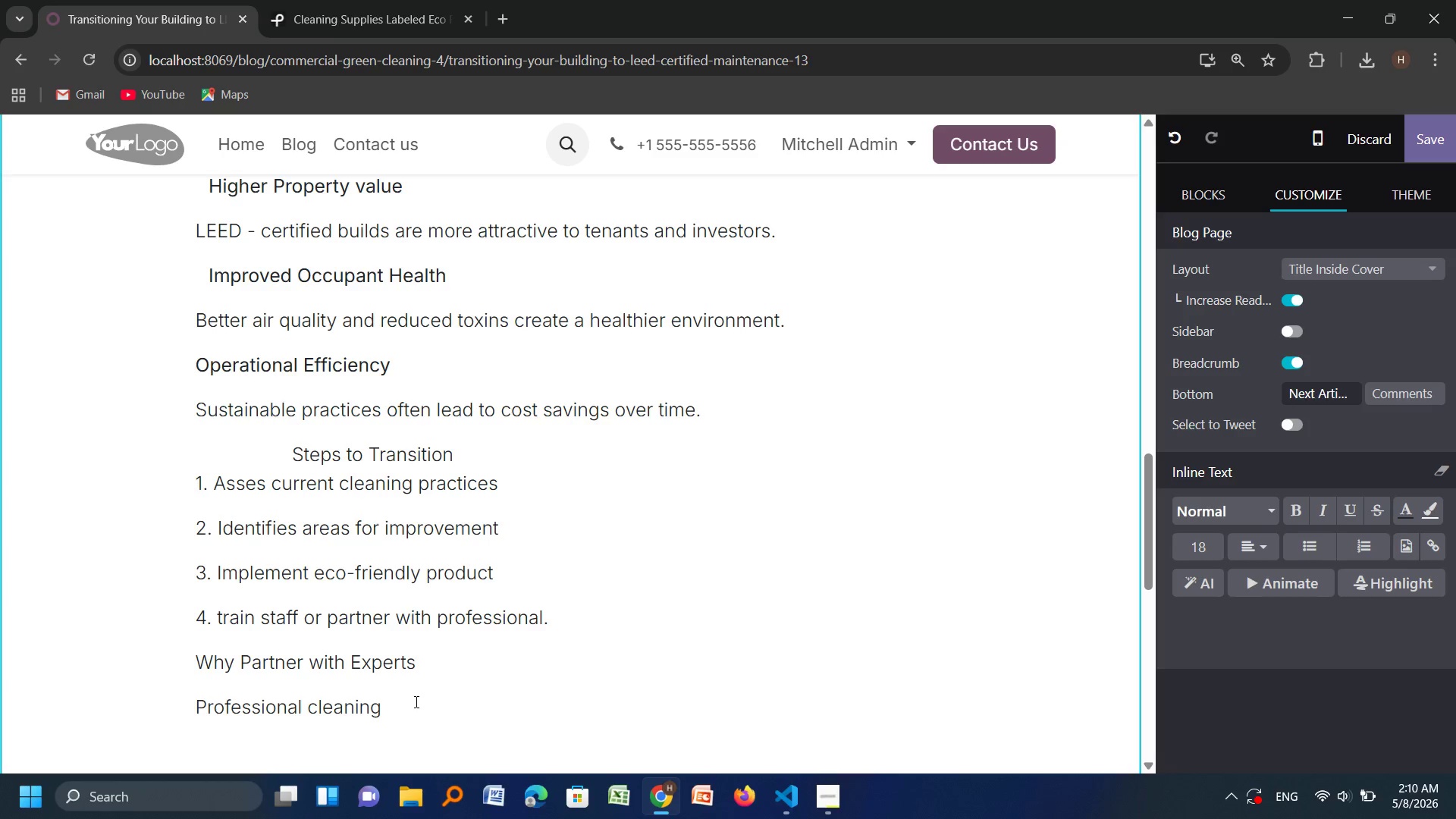 
wait(5.44)
 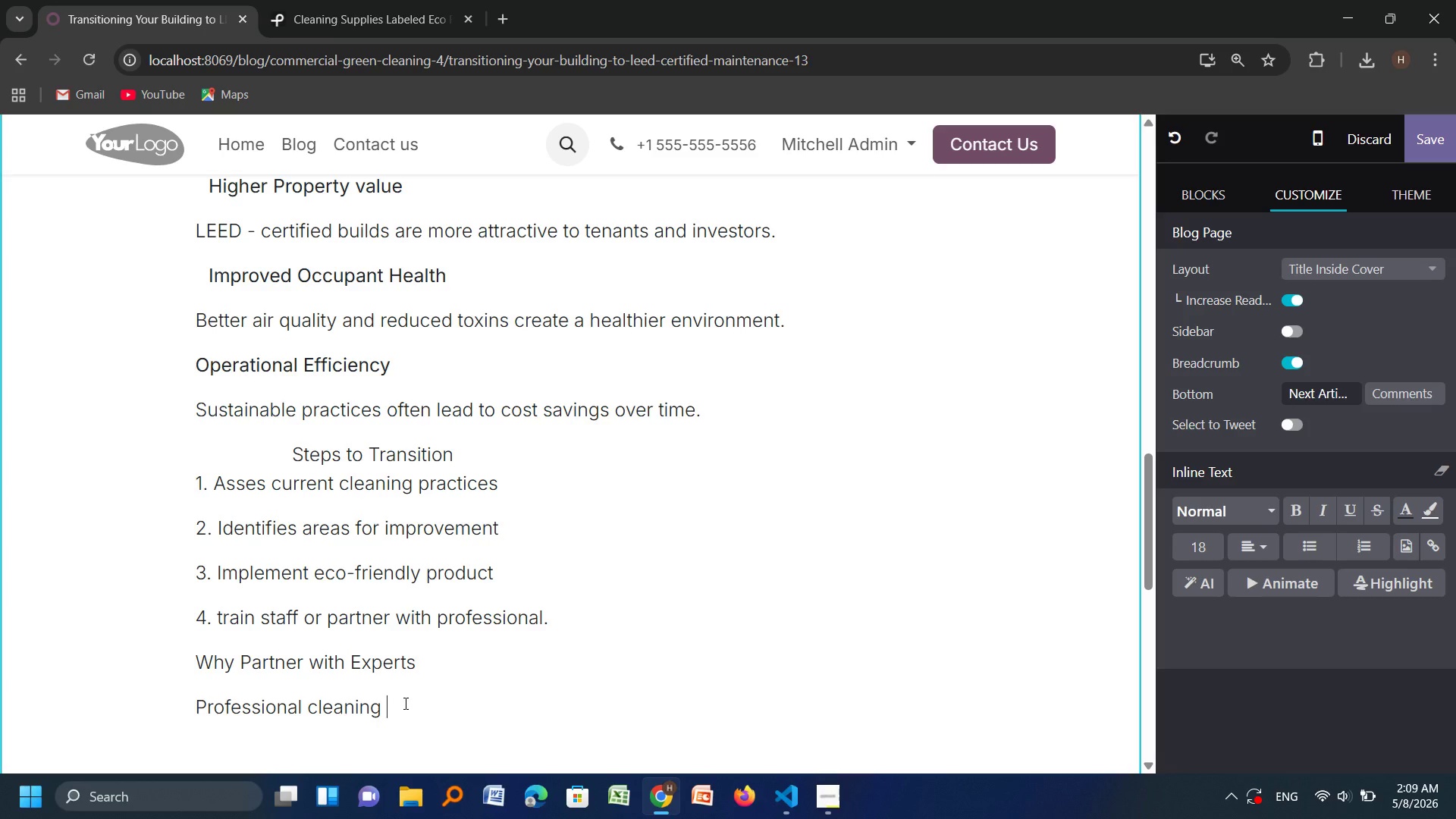 
type( )
key(Backspace)
type(companier=s====)
 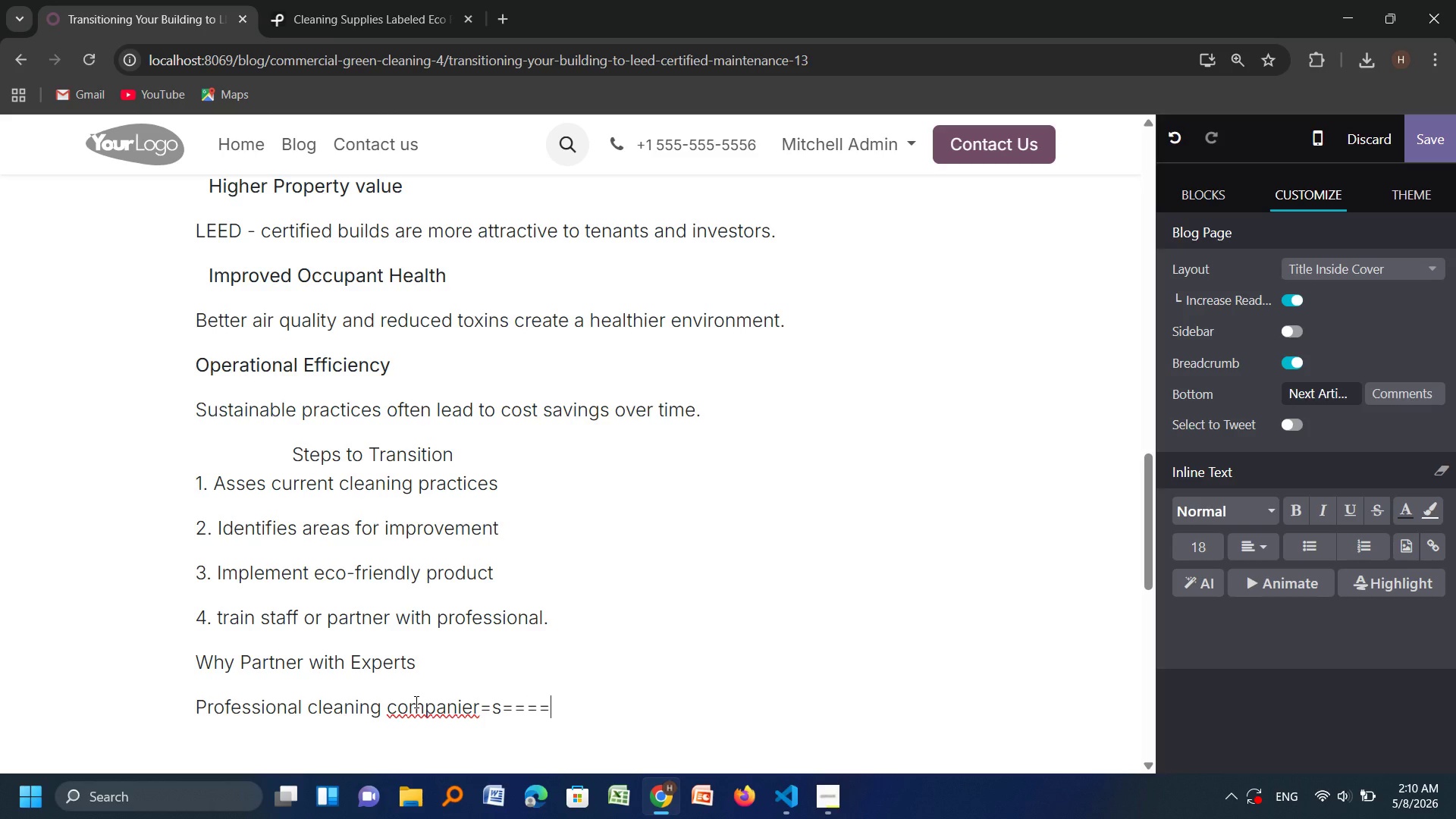 
wait(5.88)
 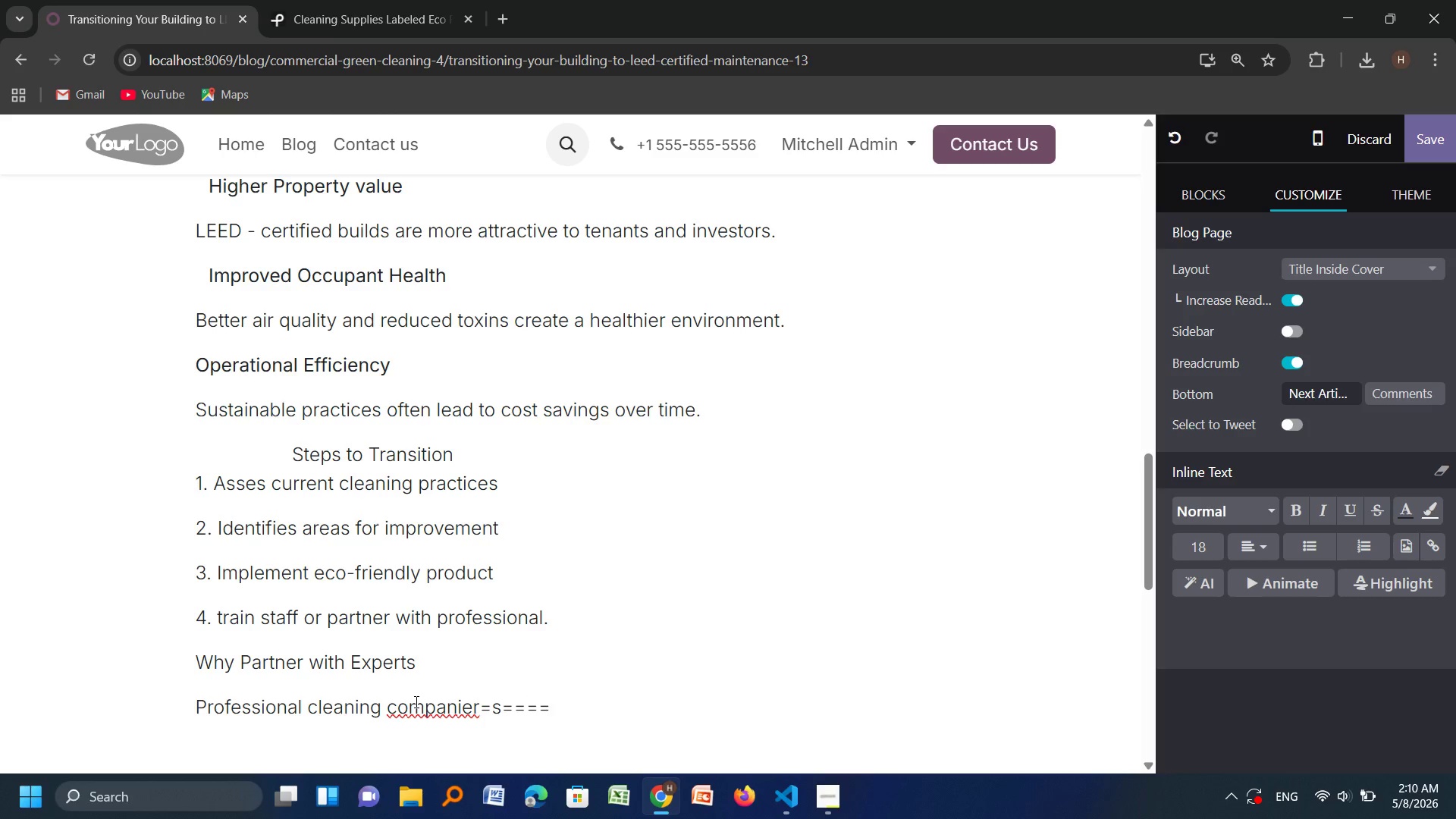 
key(Backspace)
key(Backspace)
key(Backspace)
key(Backspace)
key(Backspace)
key(Backspace)
key(Backspace)
type(s undrstand Leed)
key(Backspace)
key(Backspace)
key(Backspace)
type(EED requirment)
 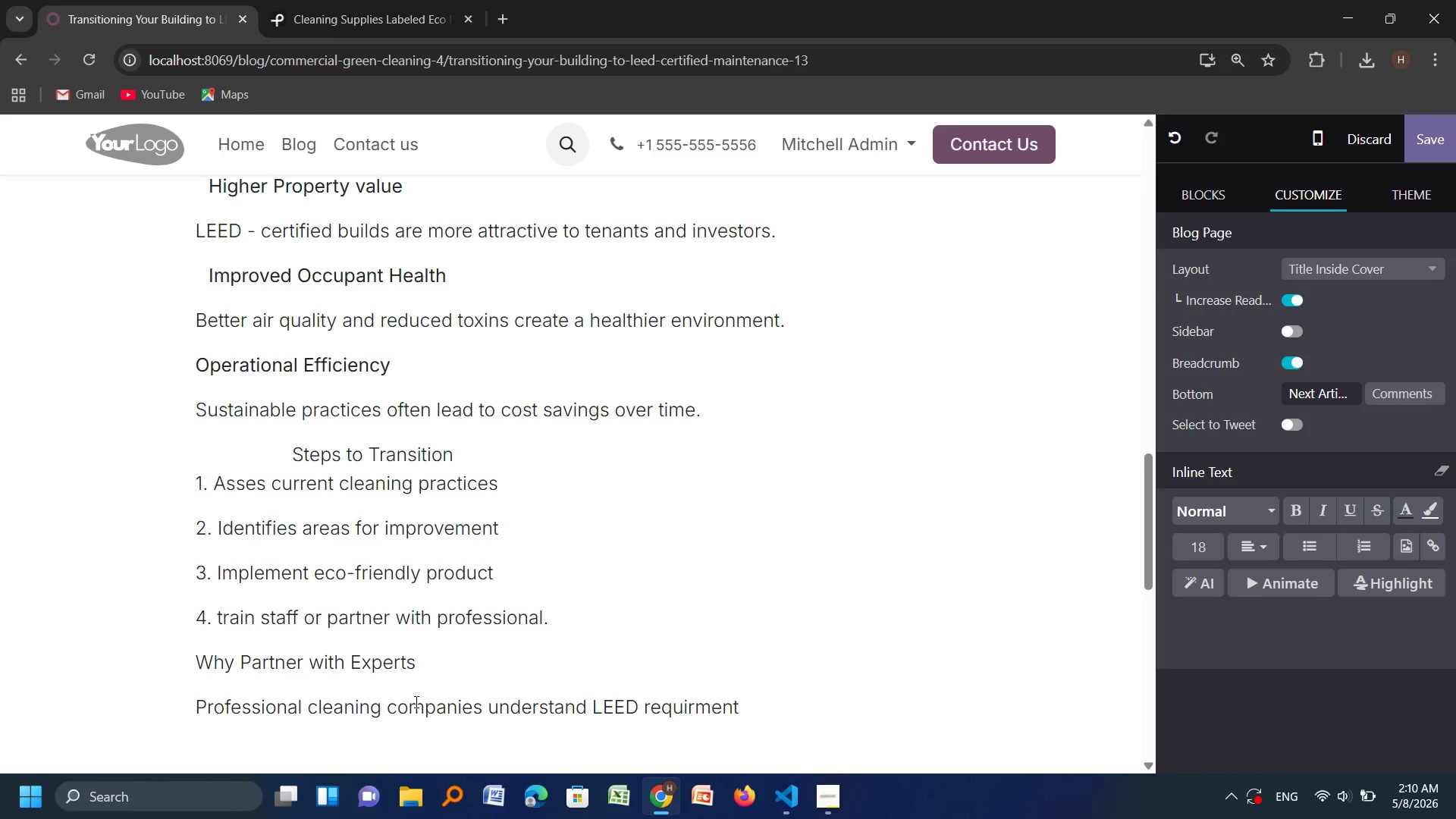 
type(s can)
 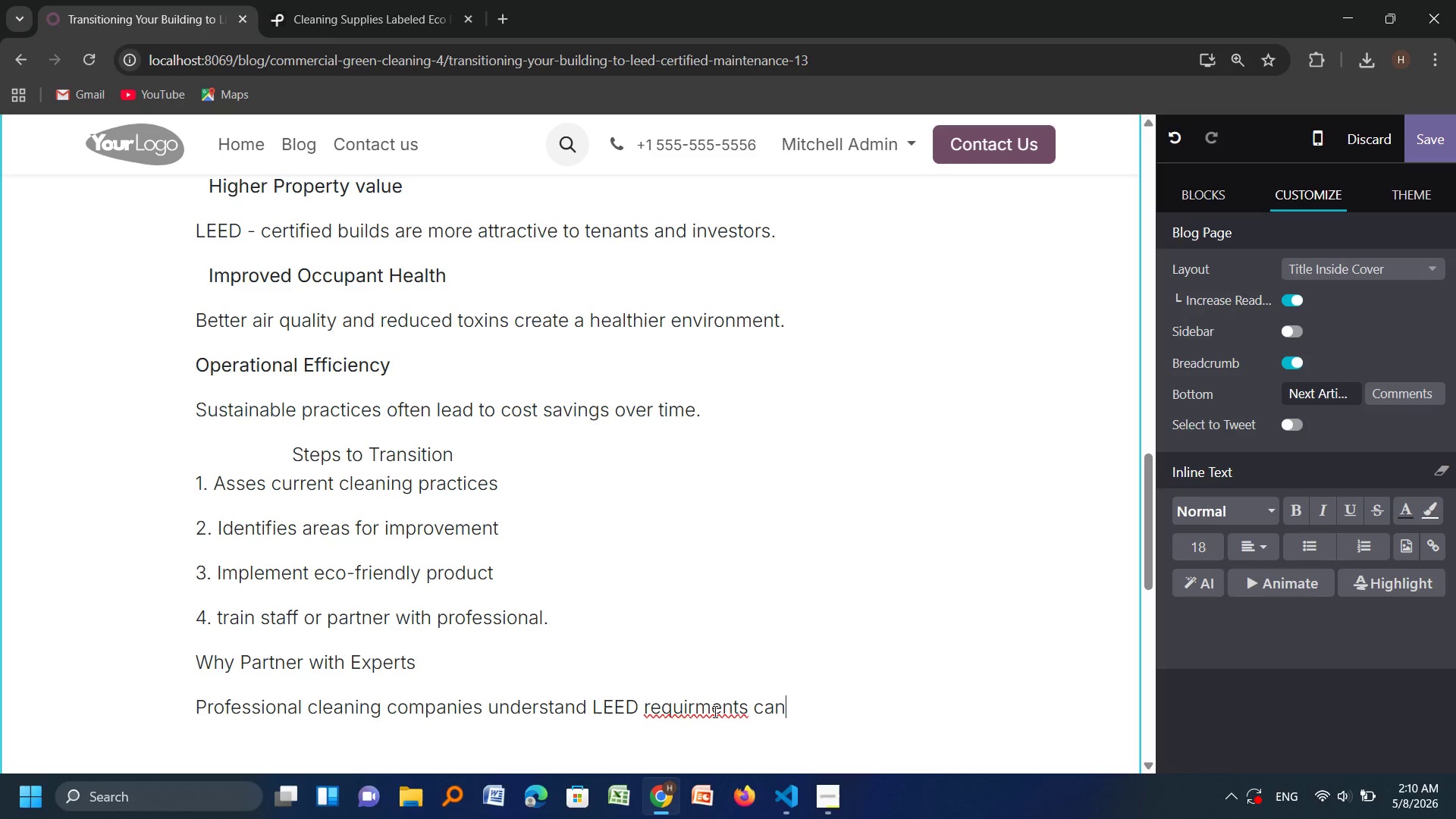 
right_click([714, 711])
 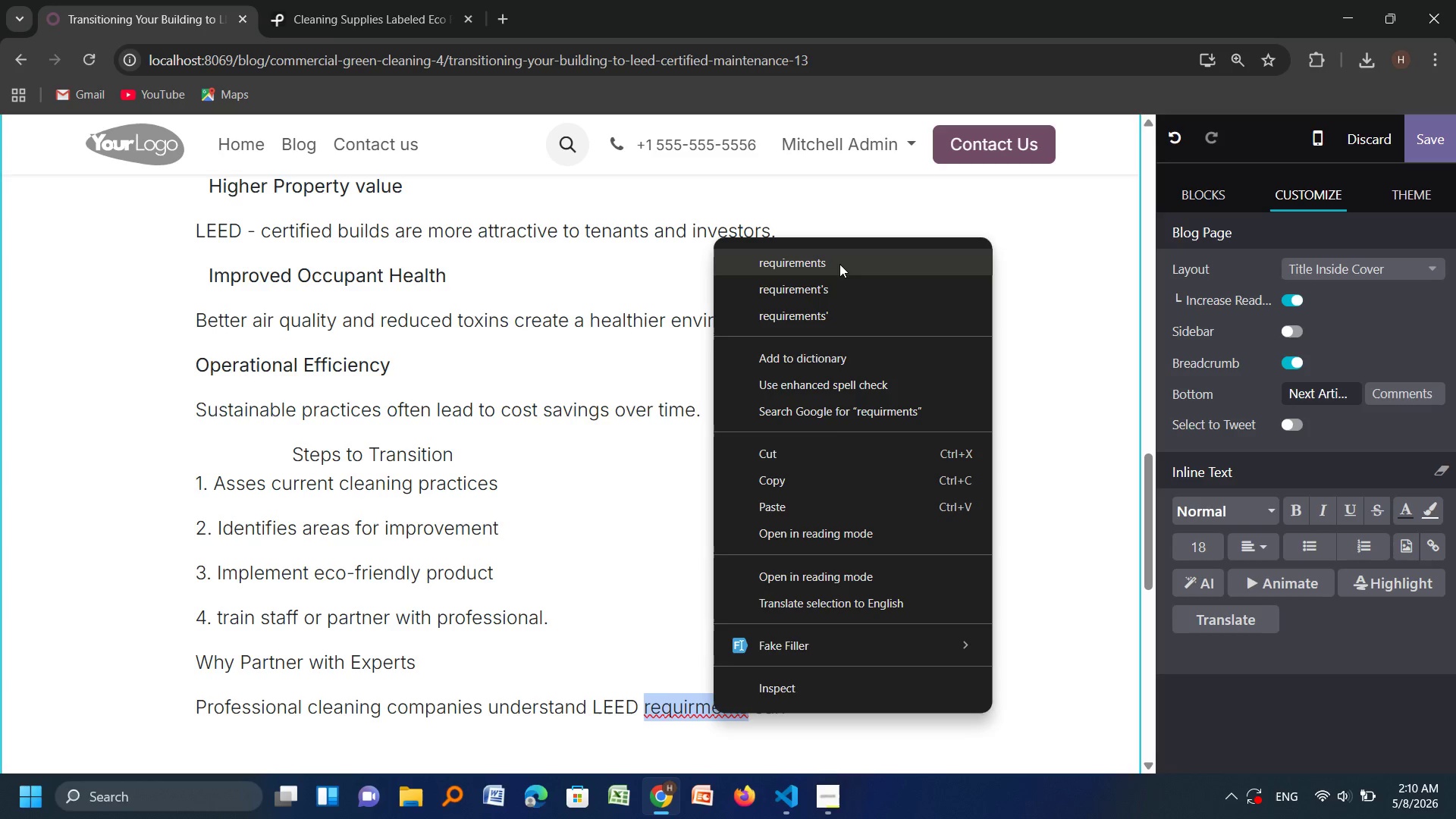 
left_click([839, 265])
 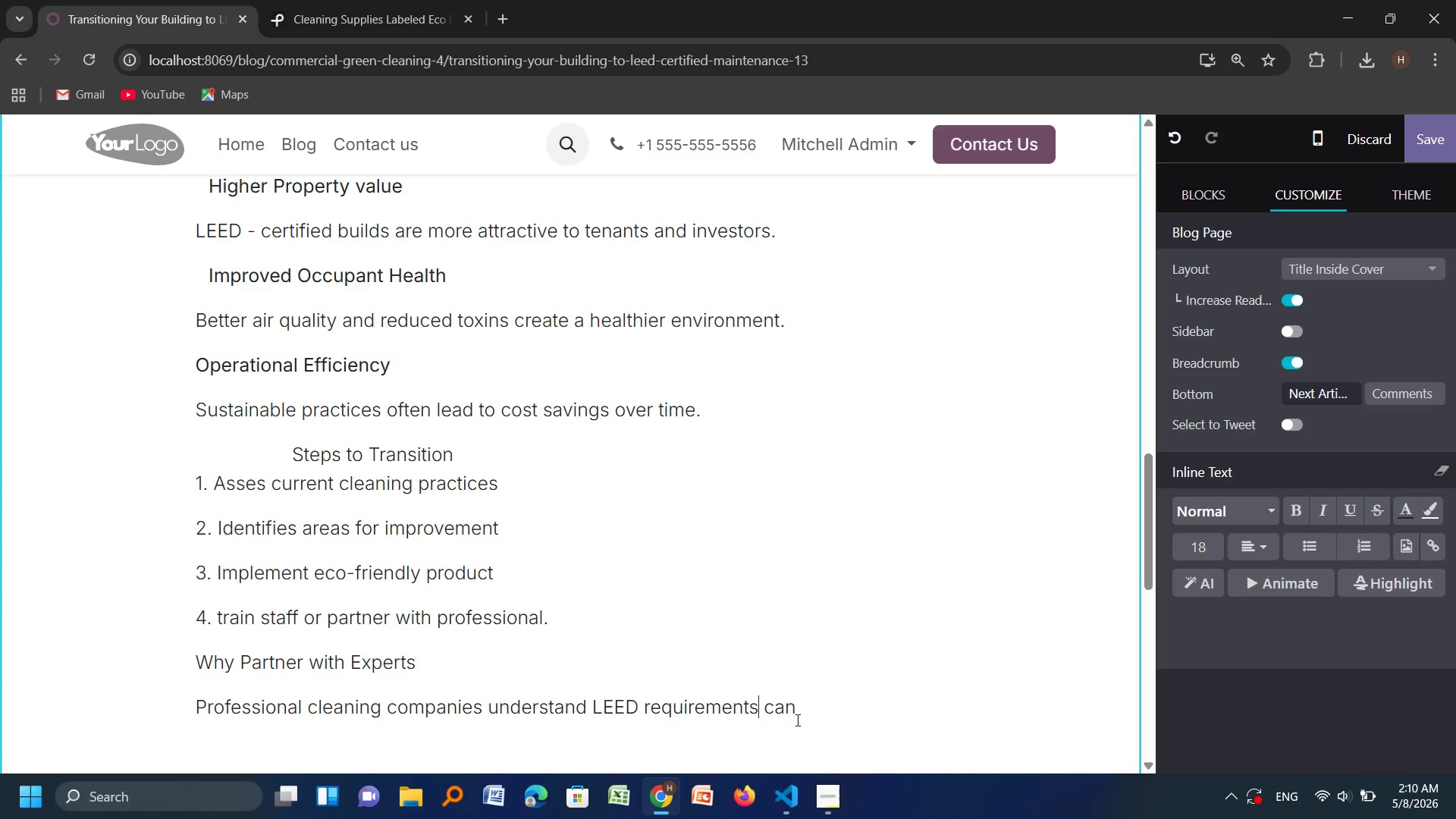 
left_click([796, 720])
 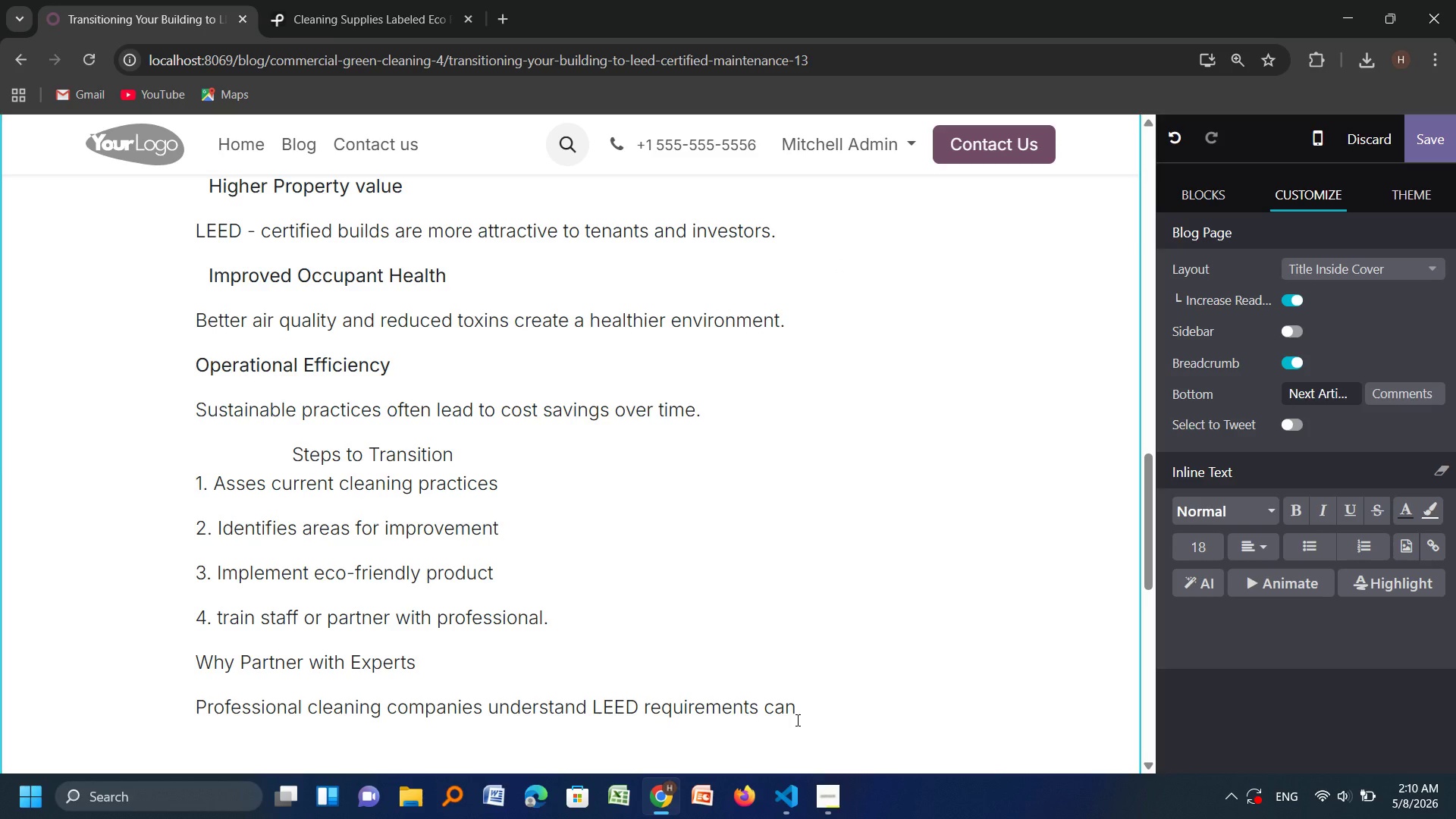 
key(Space)
 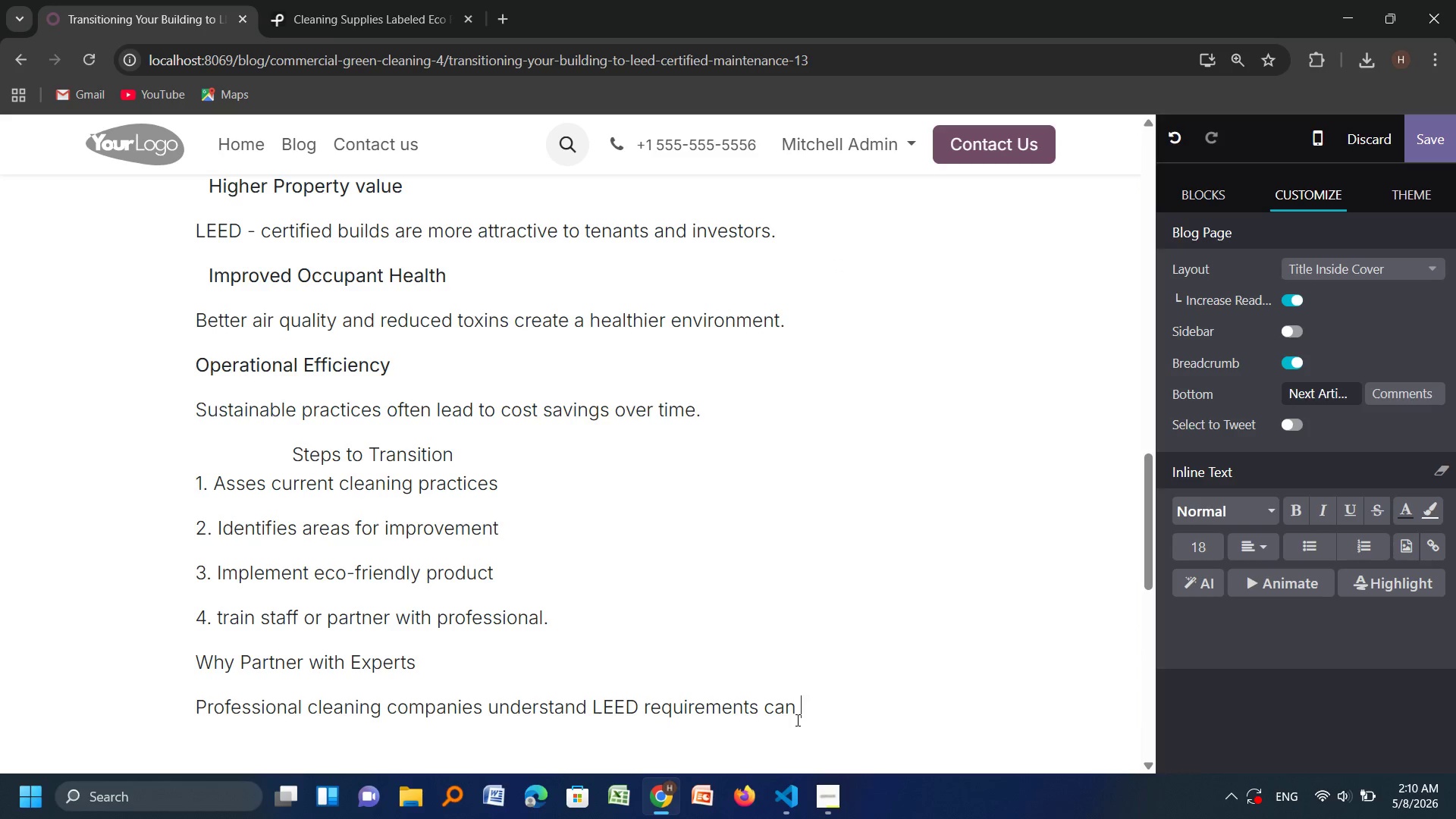 
wait(7.0)
 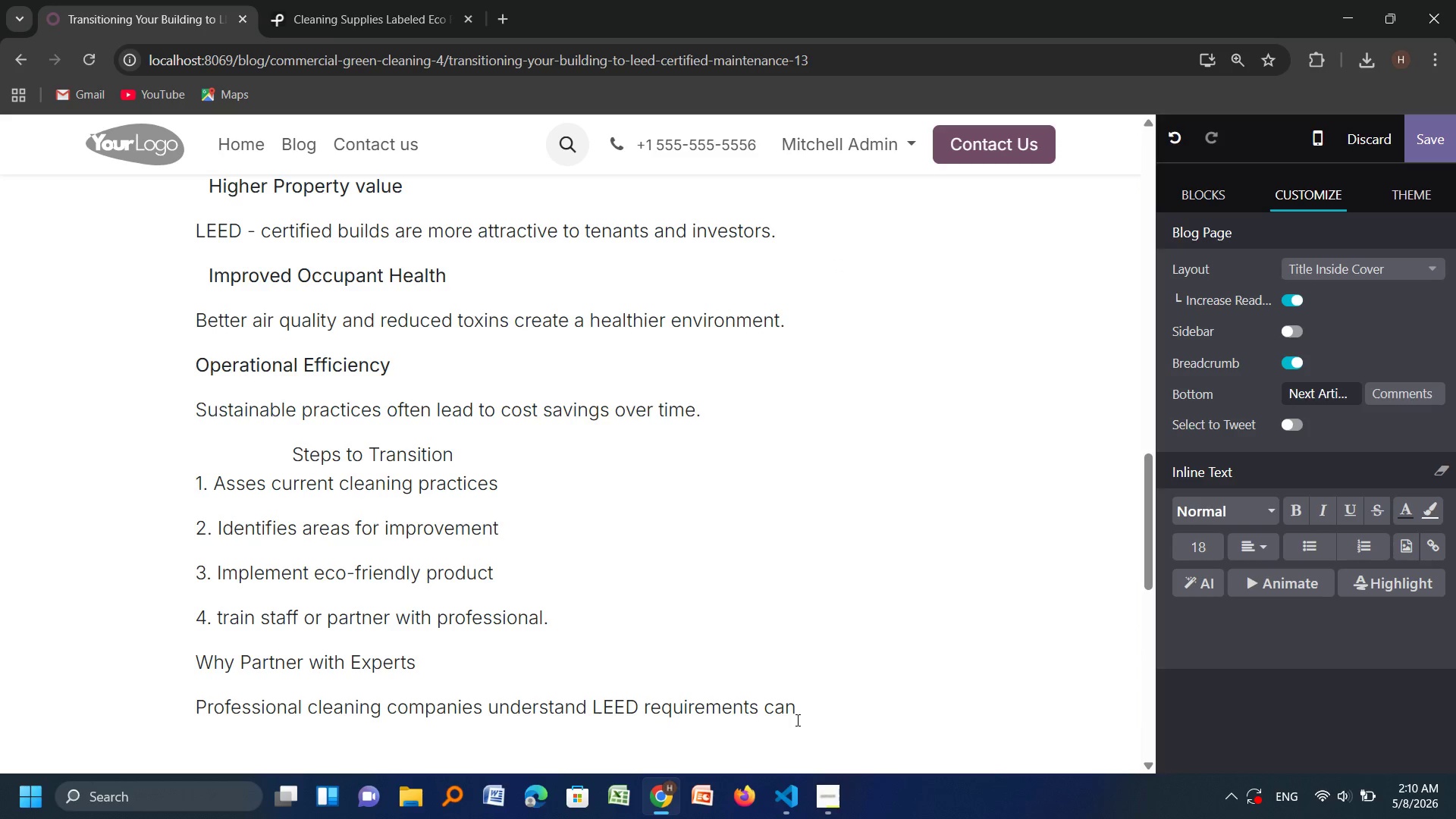 
type(hek)
key(Backspace)
type(lp businesses are)
key(Backspace)
key(Backspace)
 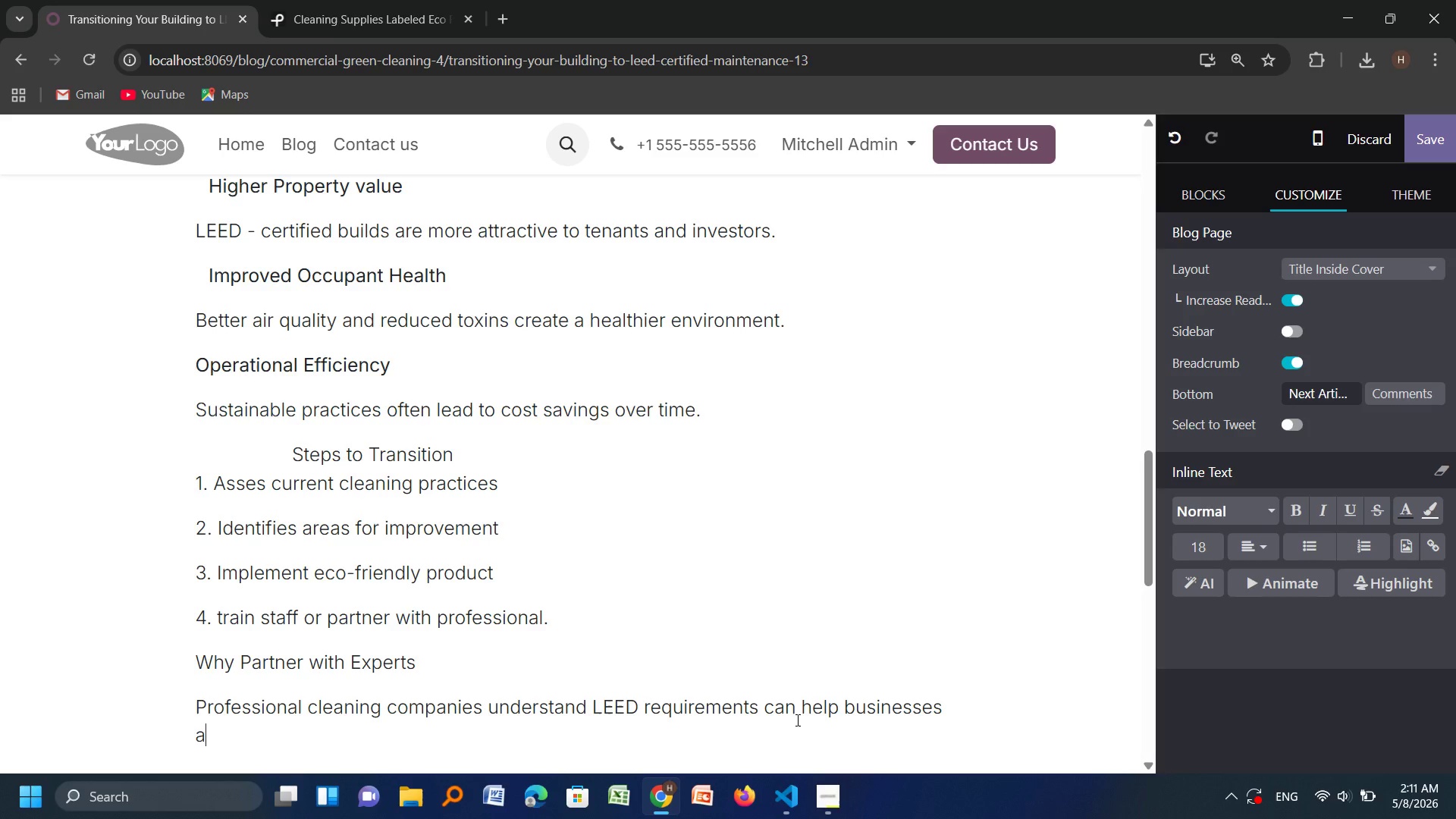 
type(chiever)
 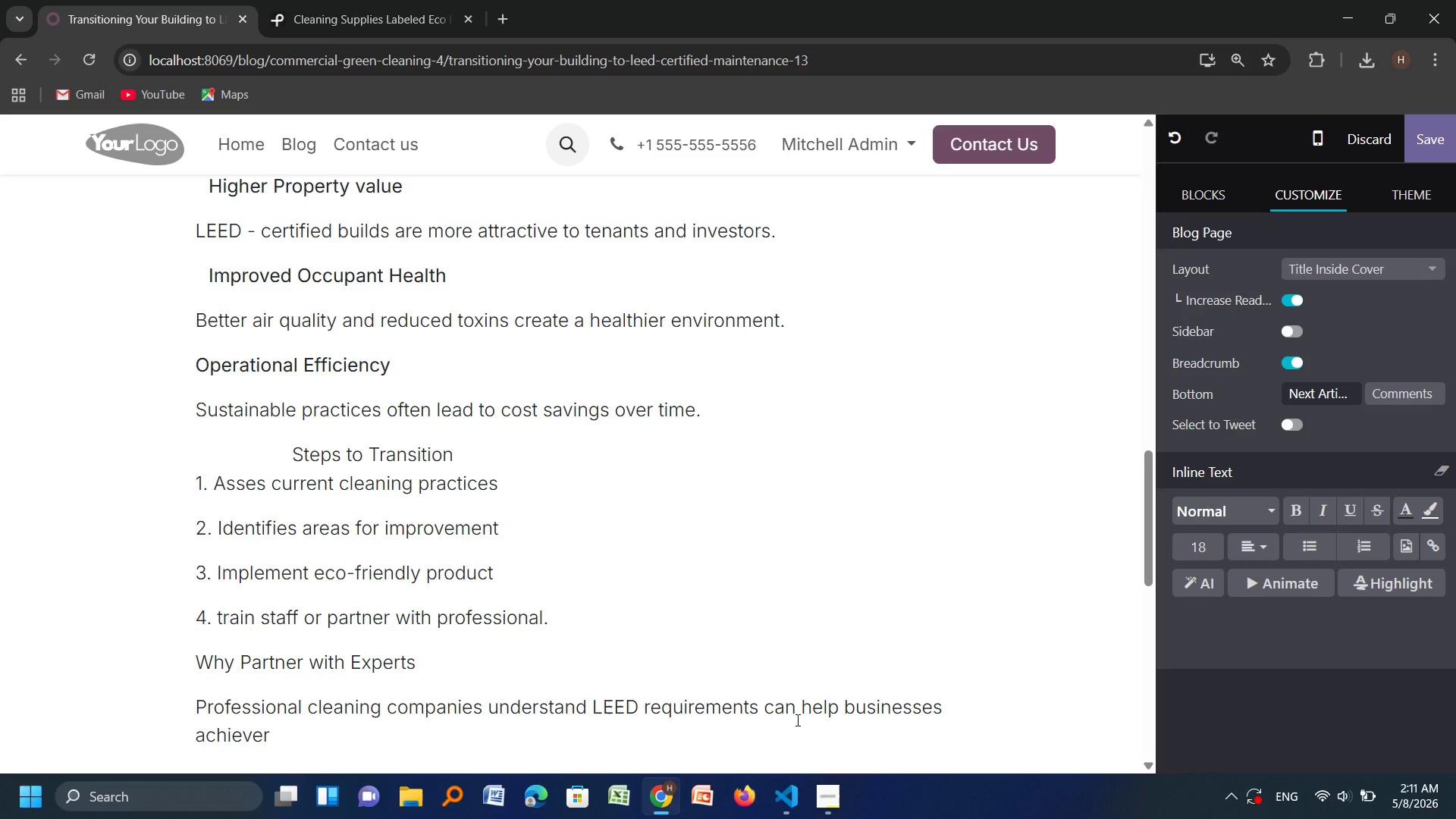 
type( cr)
key(Backspace)
type(ertification more effivin)
 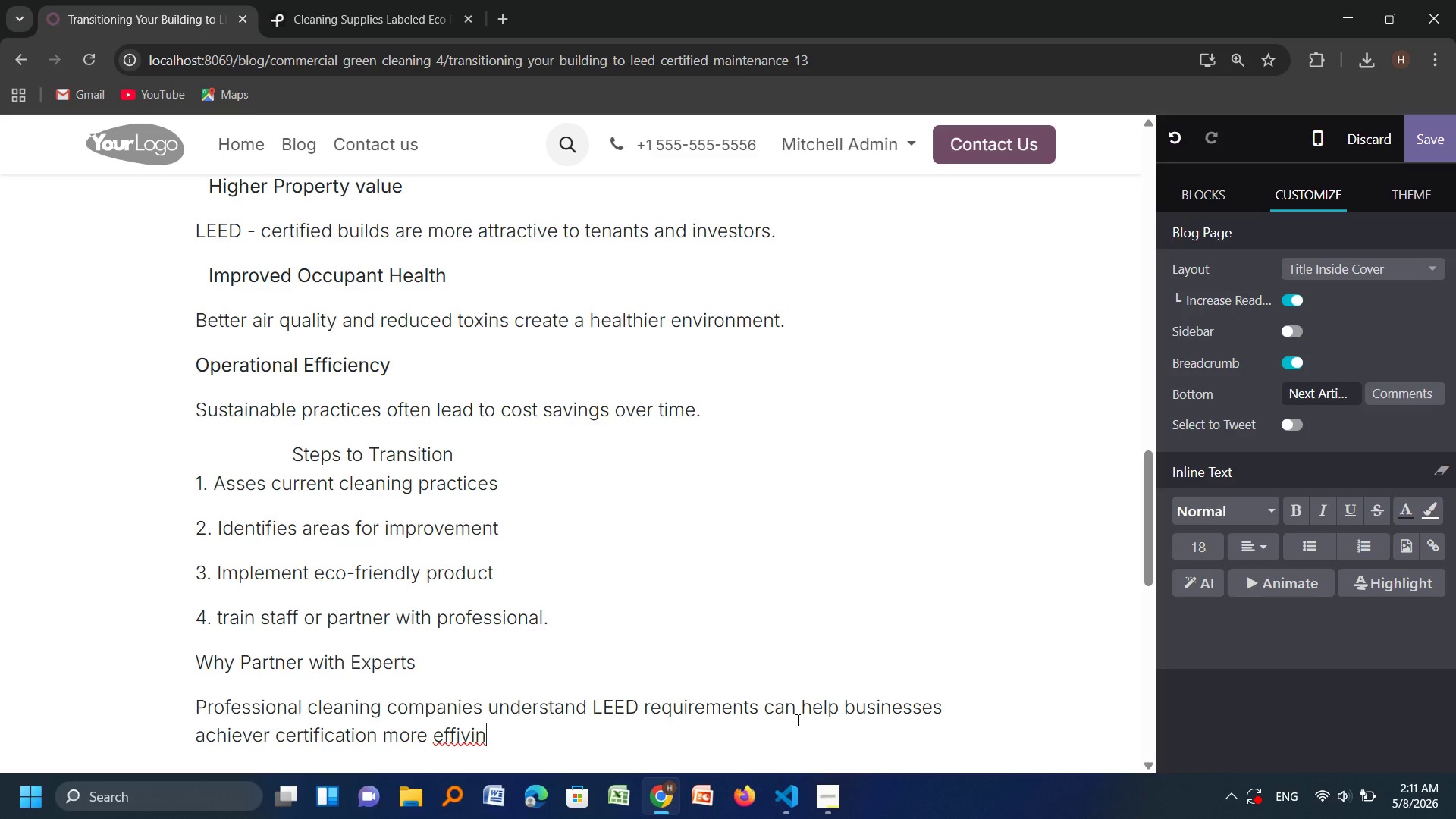 
key(Backspace)
key(Backspace)
key(Backspace)
type(ciently.)
 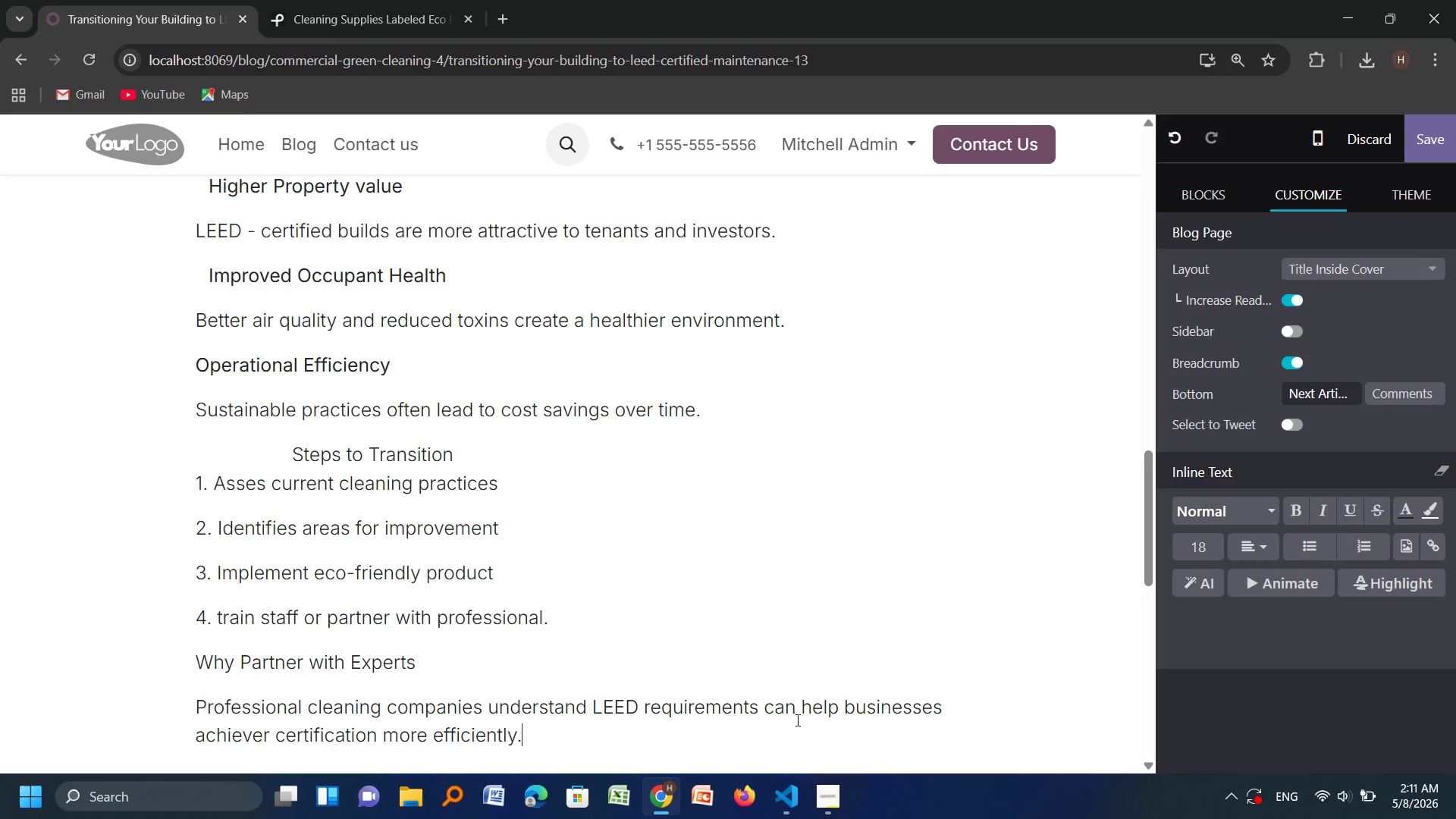 
key(Enter)
 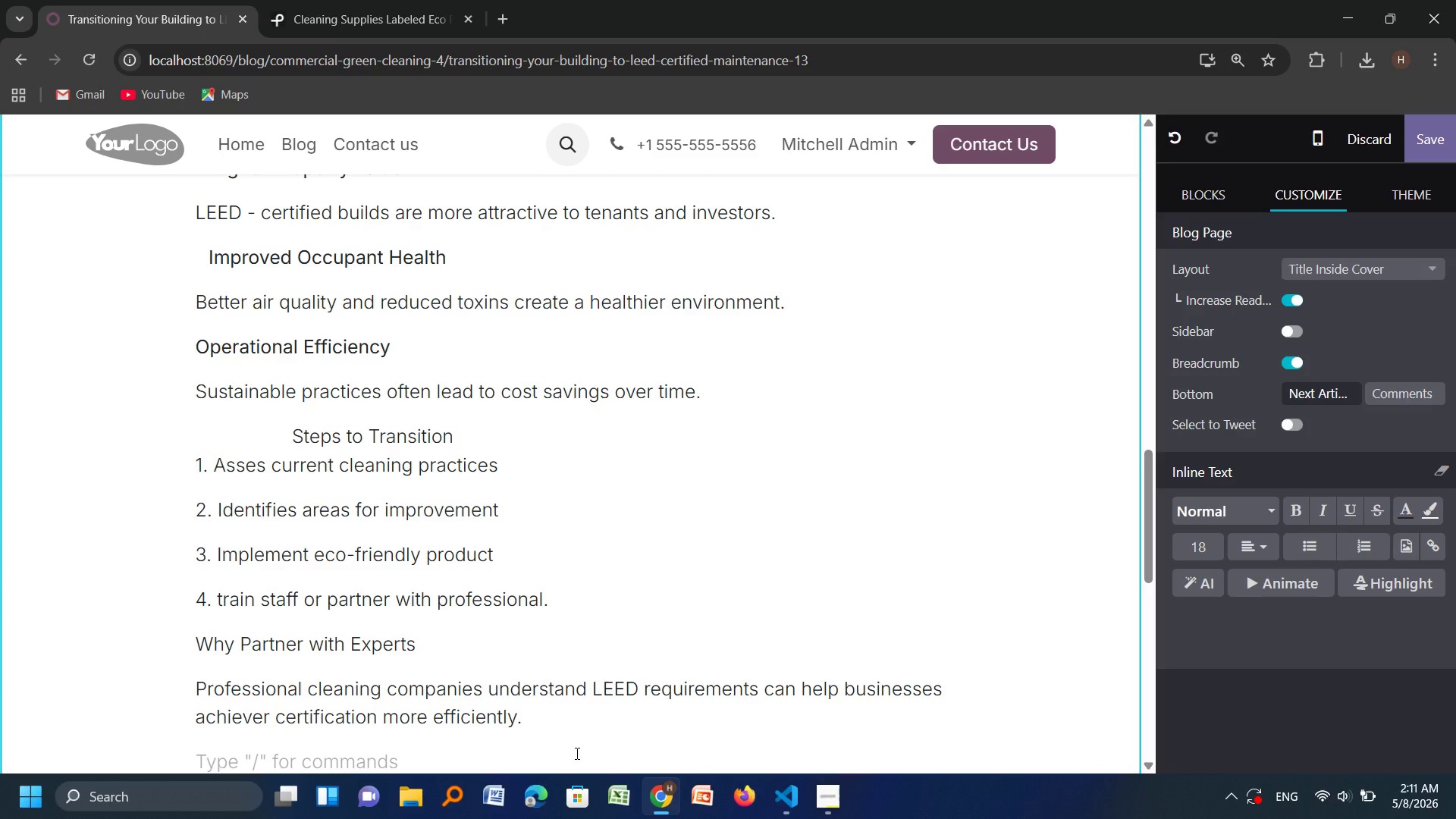 
wait(7.81)
 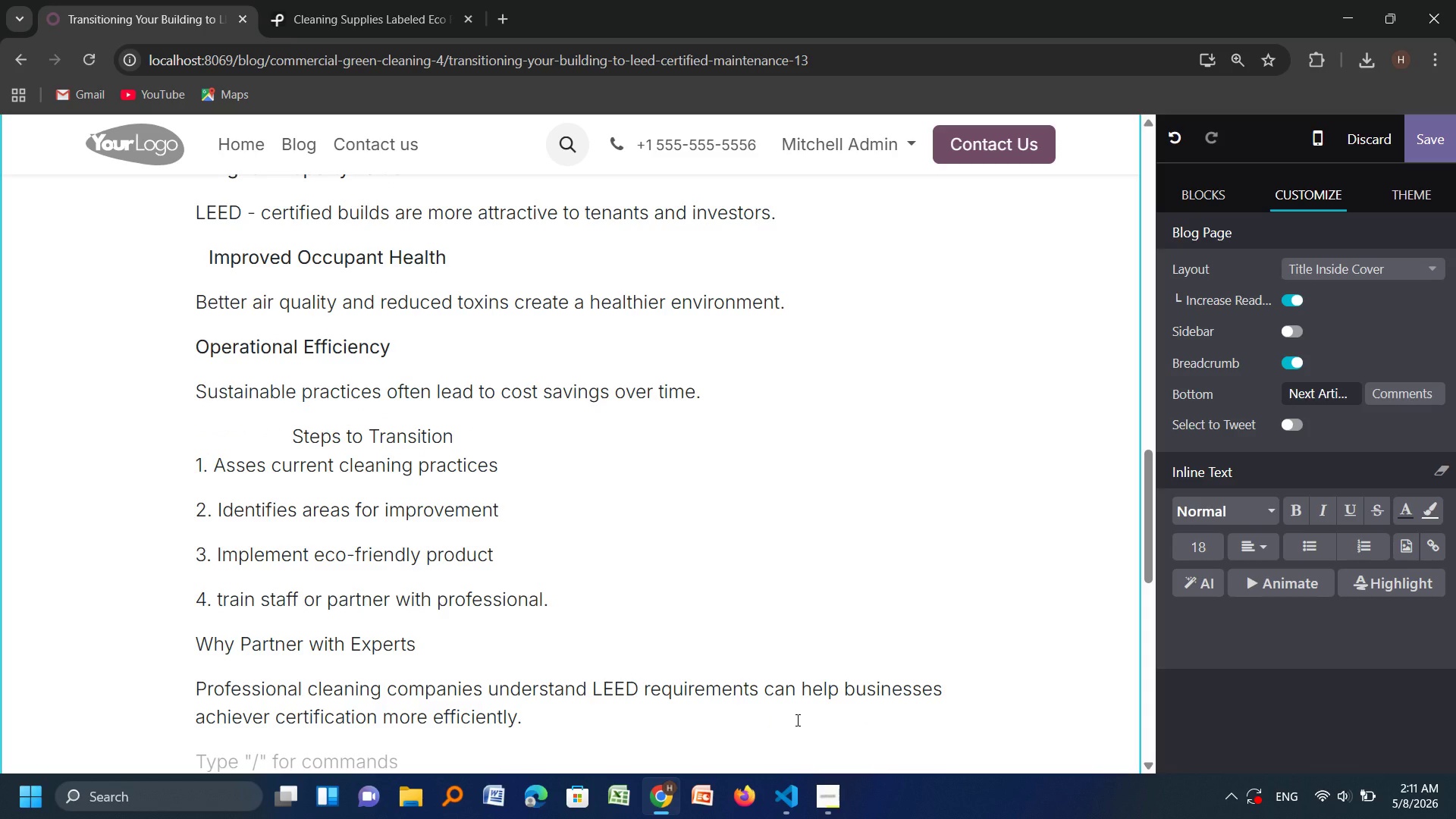 
left_click_drag(start_coordinate=[423, 643], to_coordinate=[202, 643])
 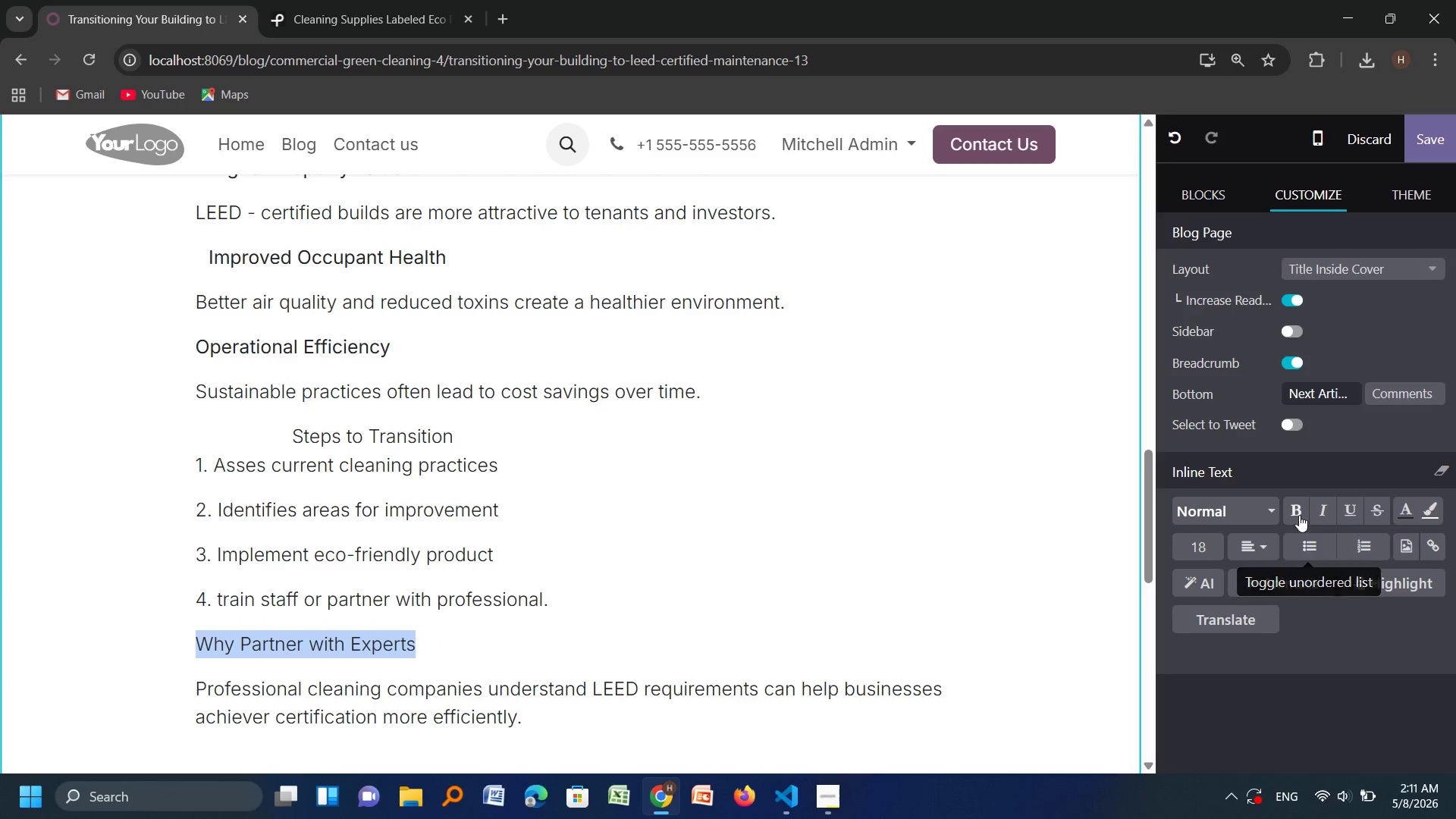 
left_click([1299, 512])
 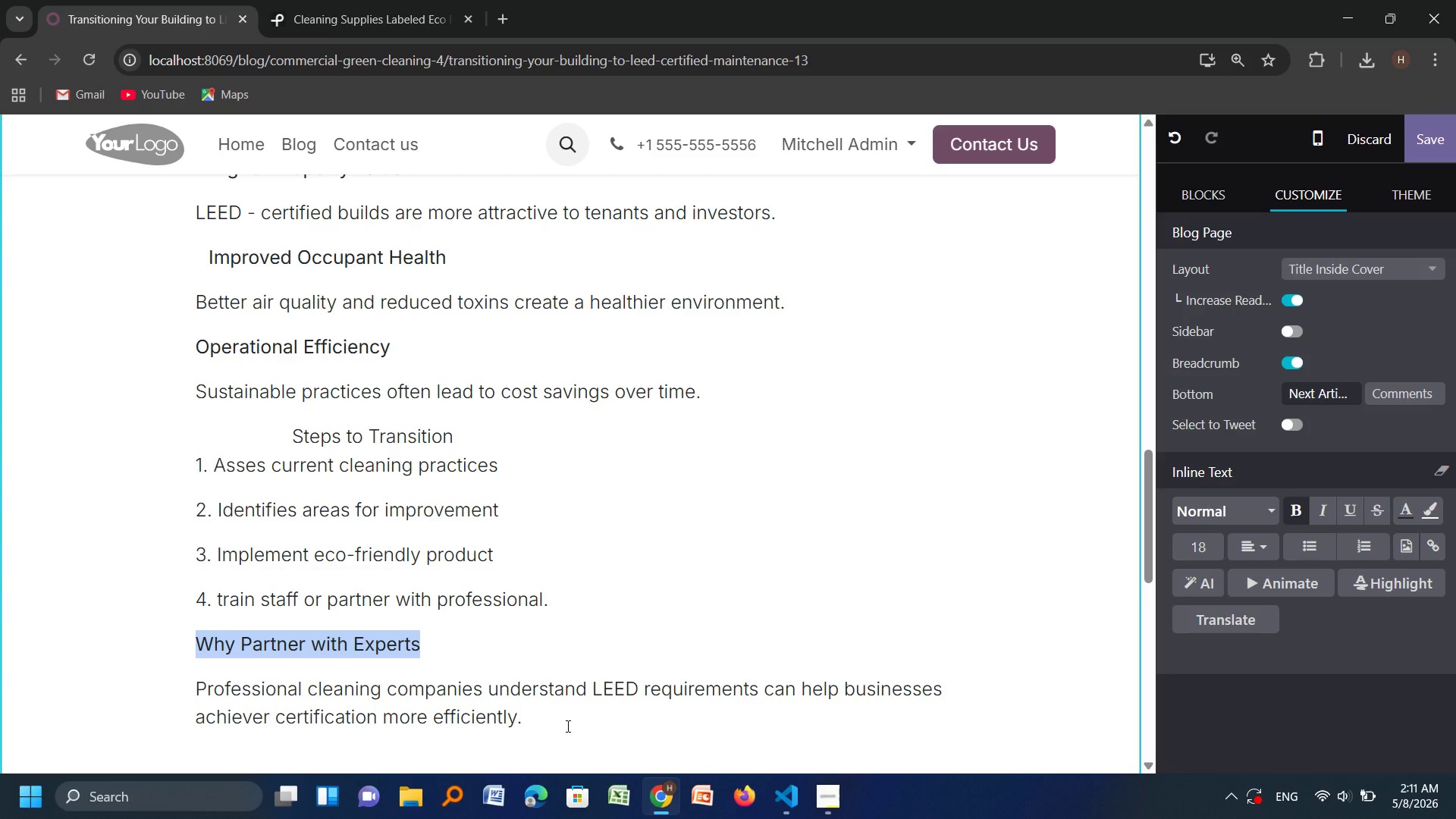 
left_click([566, 726])
 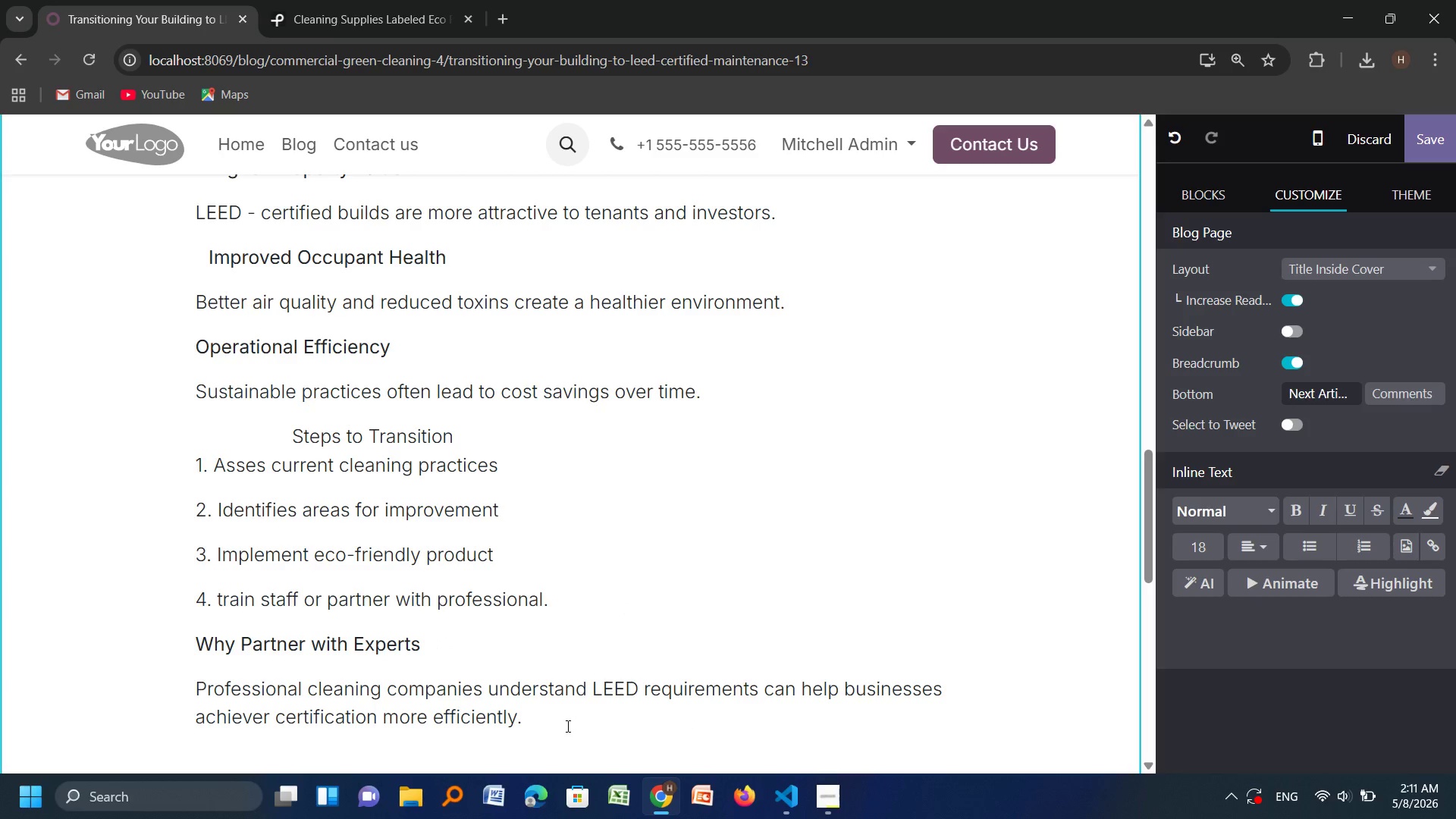 
key(Enter)
 